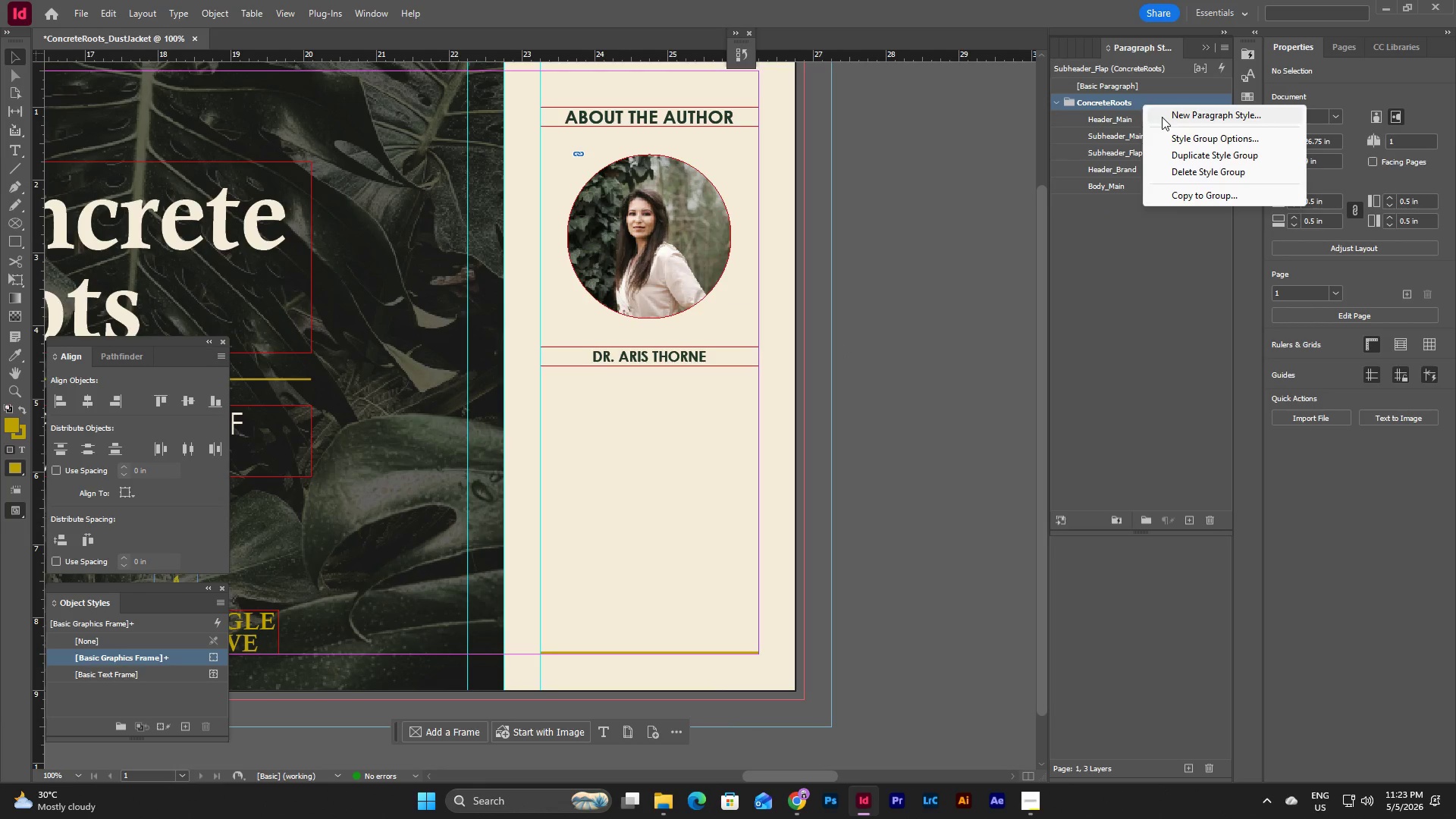 
left_click([1163, 117])
 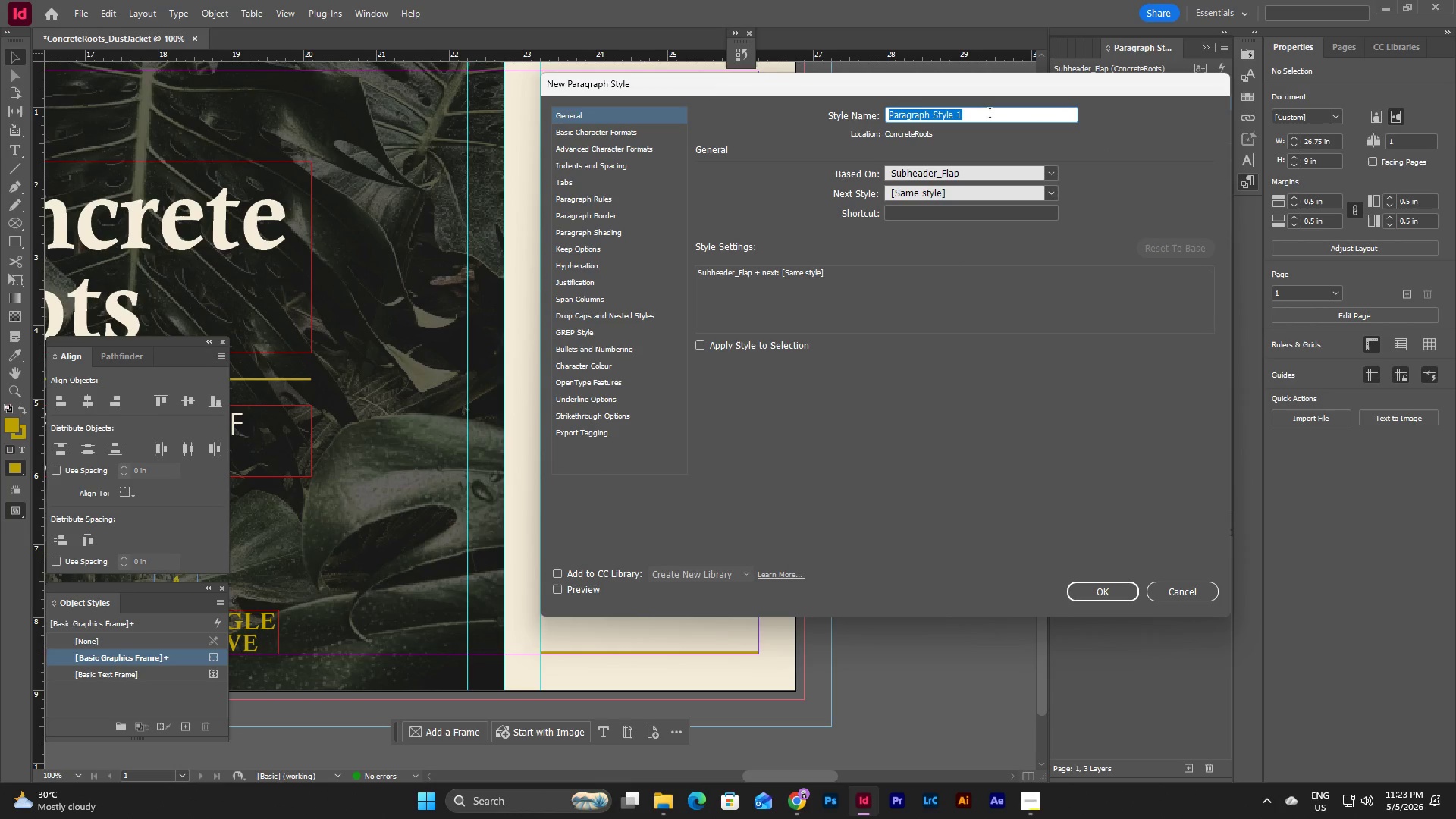 
type(Body_Flap)
 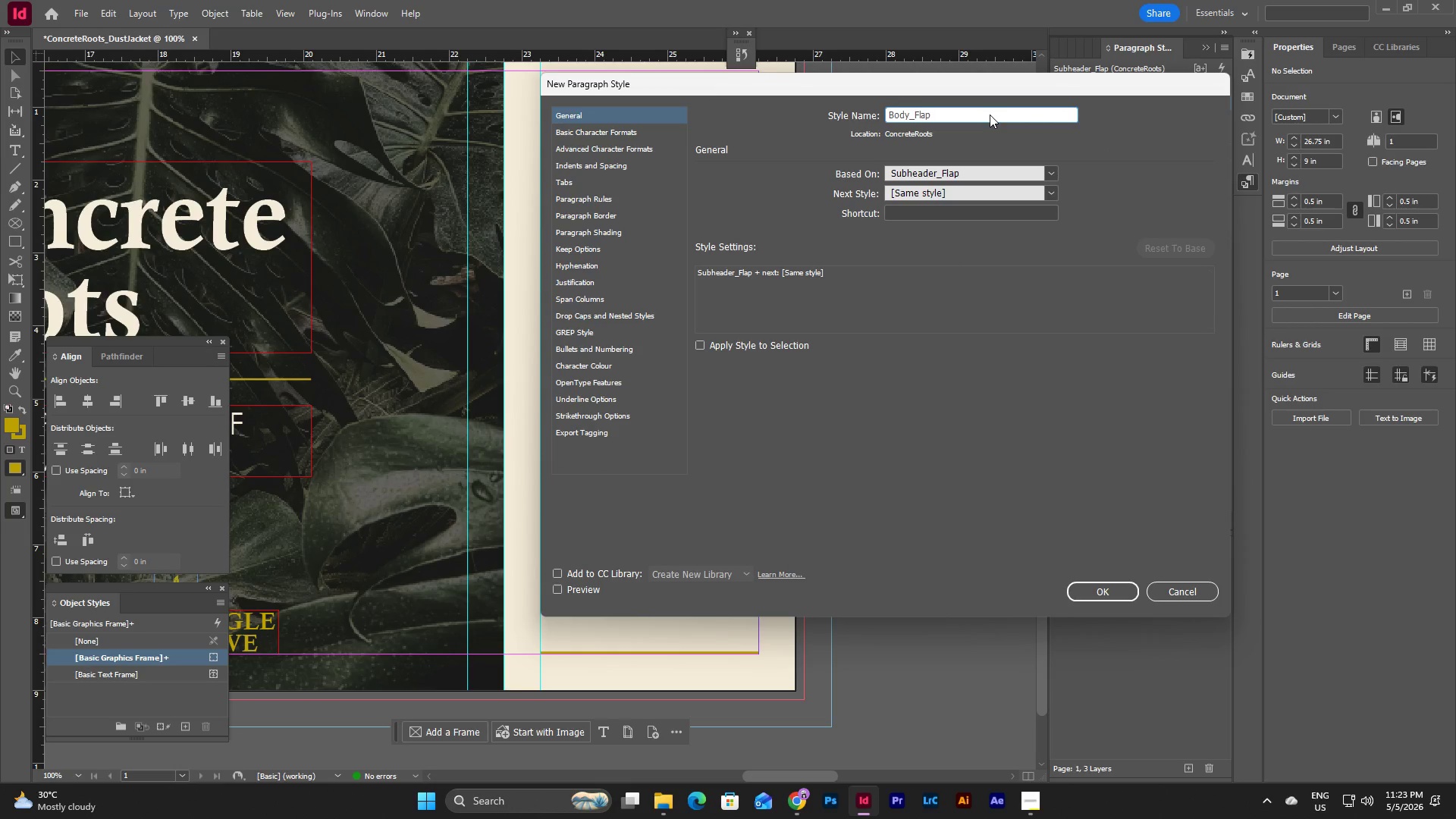 
left_click([609, 132])
 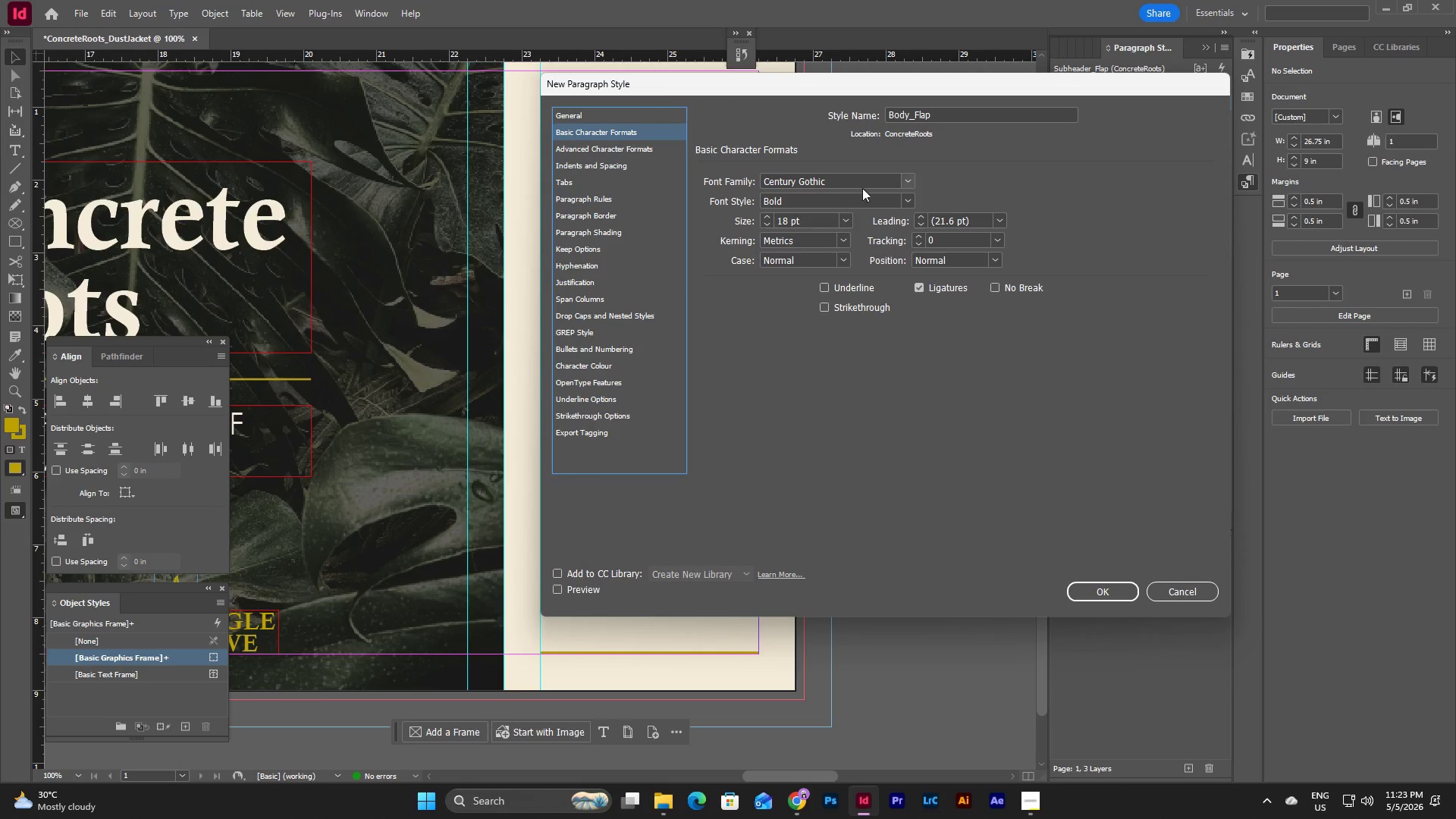 
left_click([848, 221])
 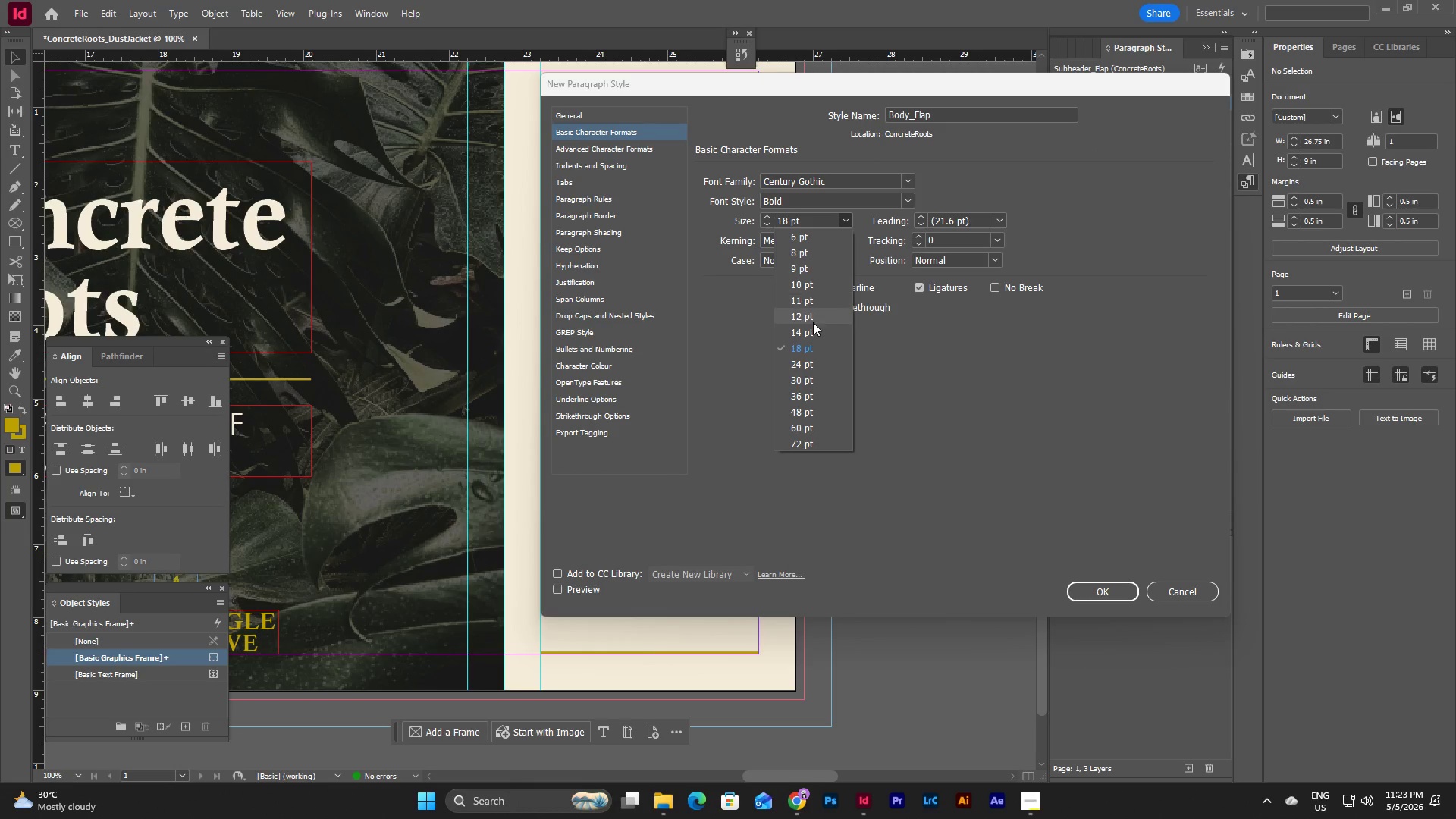 
left_click([812, 314])
 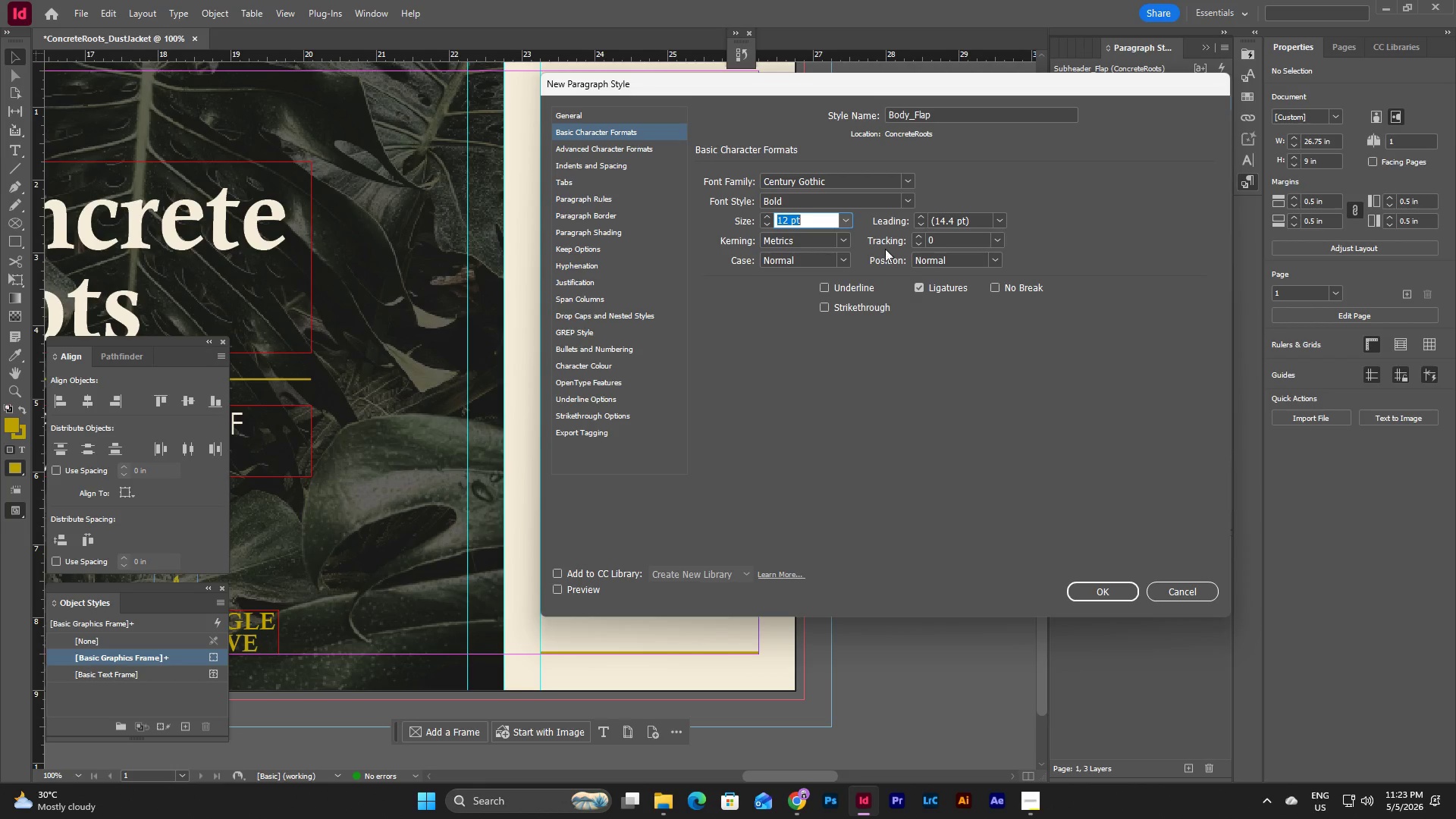 
left_click([912, 195])
 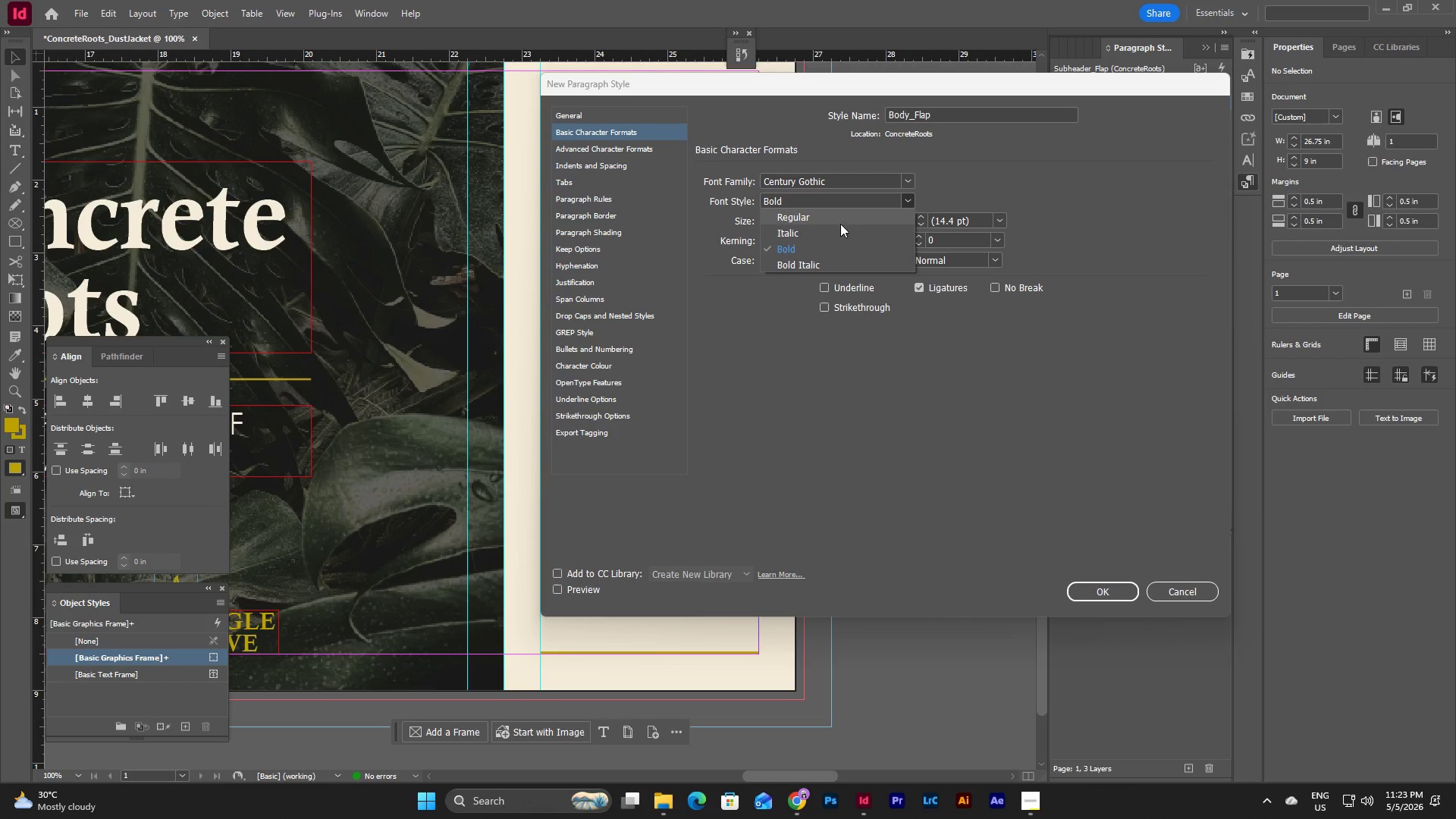 
left_click([825, 232])
 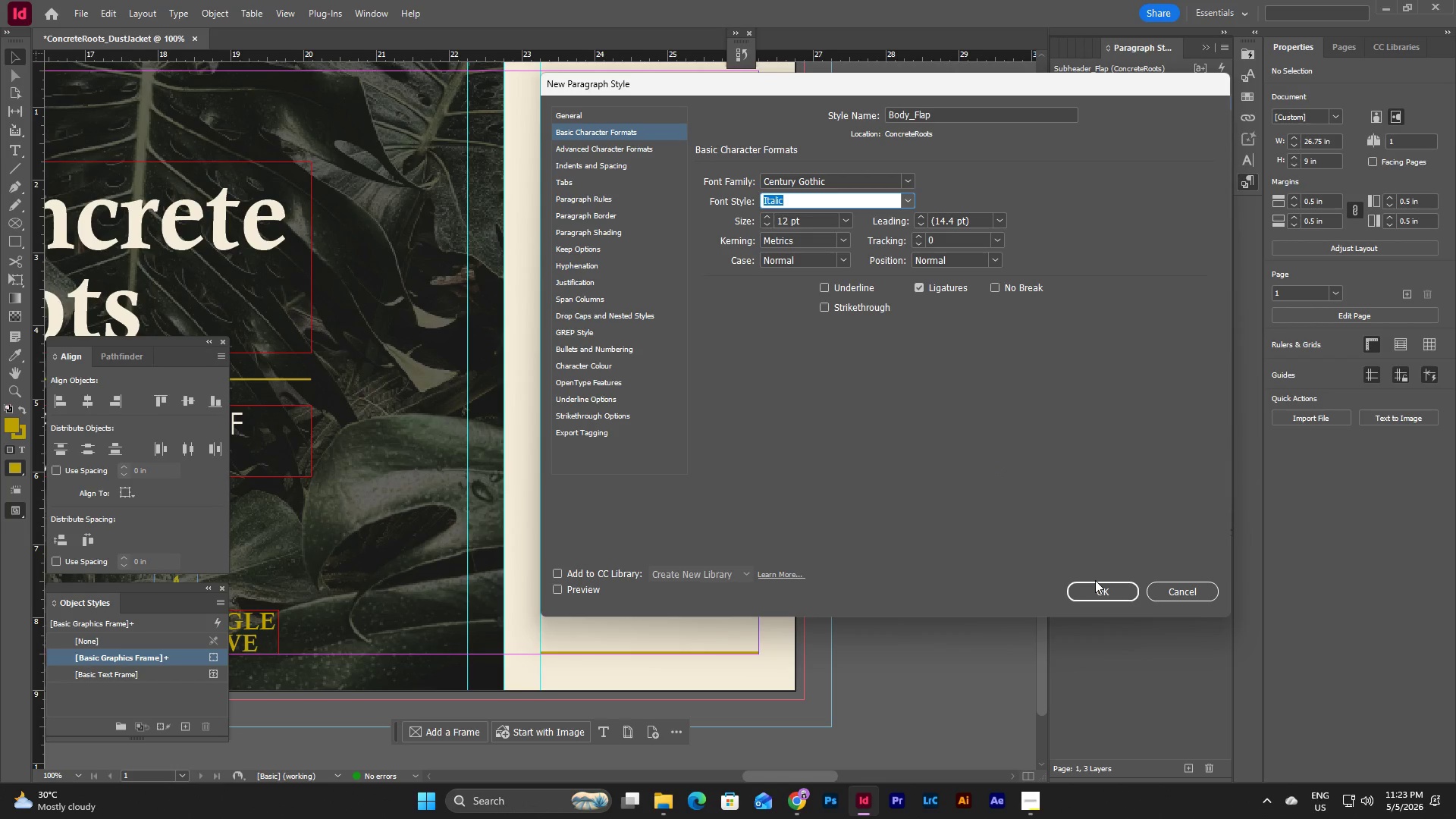 
double_click([1099, 591])
 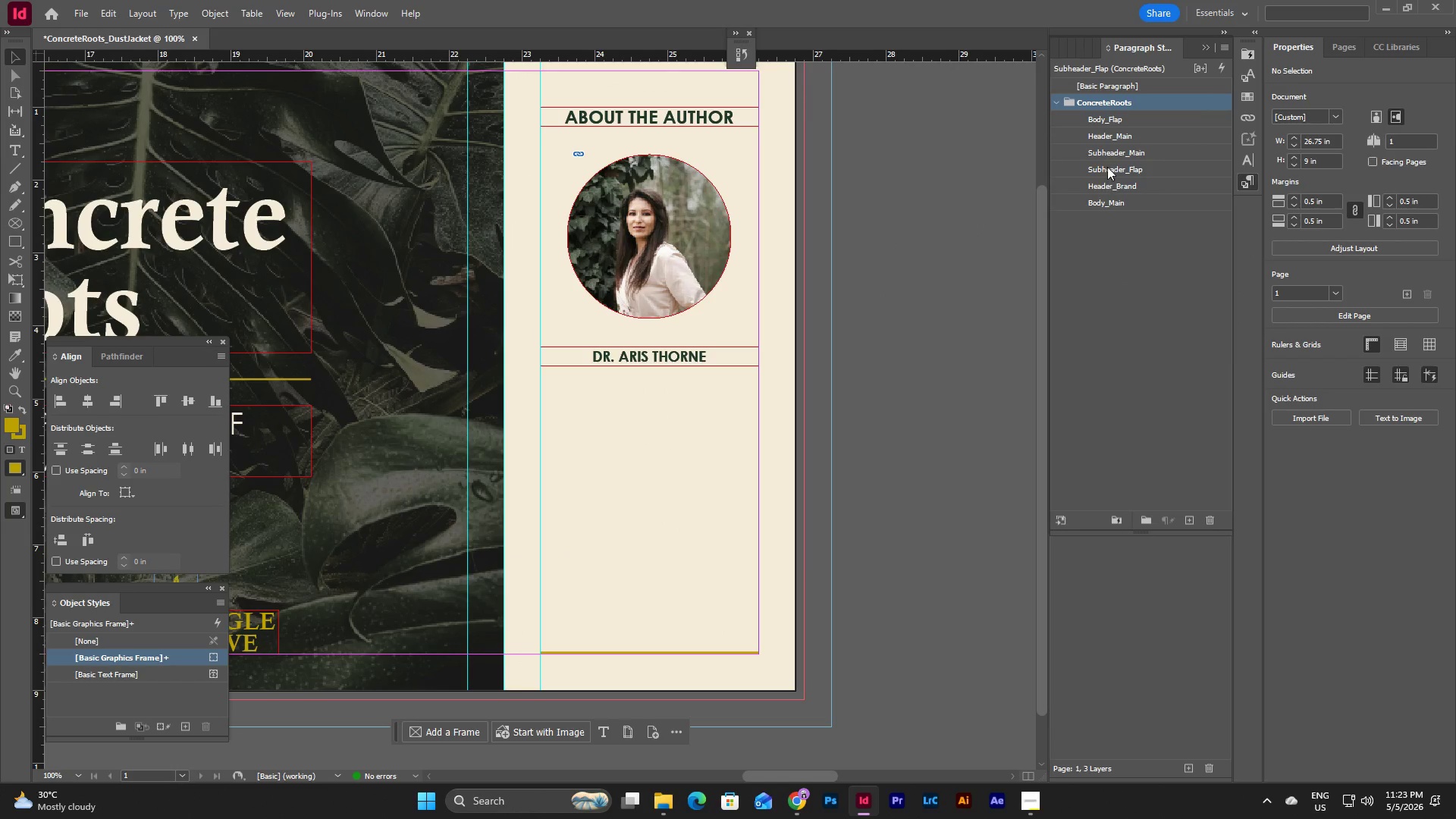 
left_click_drag(start_coordinate=[1116, 117], to_coordinate=[1119, 175])
 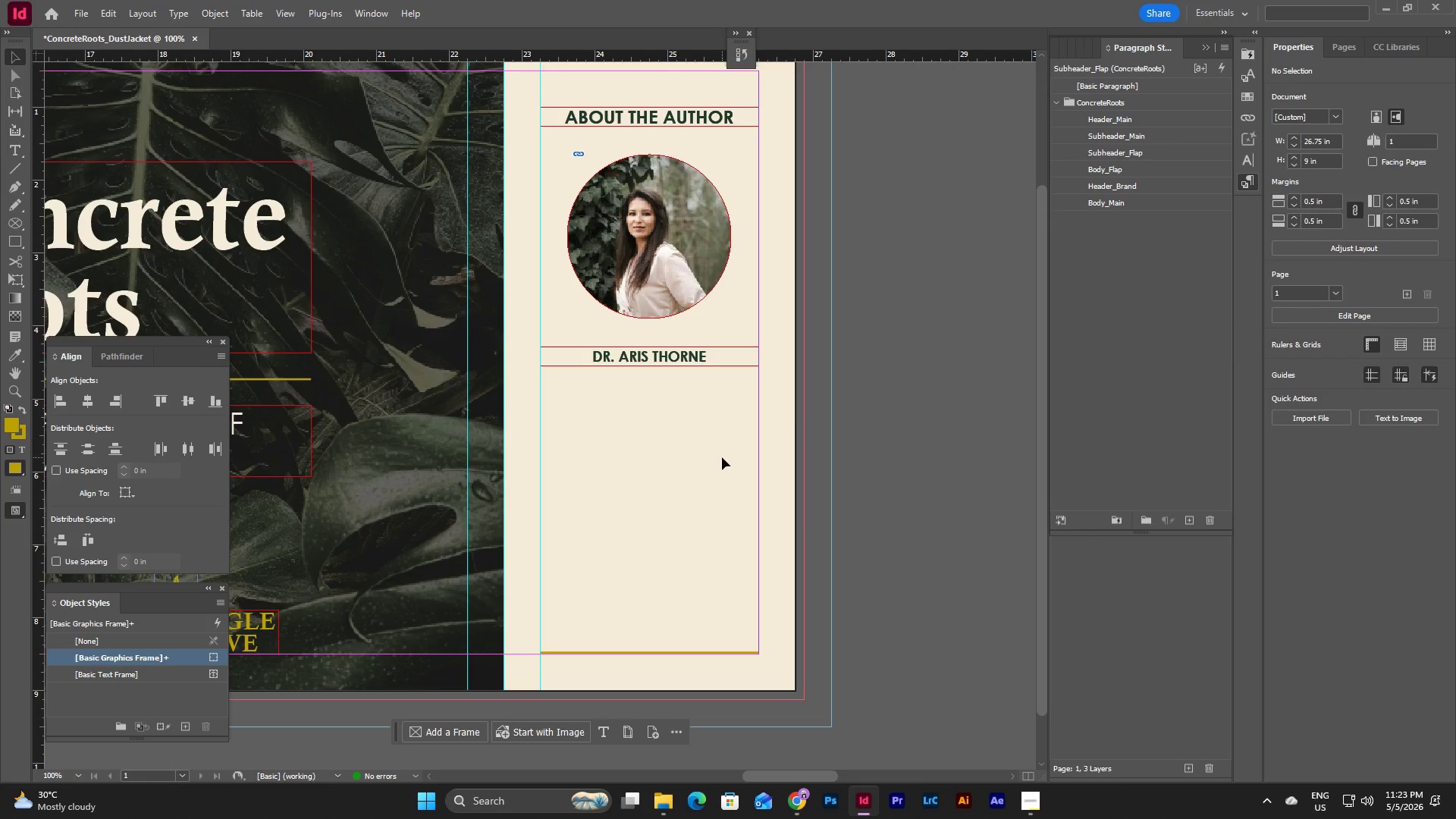 
left_click([862, 348])
 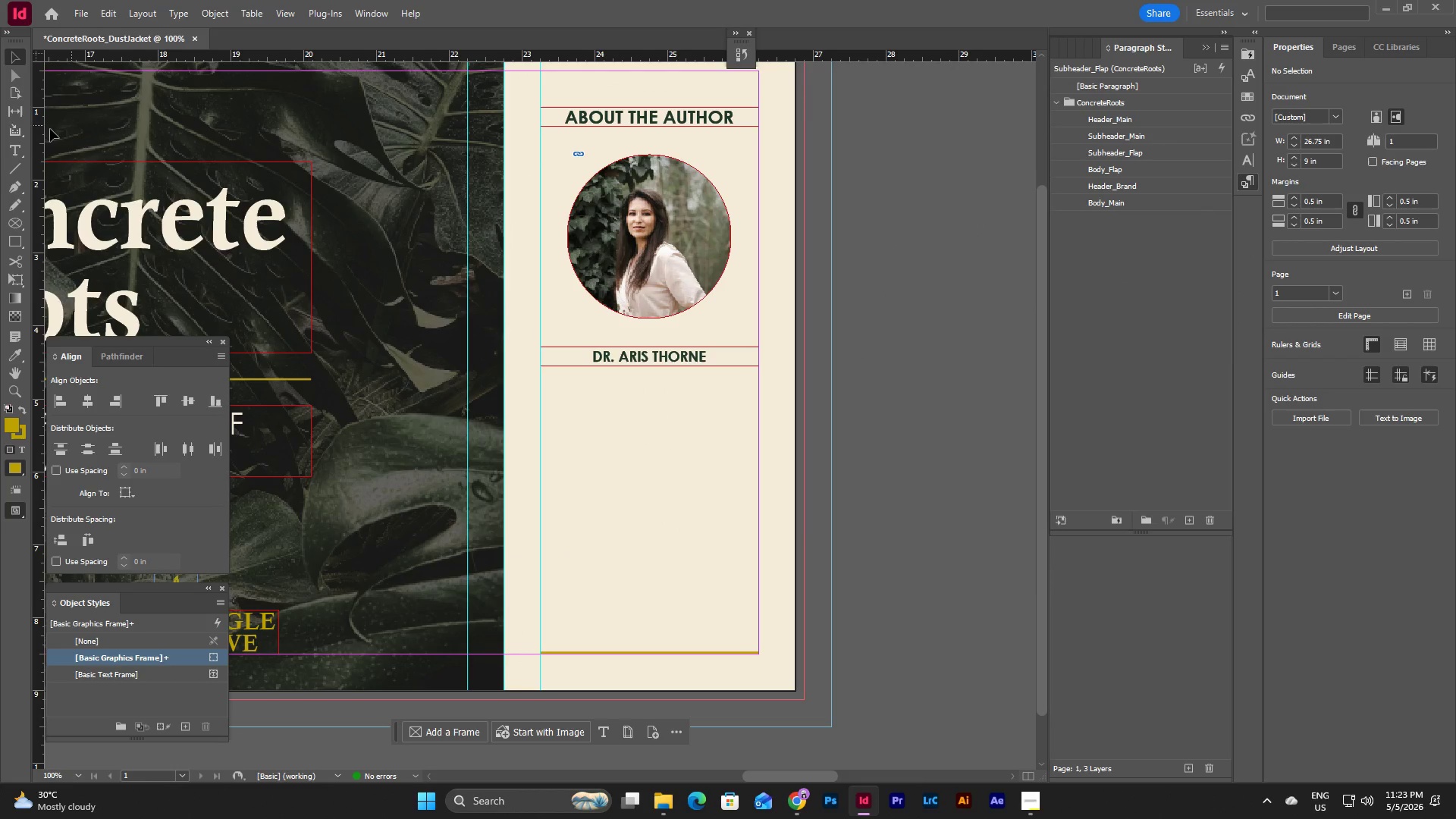 
left_click([12, 143])
 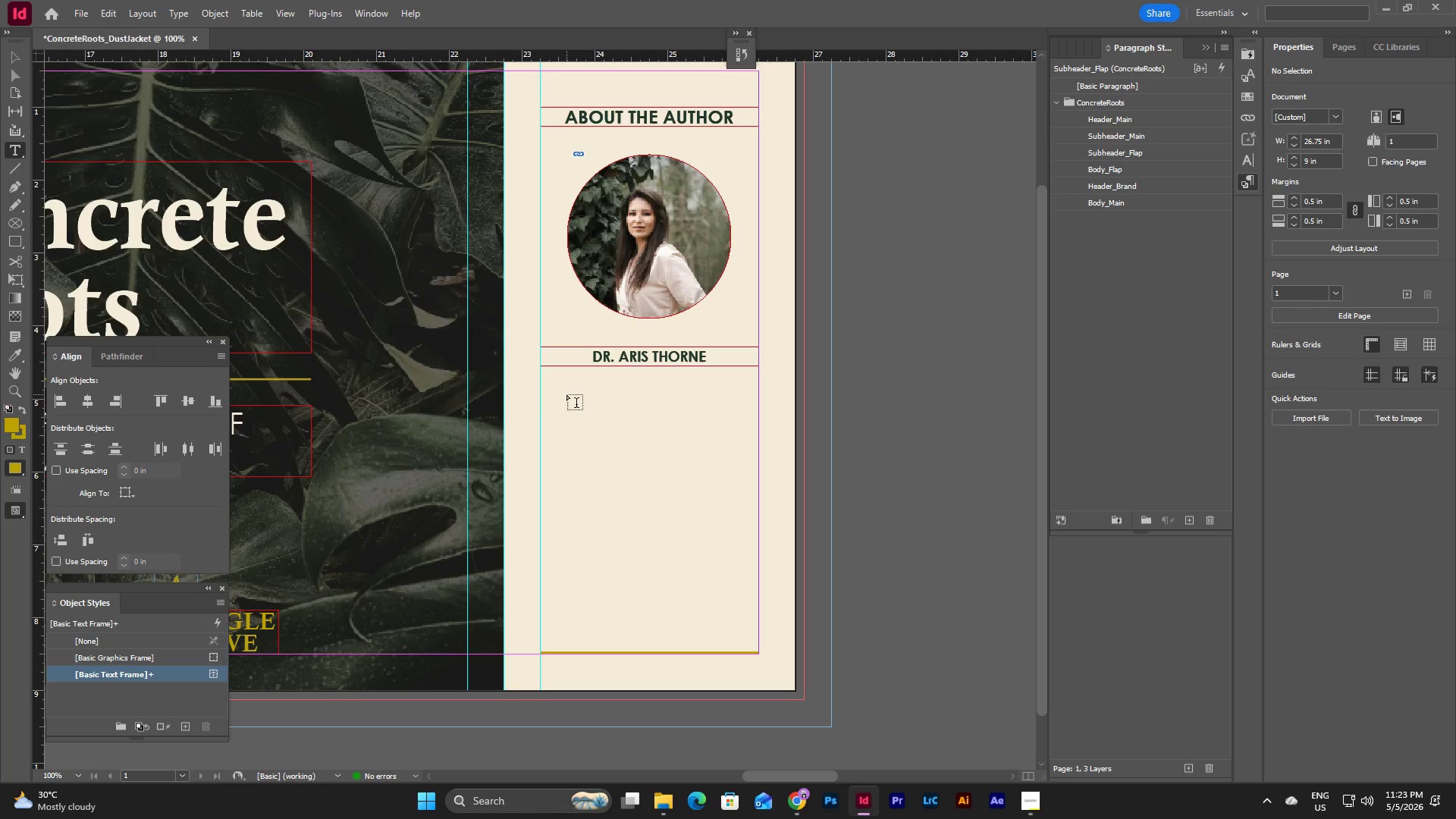 
left_click_drag(start_coordinate=[541, 384], to_coordinate=[752, 548])
 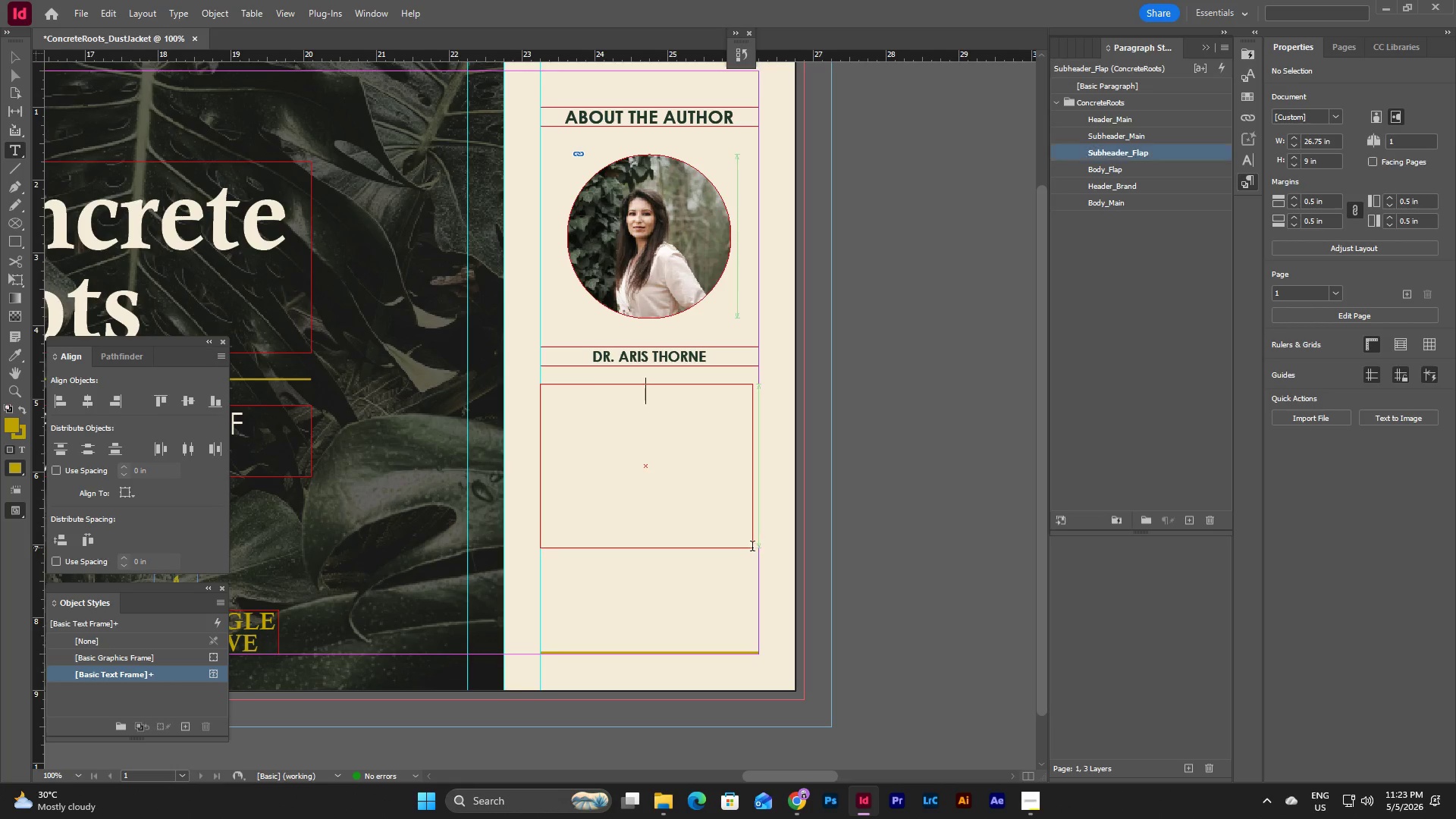 
left_click([752, 548])
 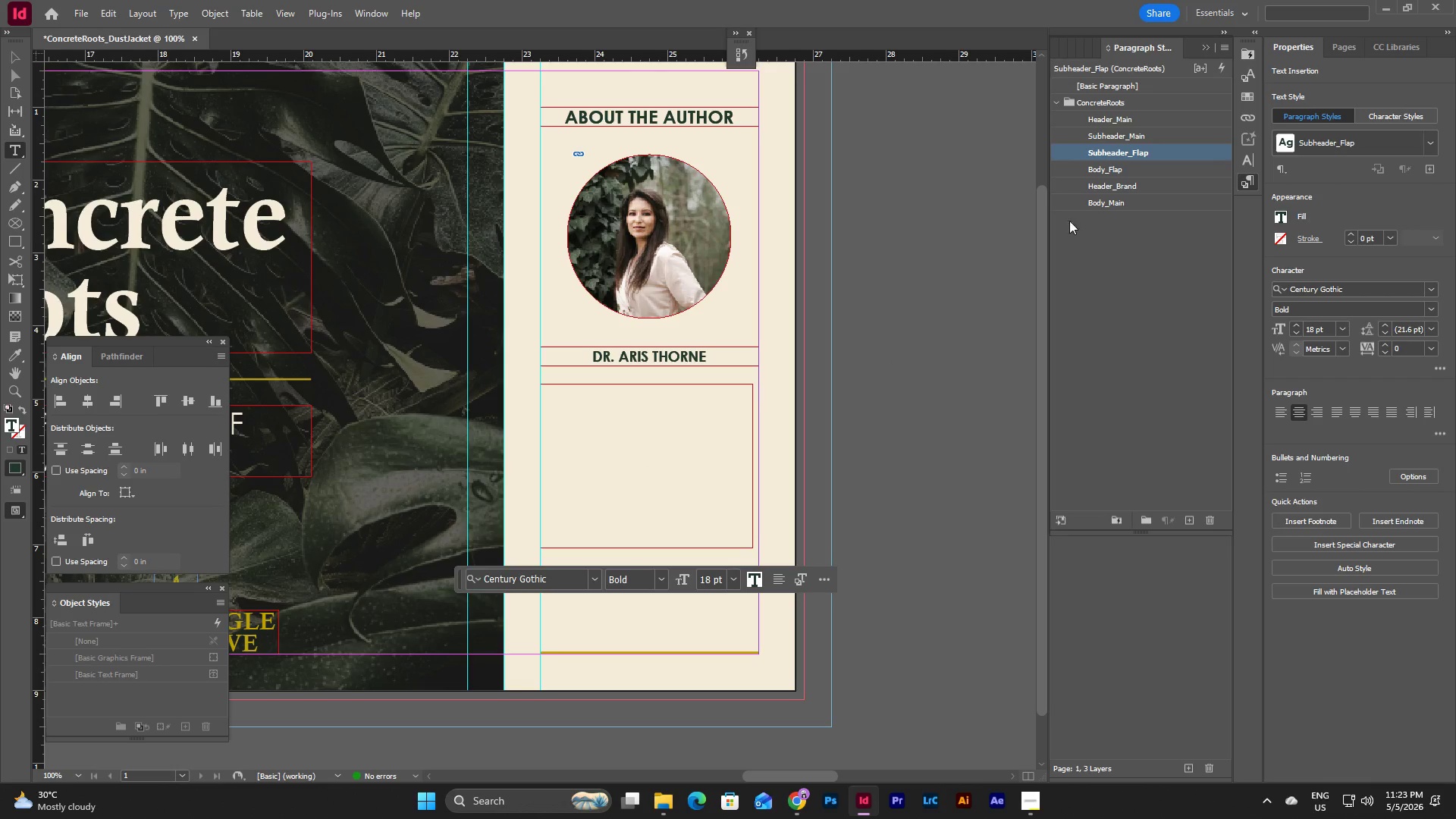 
left_click([1102, 170])
 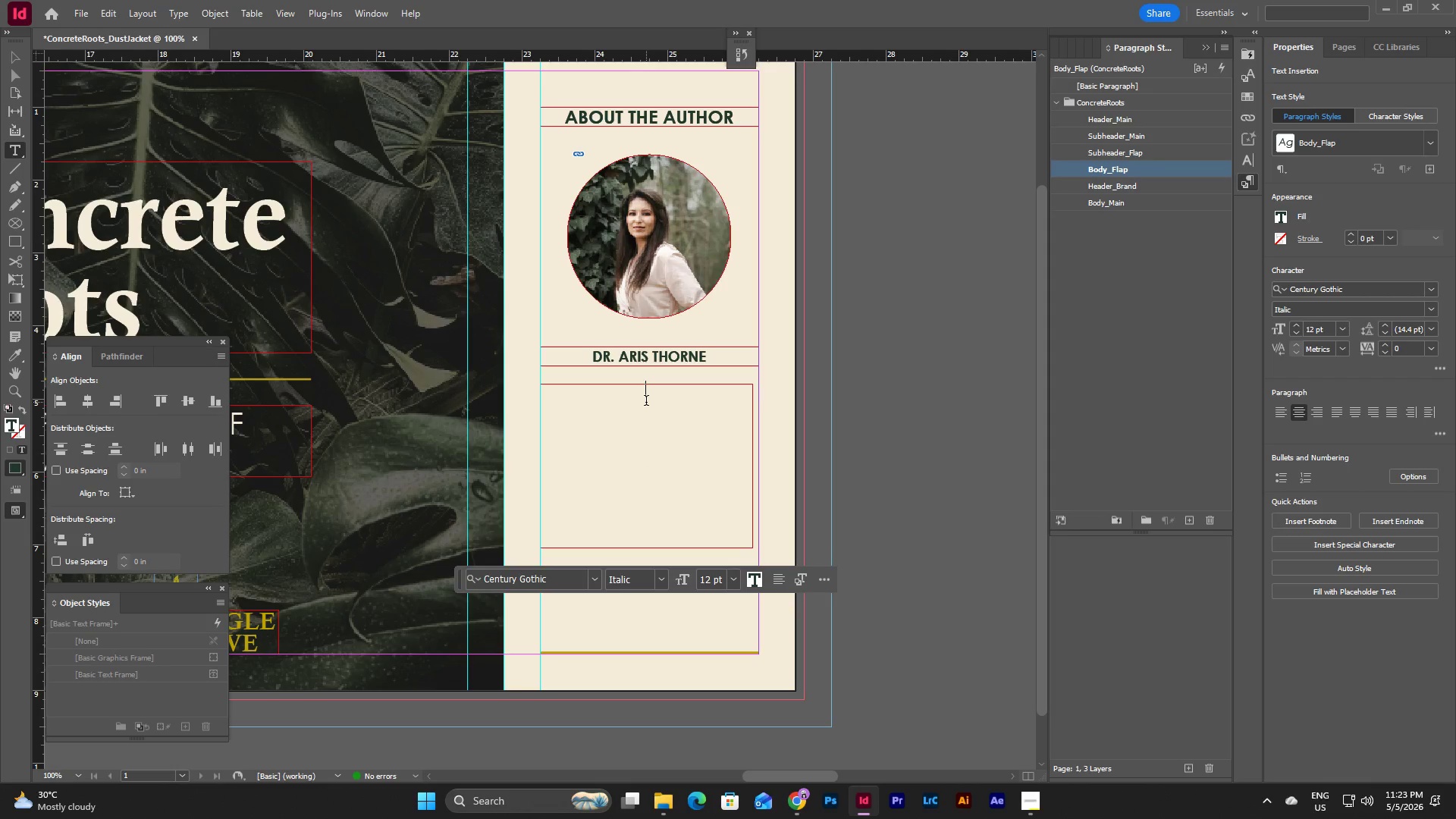 
type(Dr. Aris Thorne)
key(Escape)
 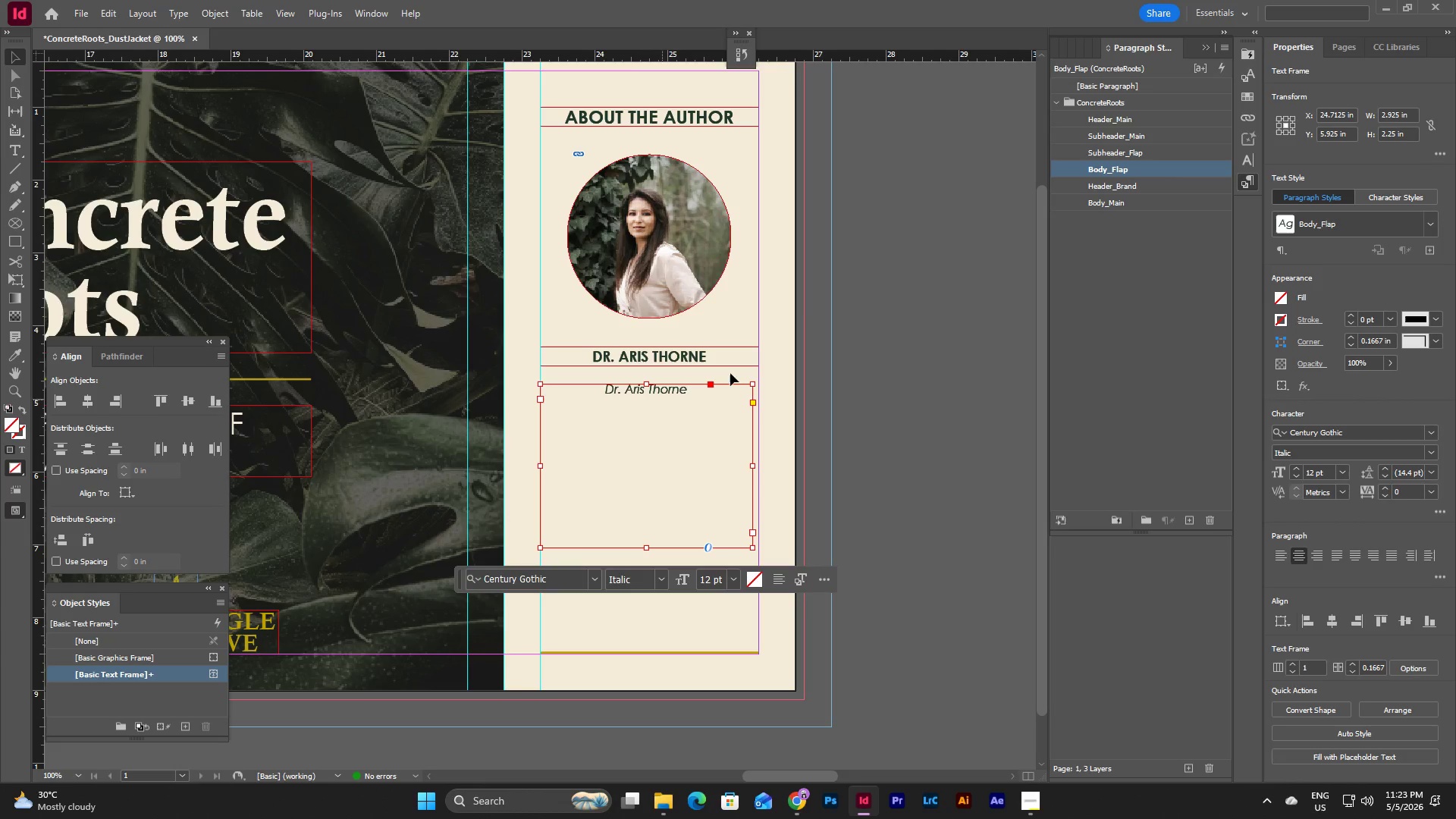 
double_click([1128, 165])
 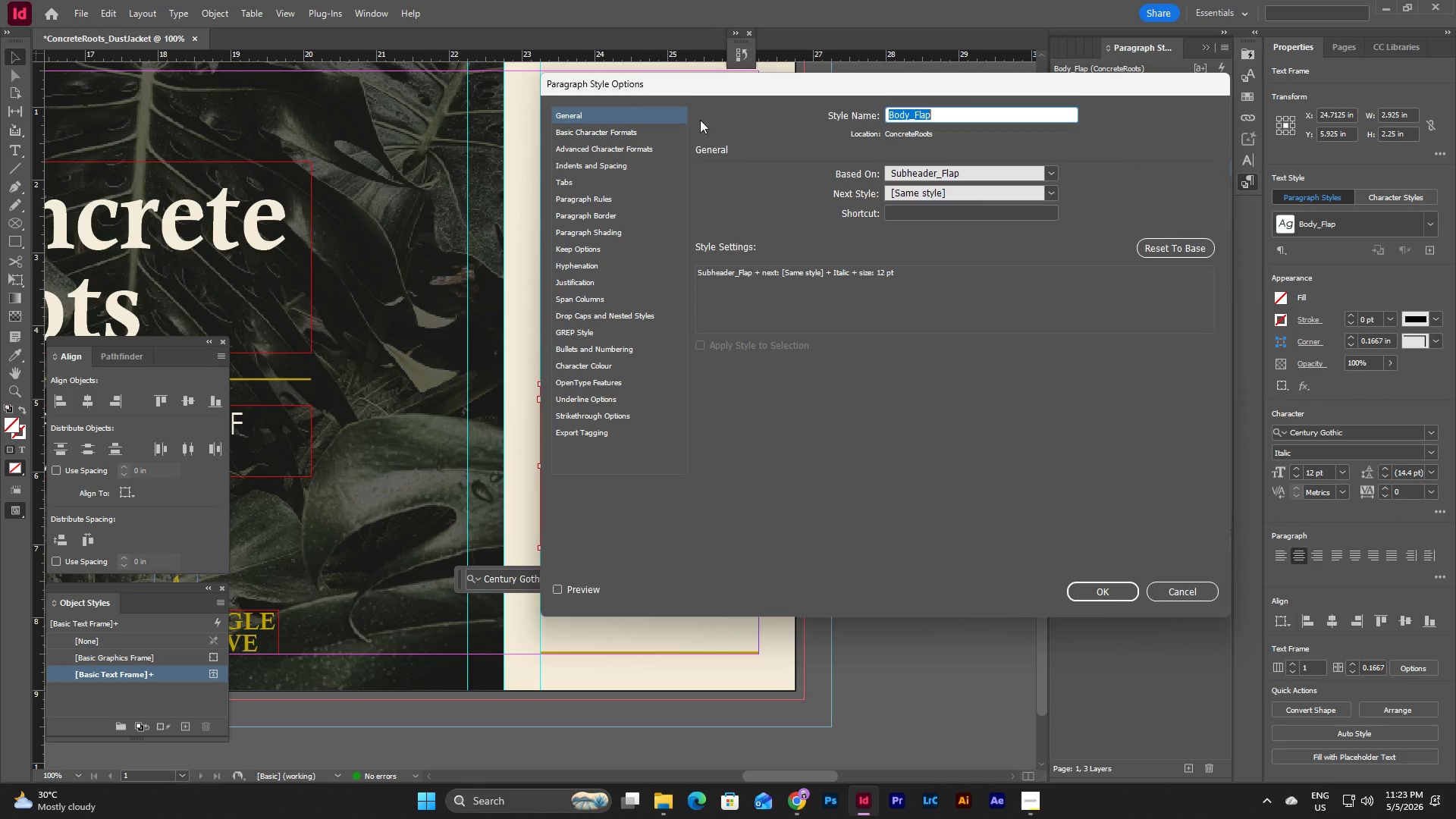 
left_click([625, 131])
 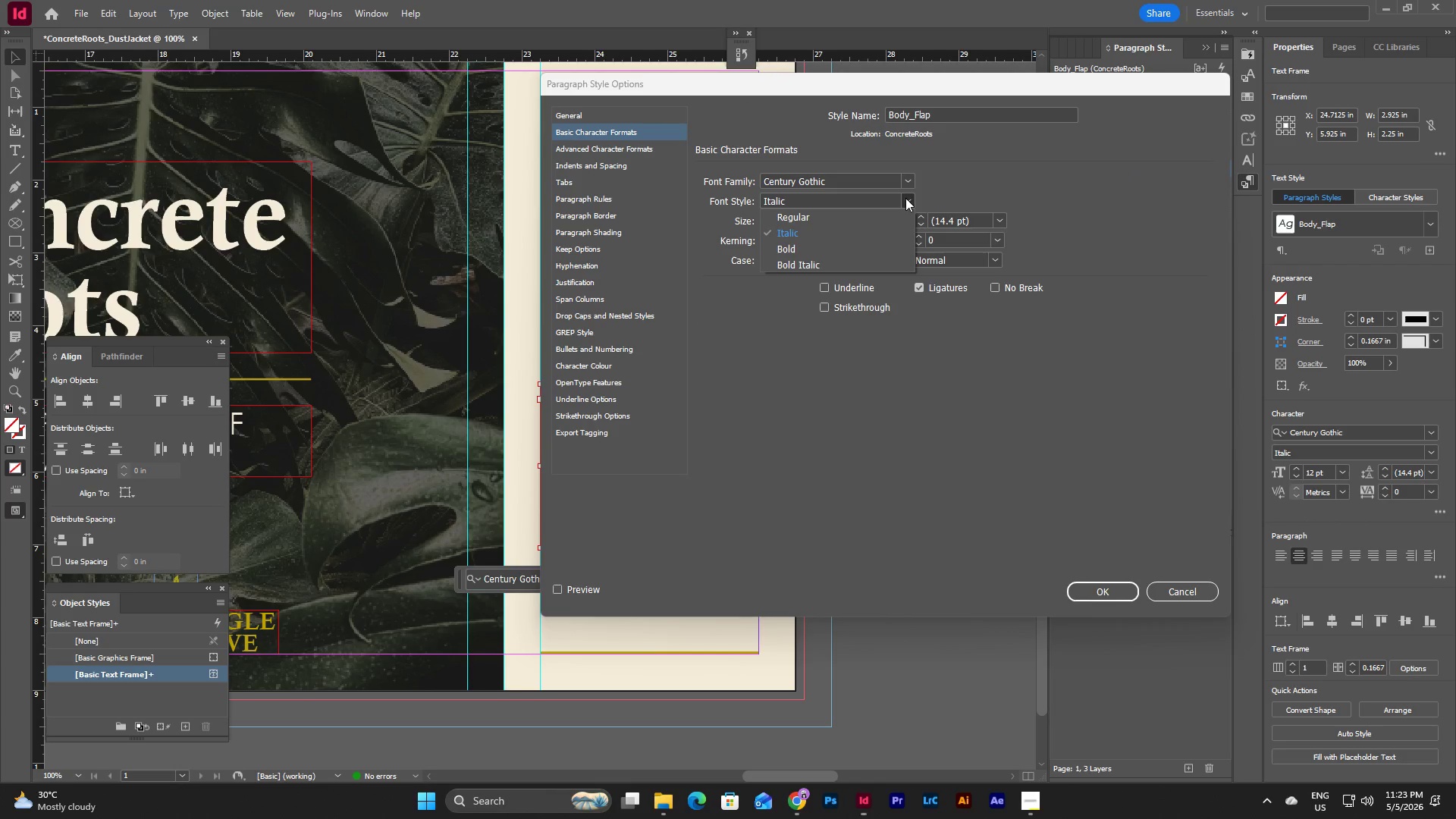 
left_click([852, 218])
 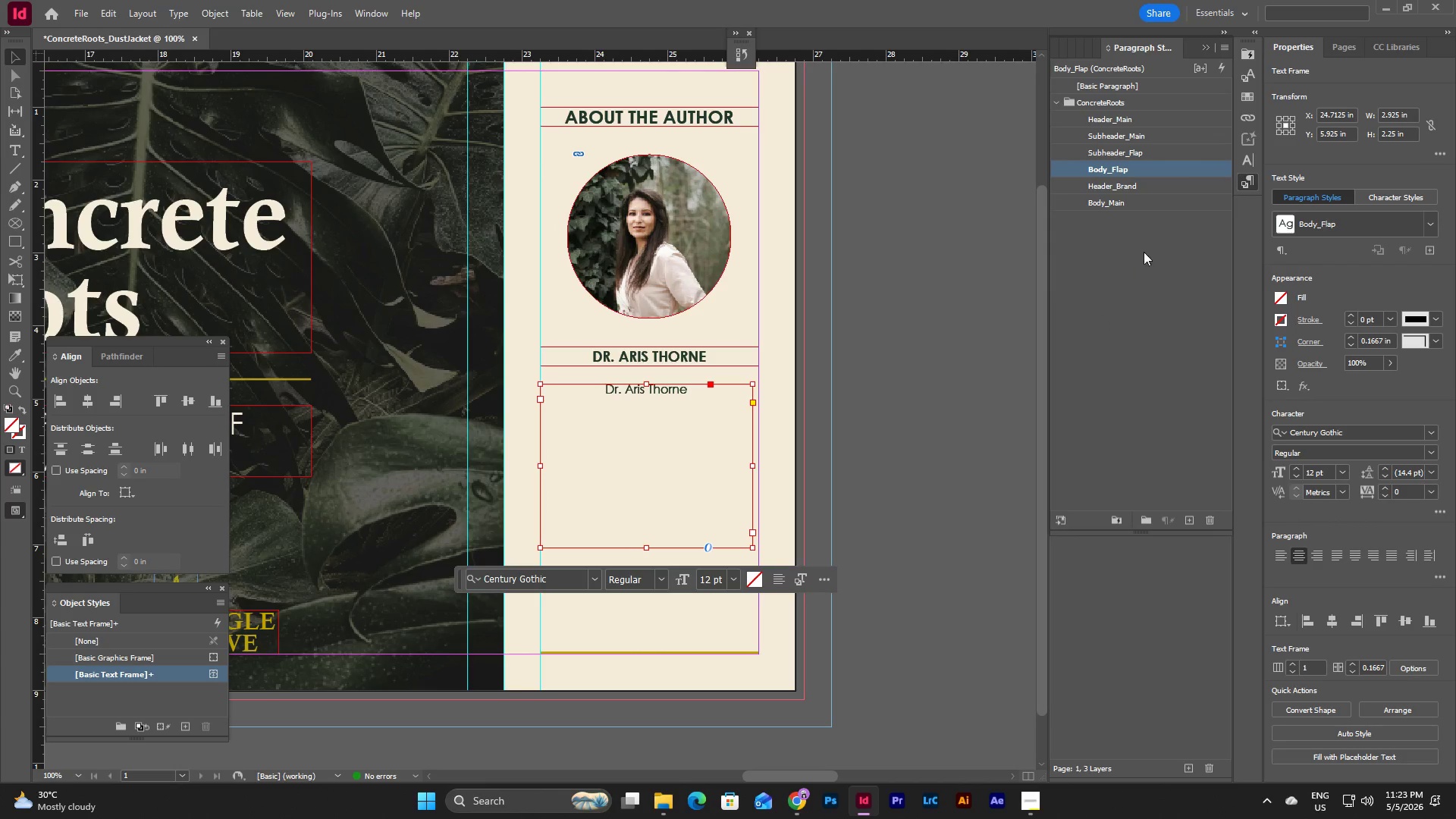 
double_click([1163, 172])
 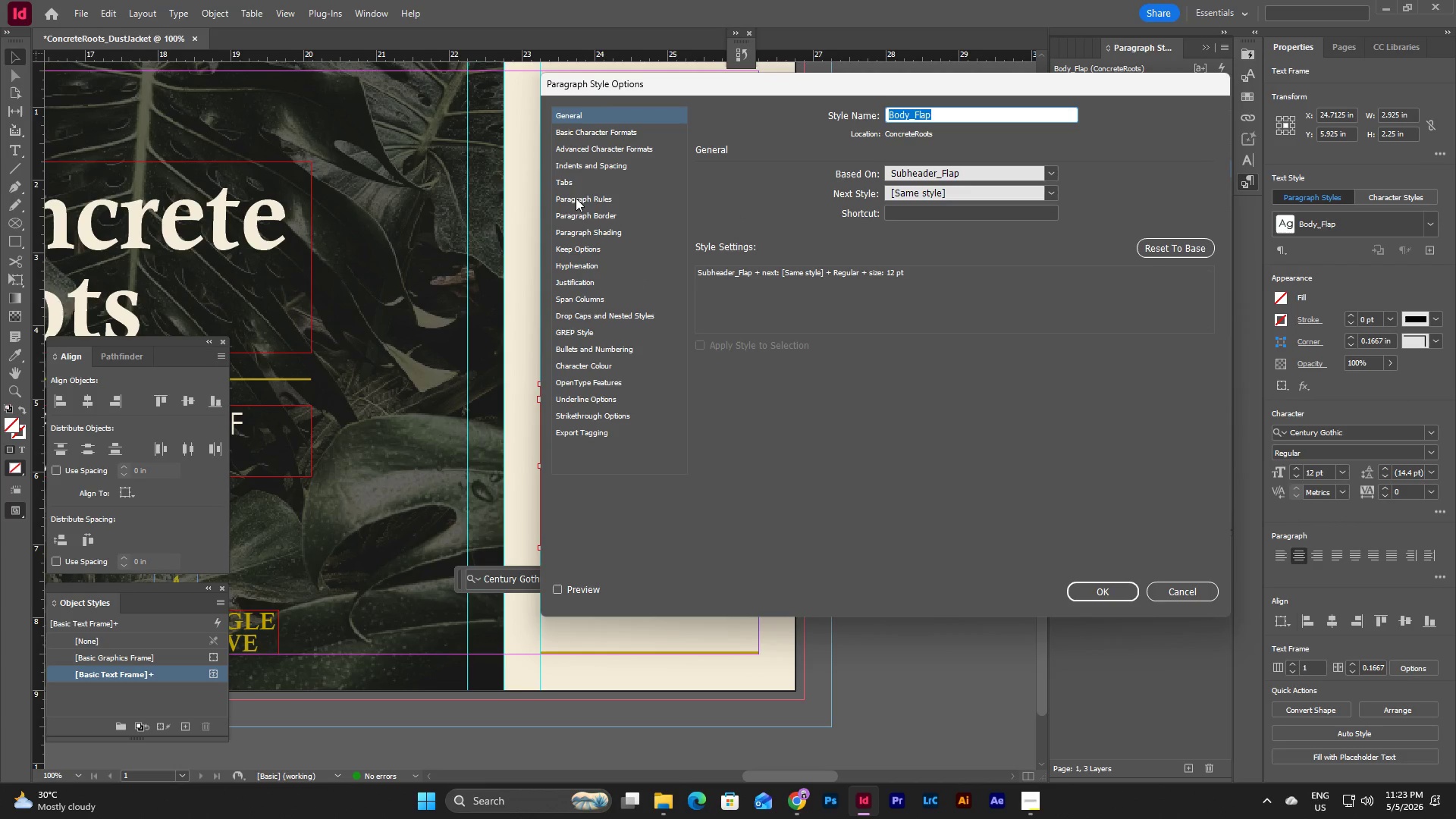 
left_click([582, 155])
 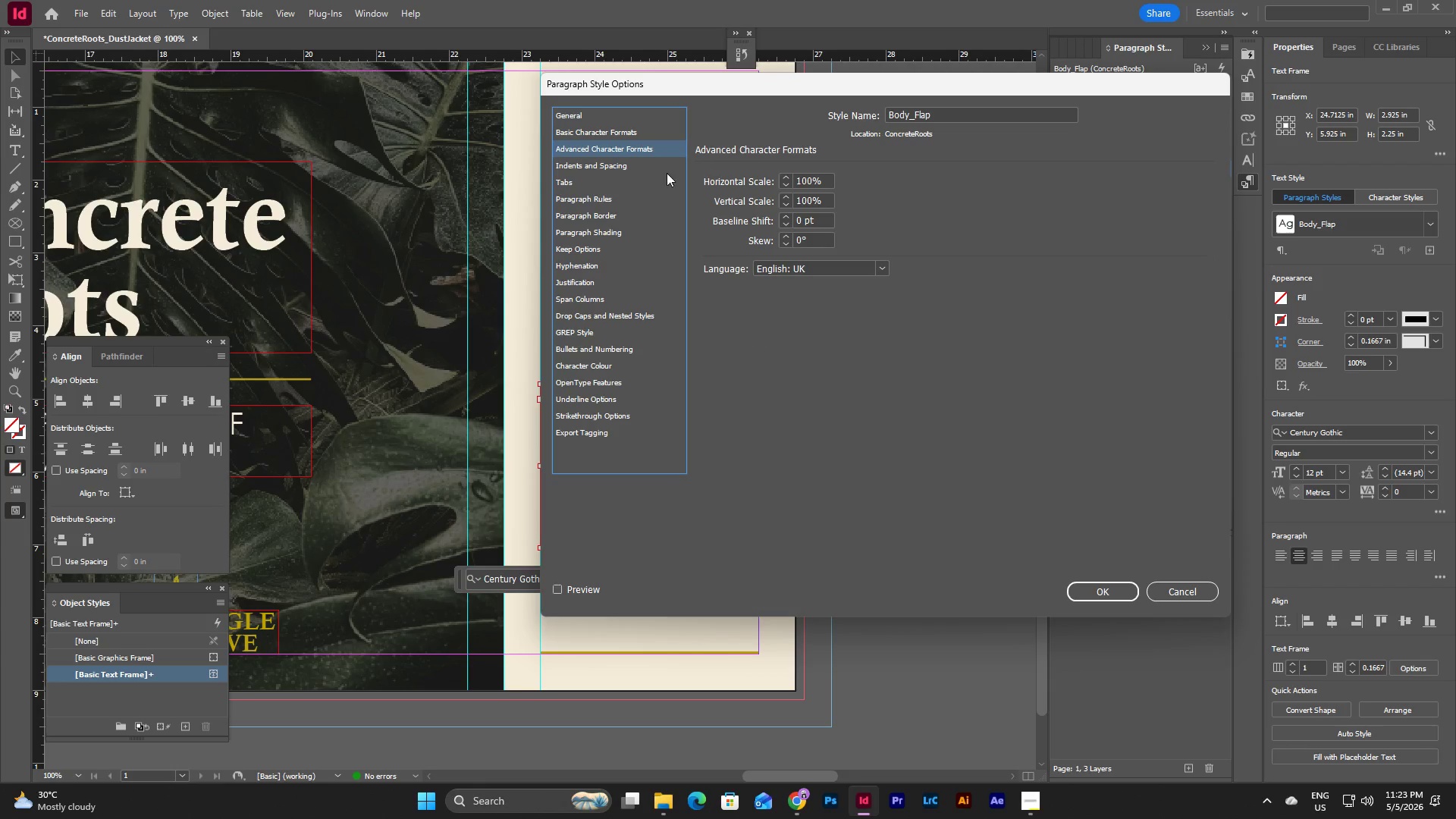 
left_click([638, 165])
 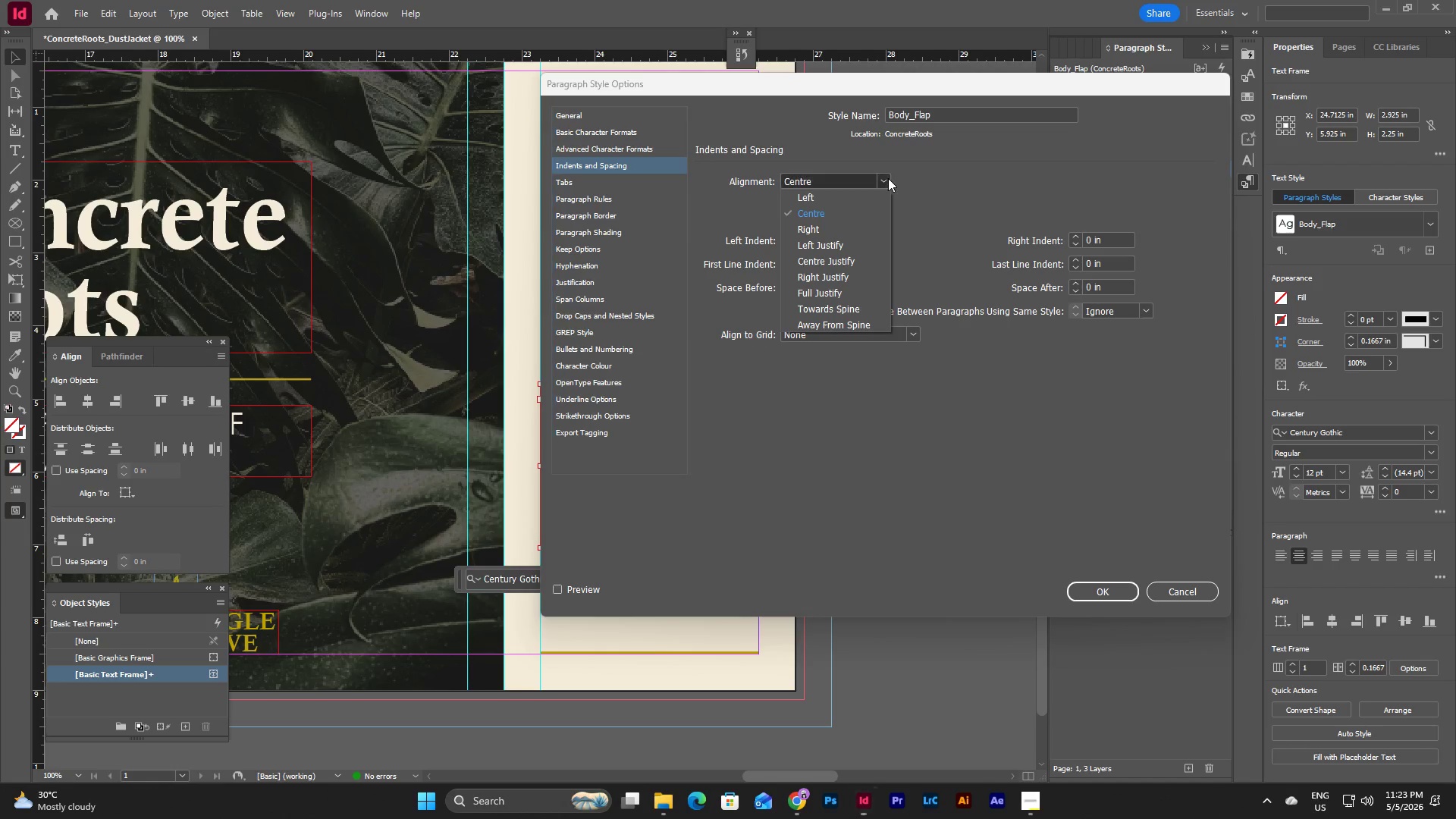 
left_click([851, 202])
 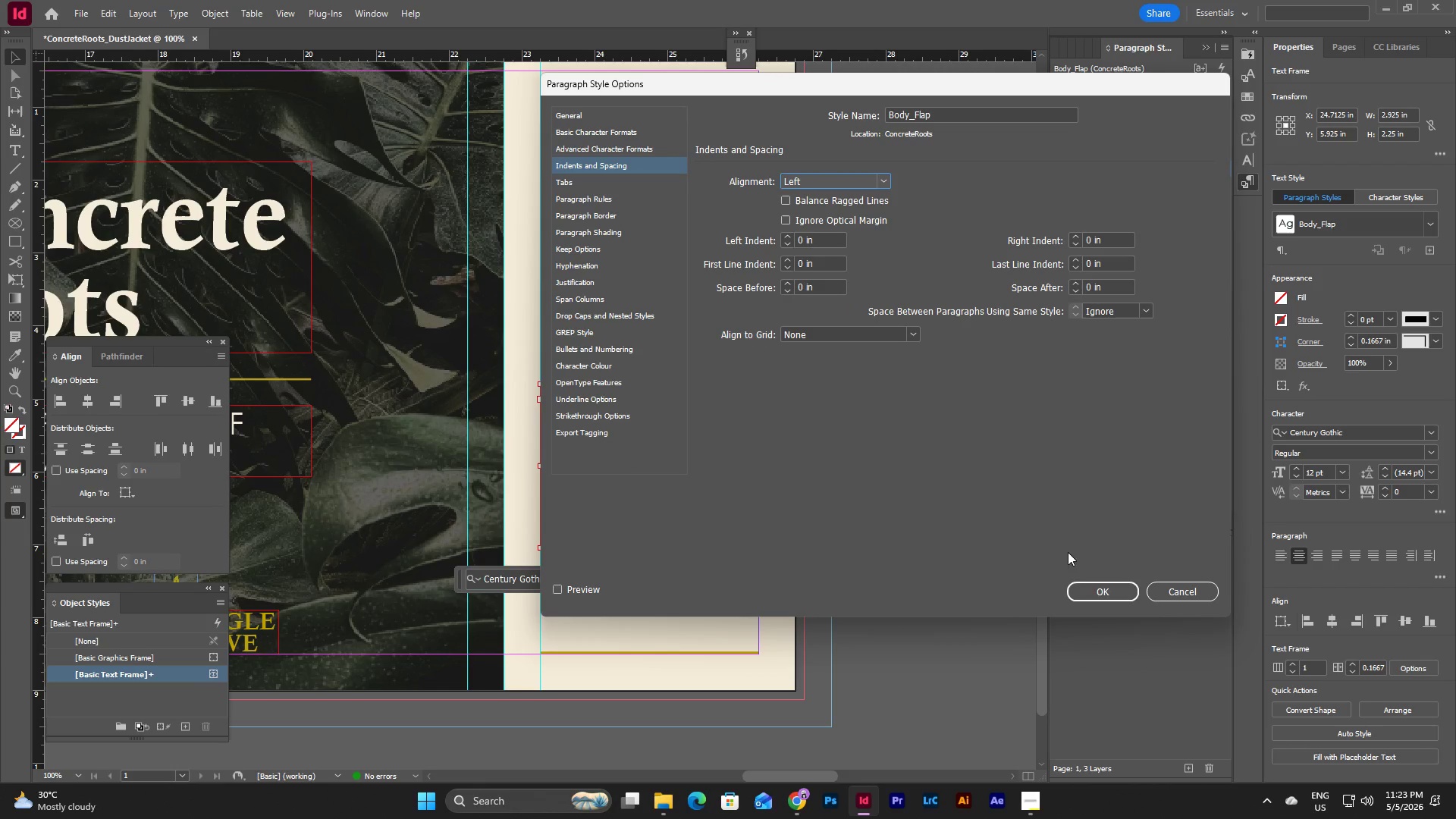 
left_click([1107, 592])
 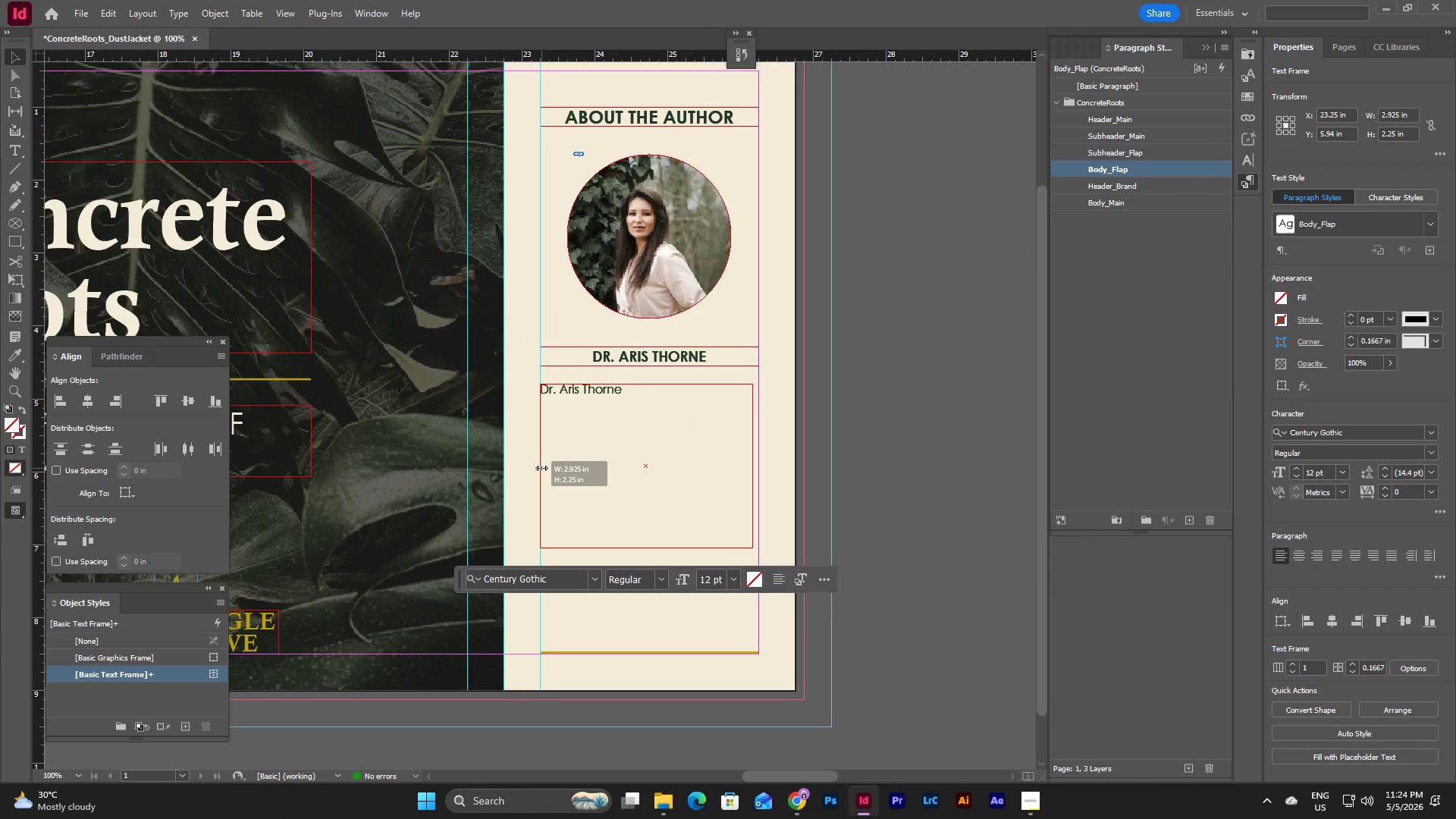 
wait(5.45)
 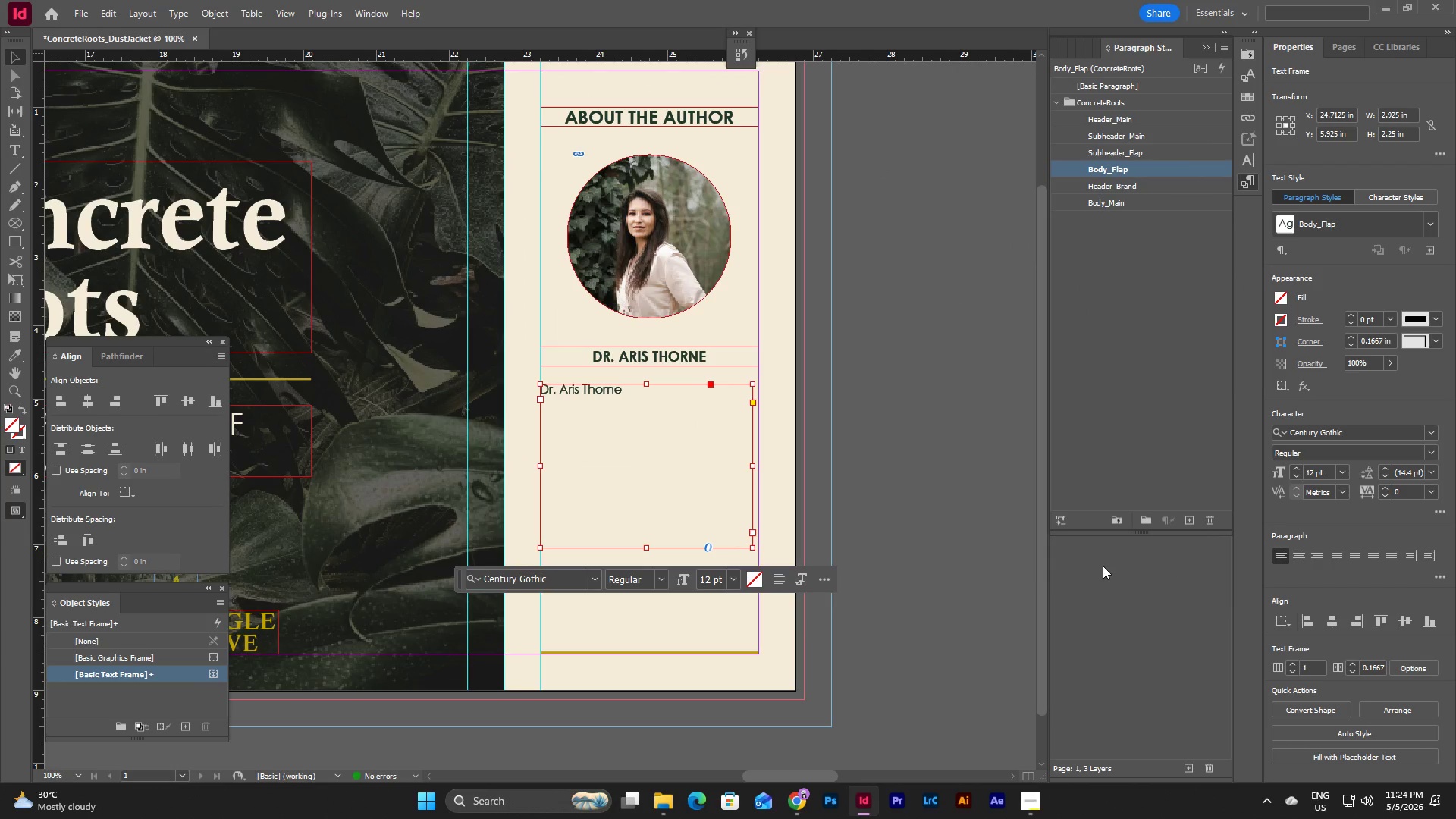 
left_click_drag(start_coordinate=[754, 464], to_coordinate=[760, 466])
 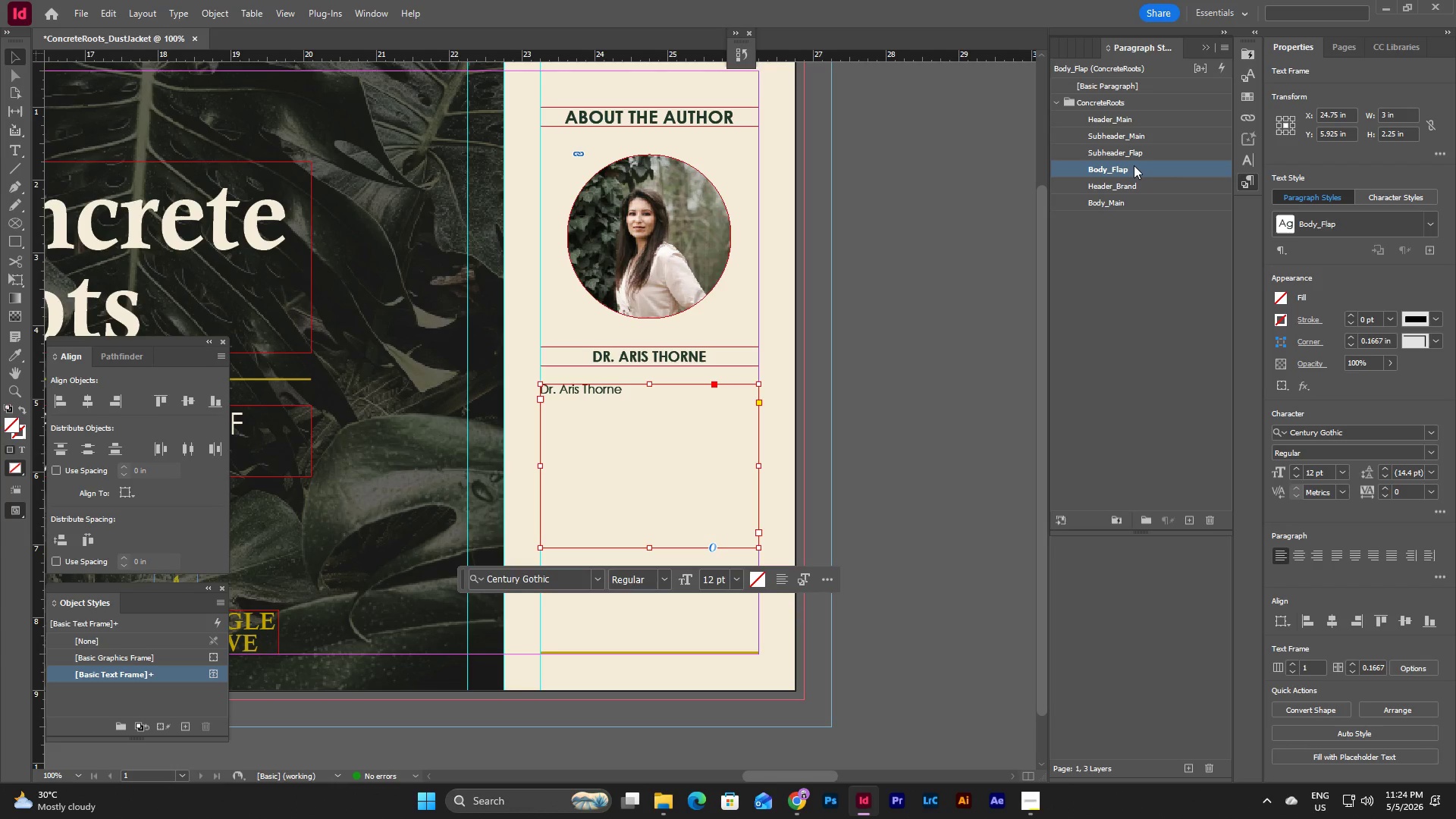 
double_click([1134, 165])
 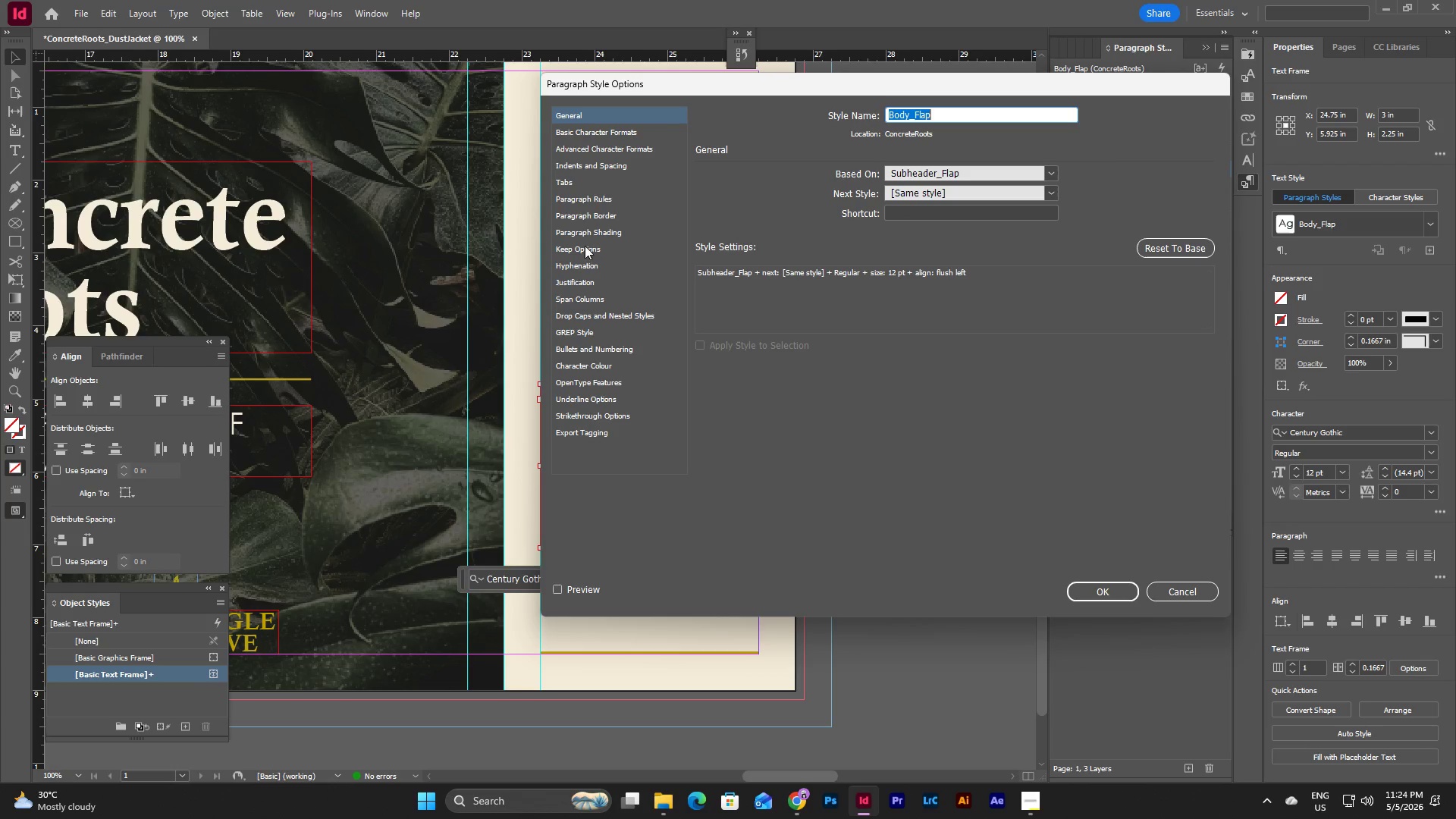 
left_click([585, 162])
 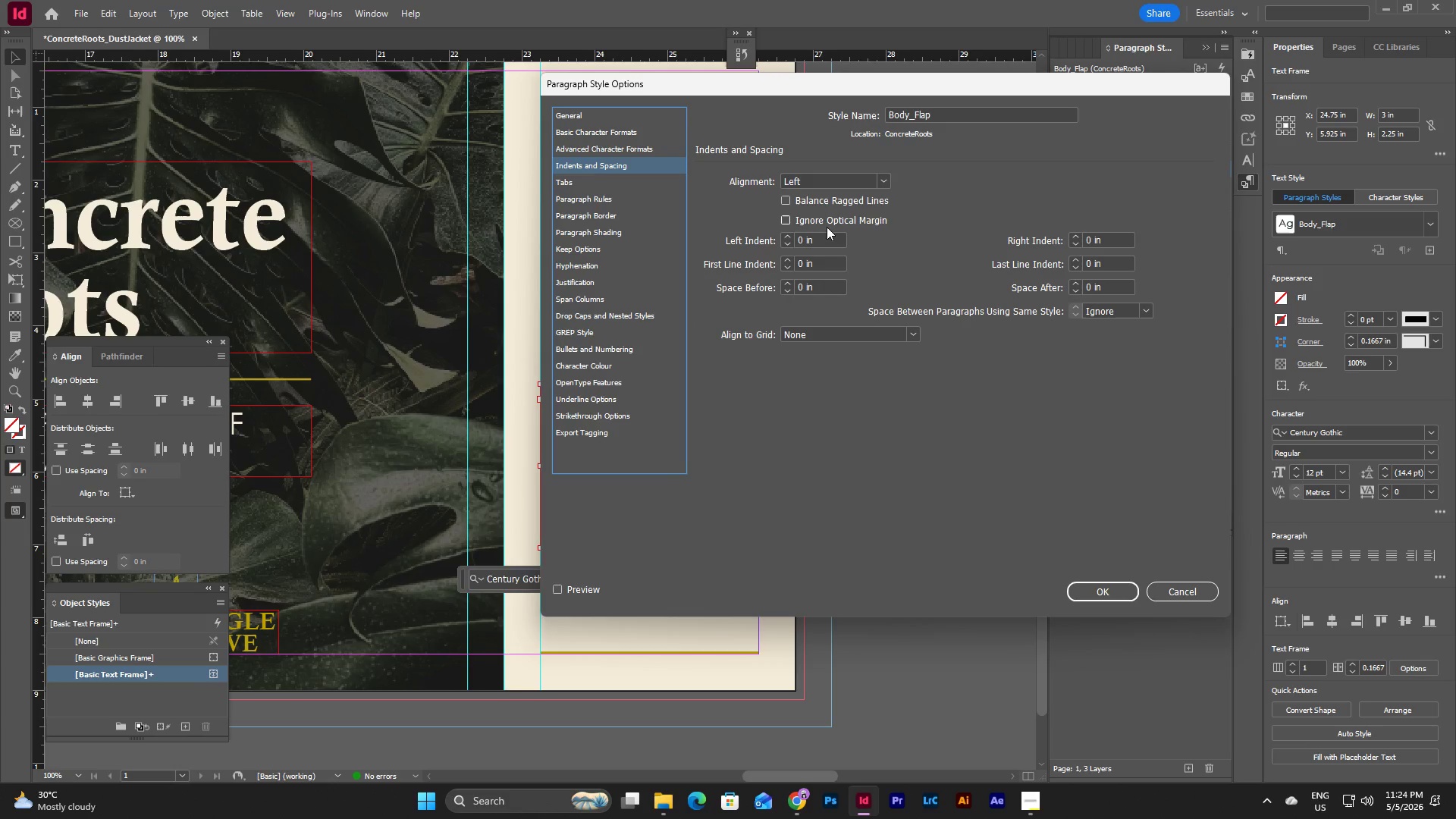 
left_click([822, 239])
 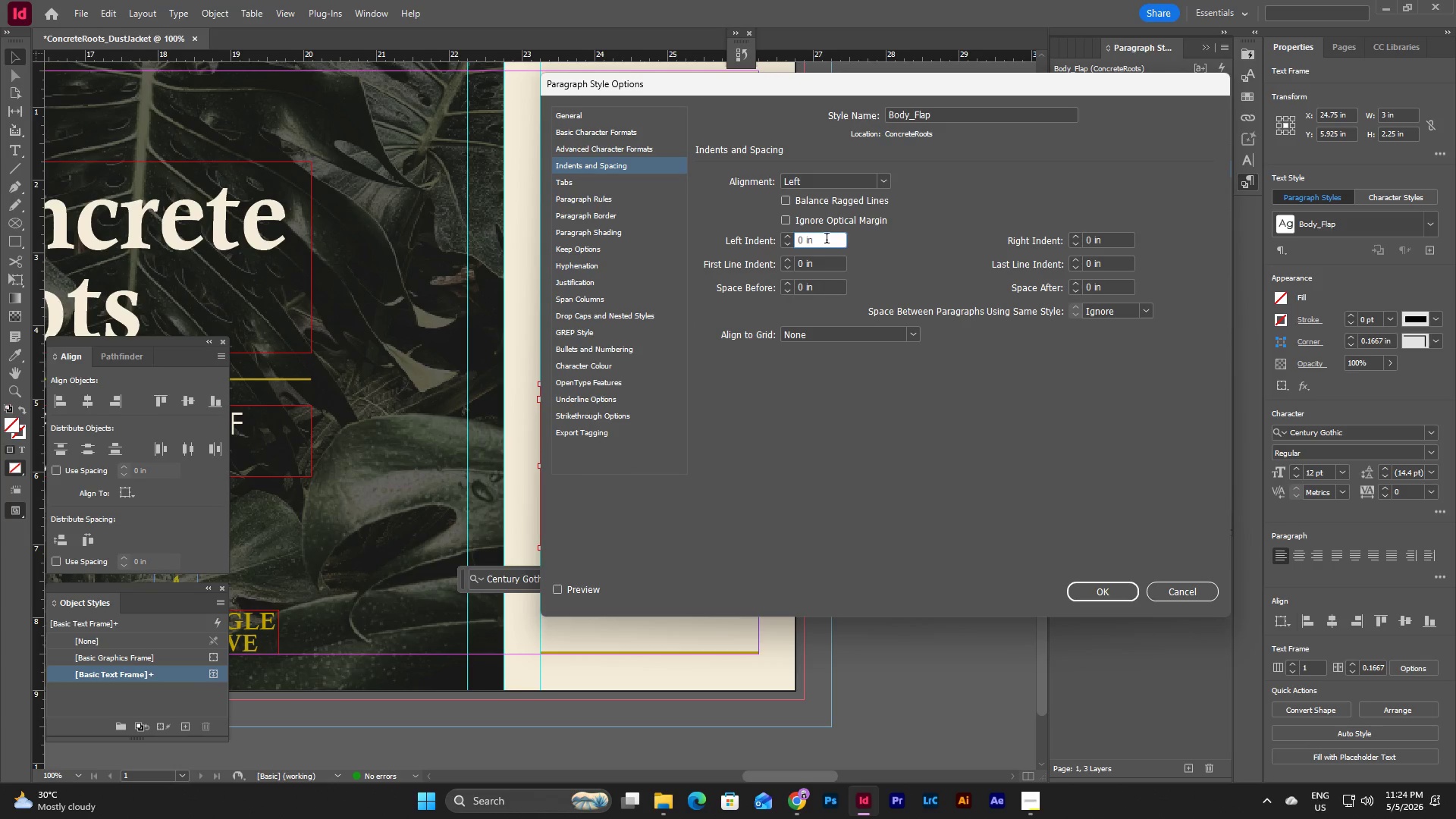 
left_click_drag(start_coordinate=[827, 240], to_coordinate=[785, 242])
 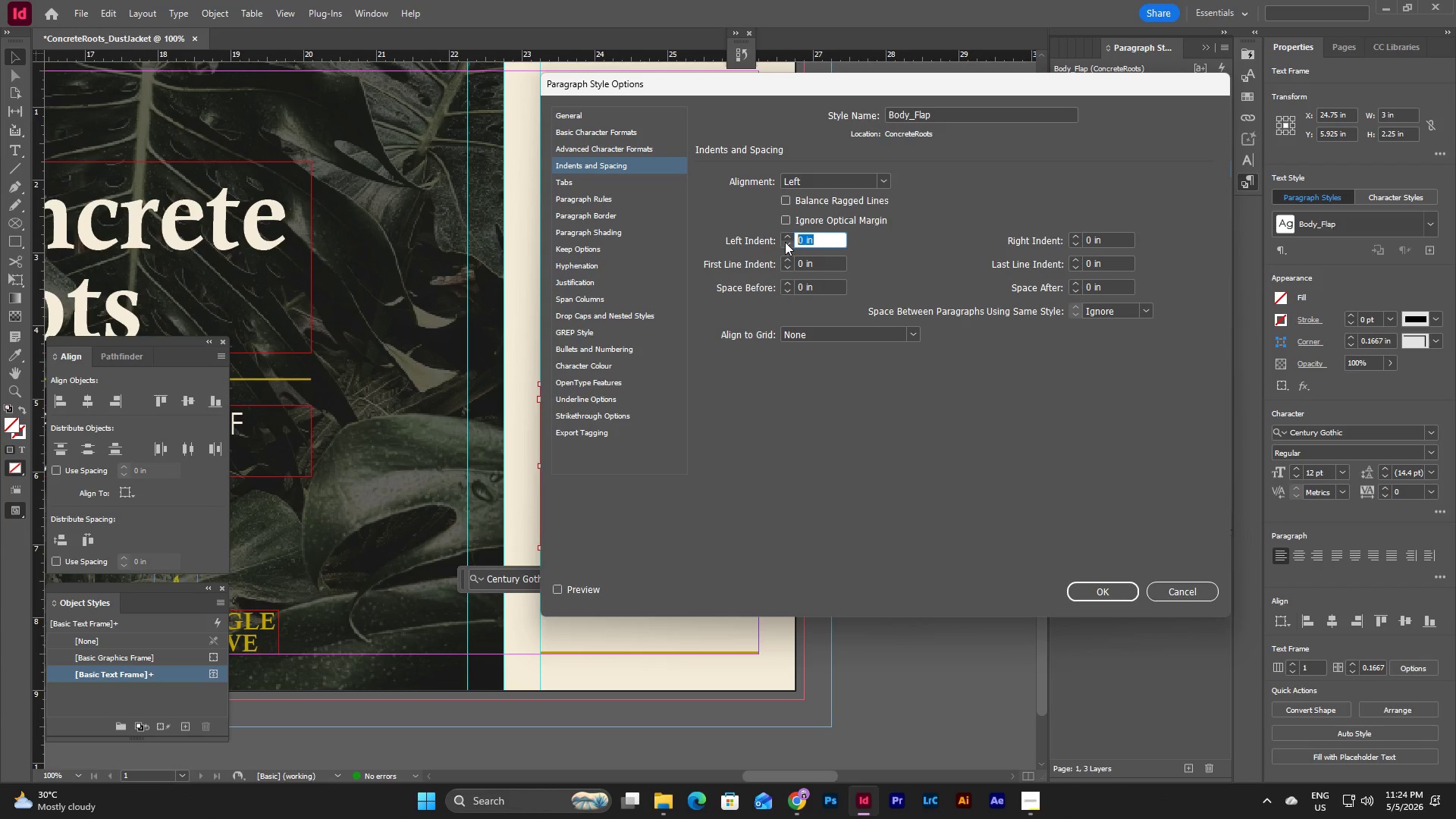 
key(Numpad1)
 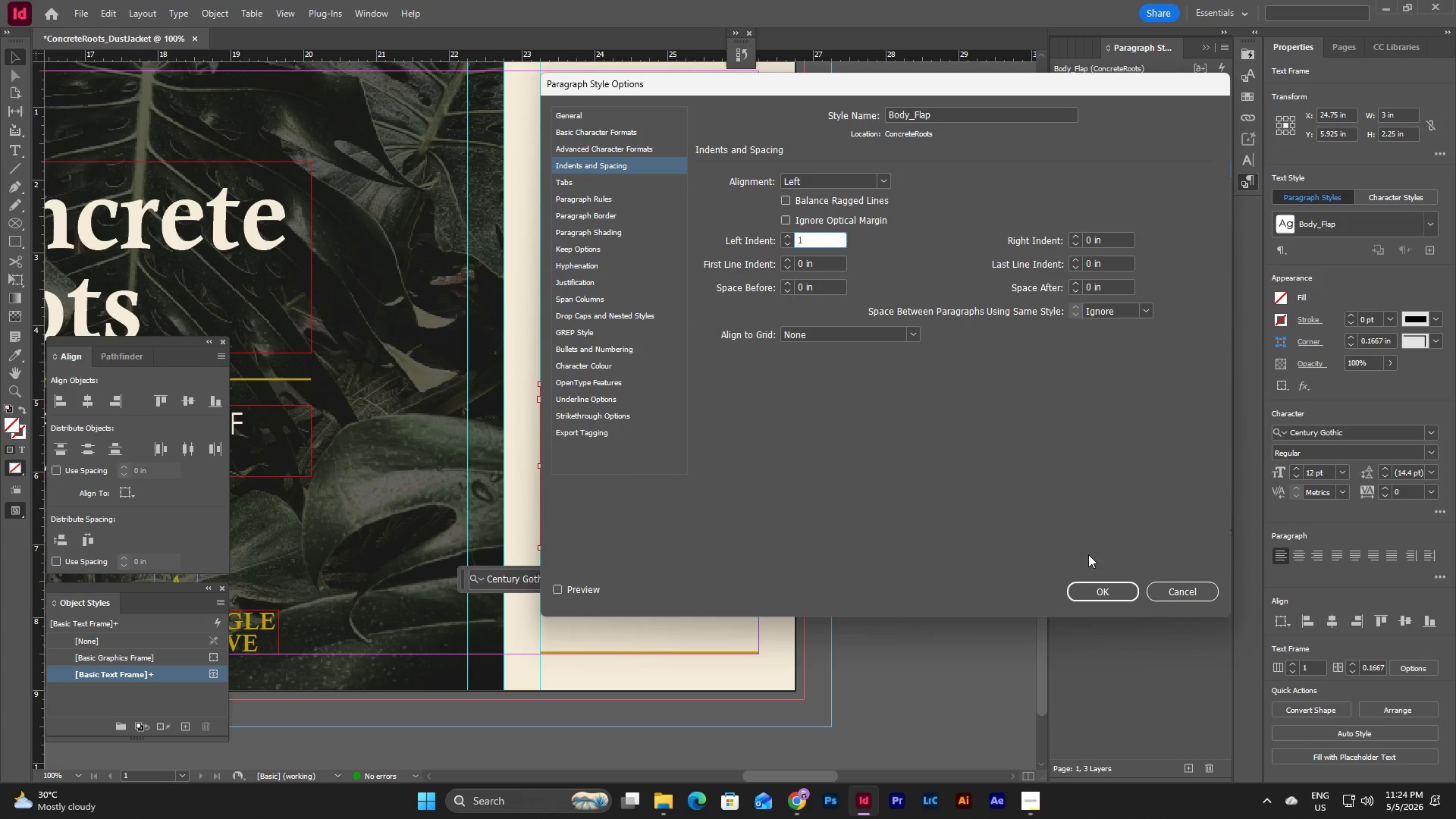 
left_click([1098, 595])
 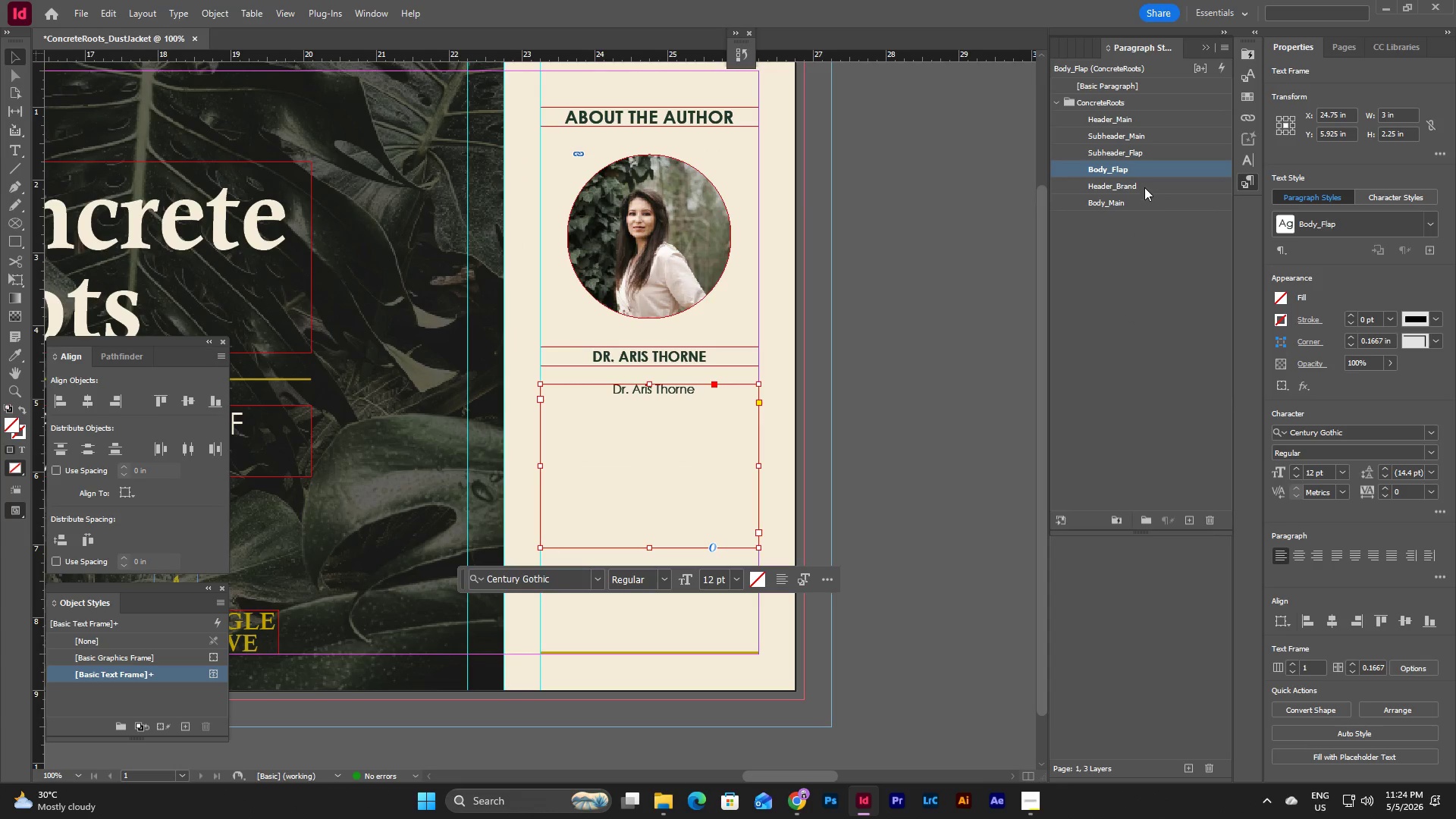 
double_click([1144, 170])
 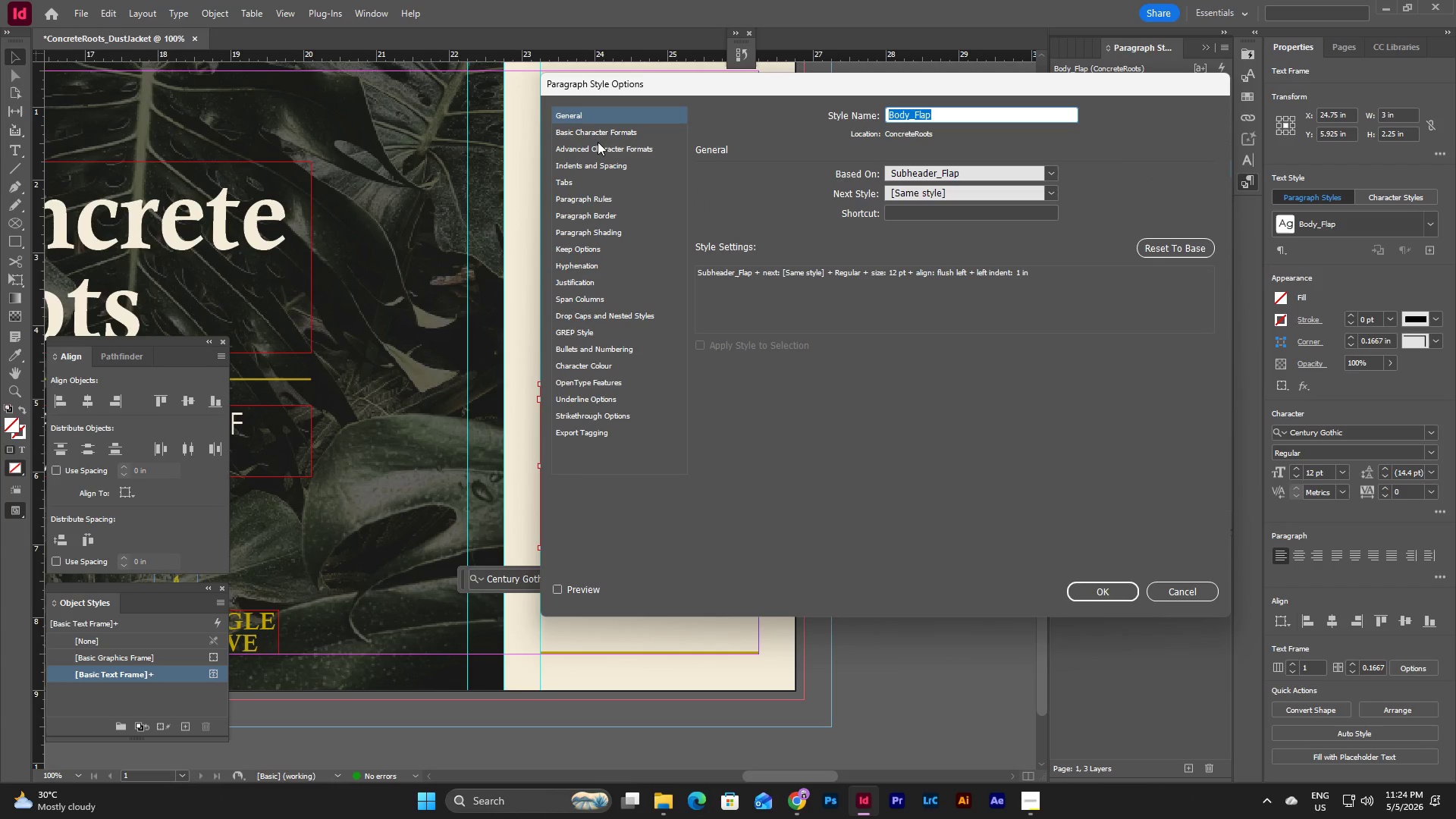 
left_click([599, 165])
 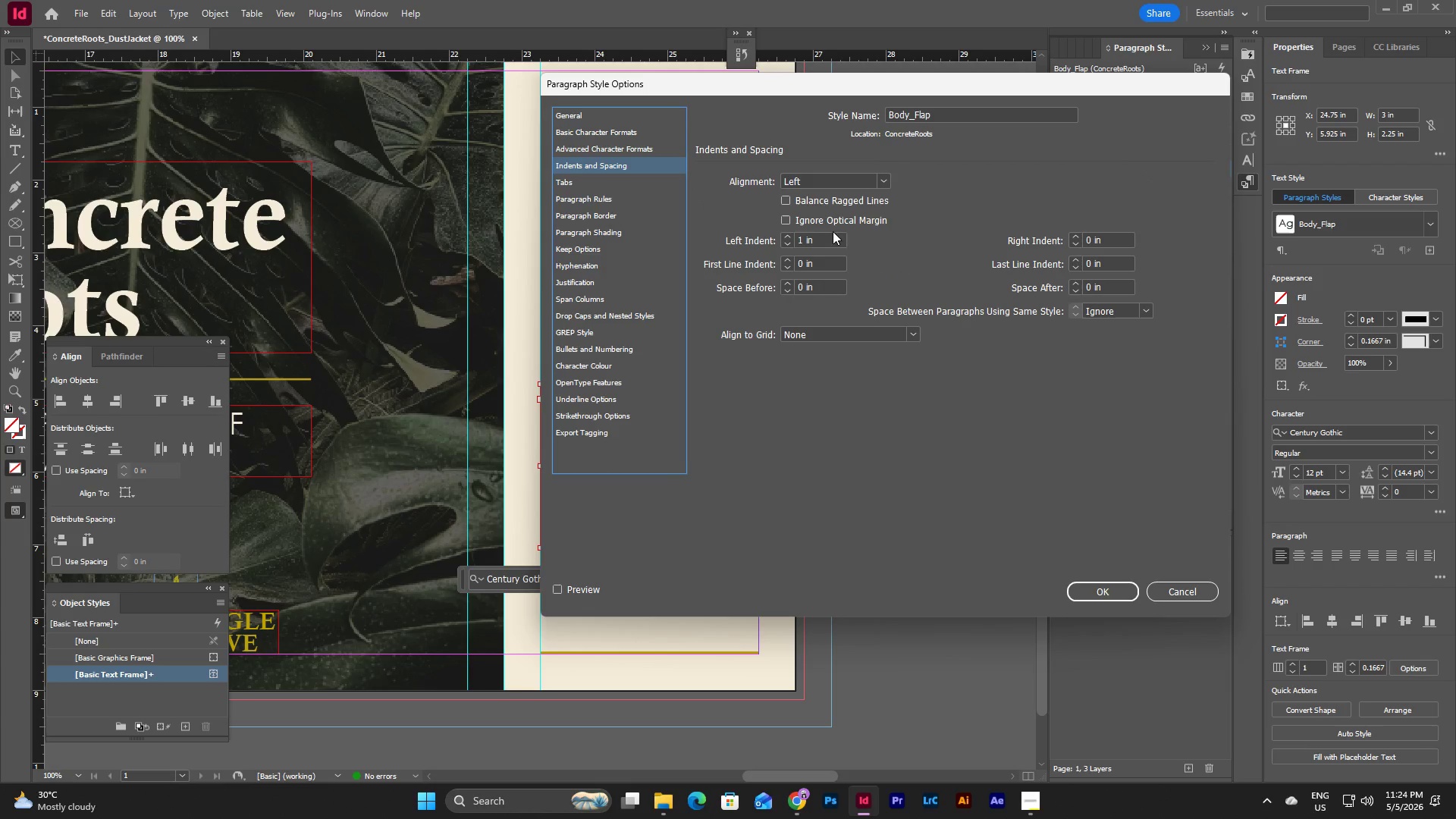 
left_click([824, 232])
 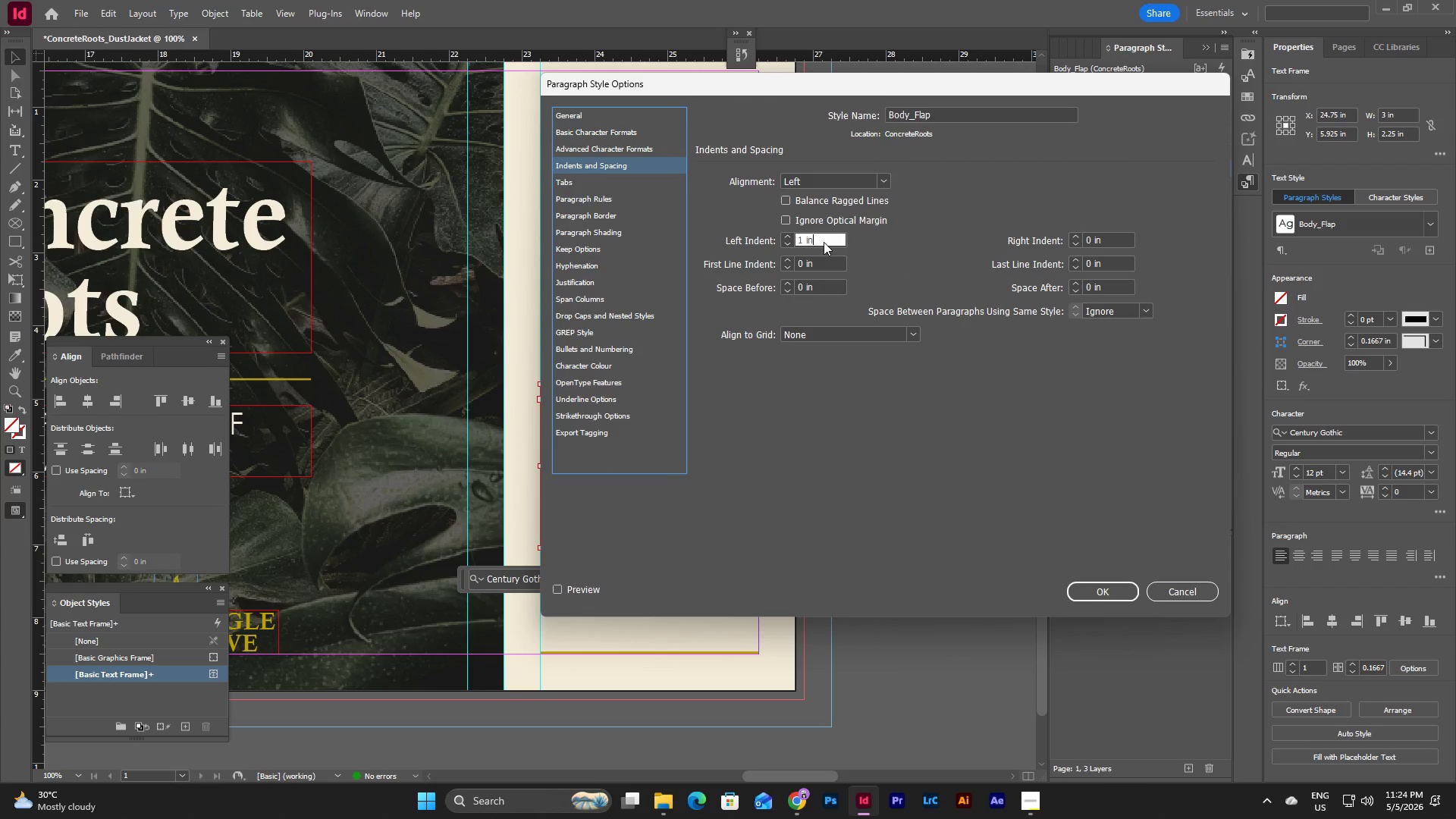 
left_click_drag(start_coordinate=[824, 242], to_coordinate=[781, 243])
 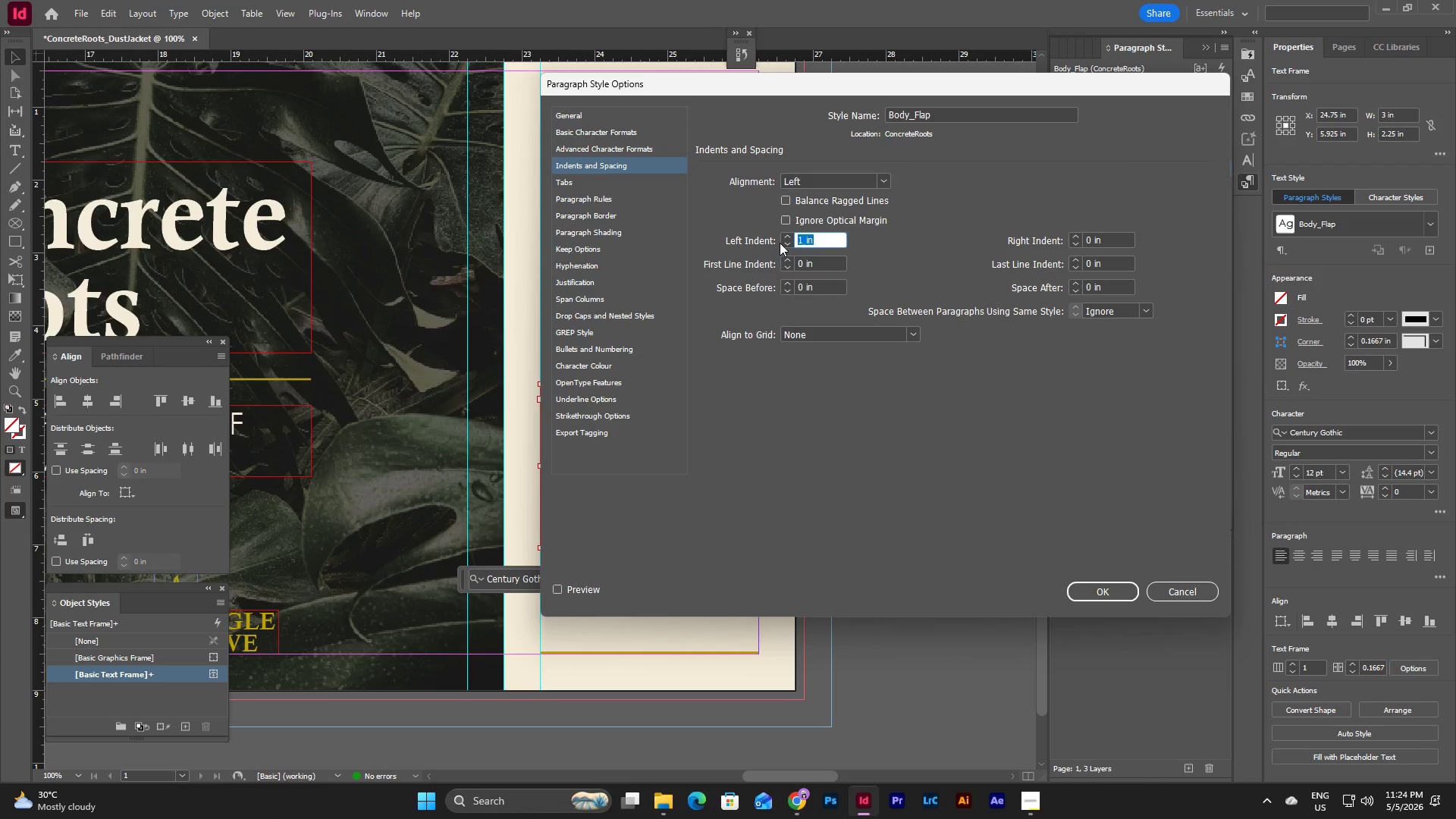 
key(Numpad0)
 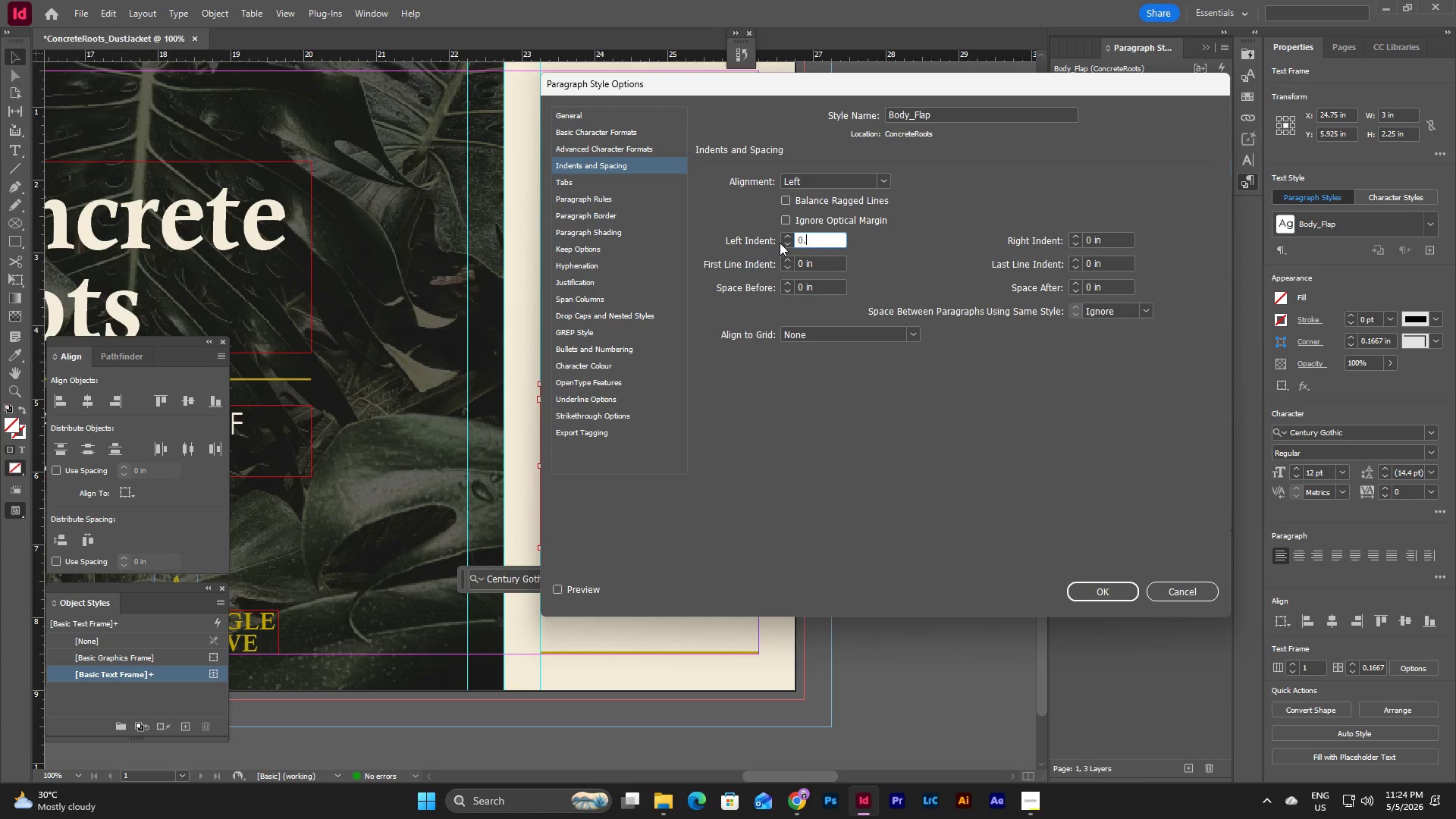 
key(NumpadDecimal)
 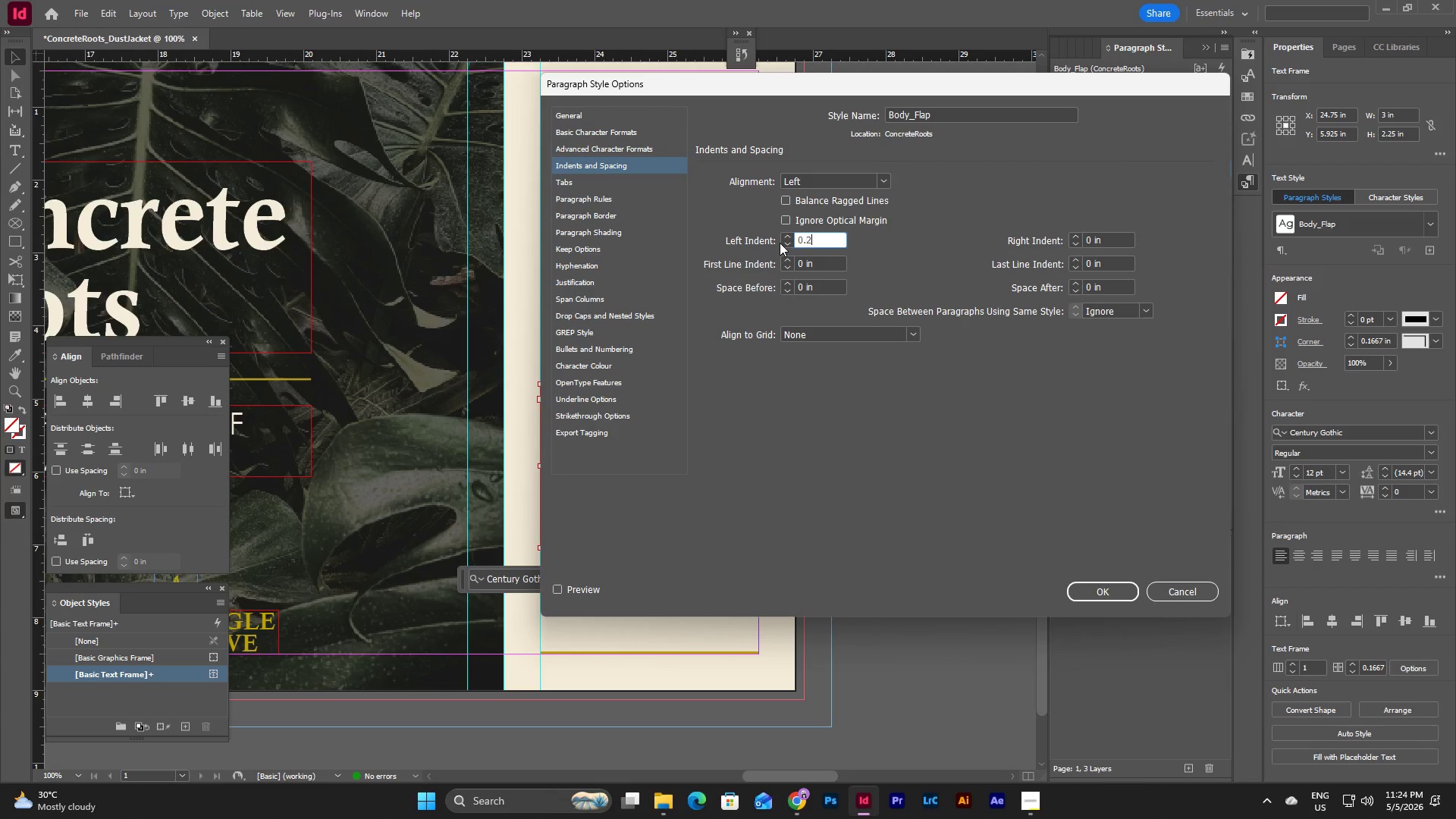 
key(Numpad2)
 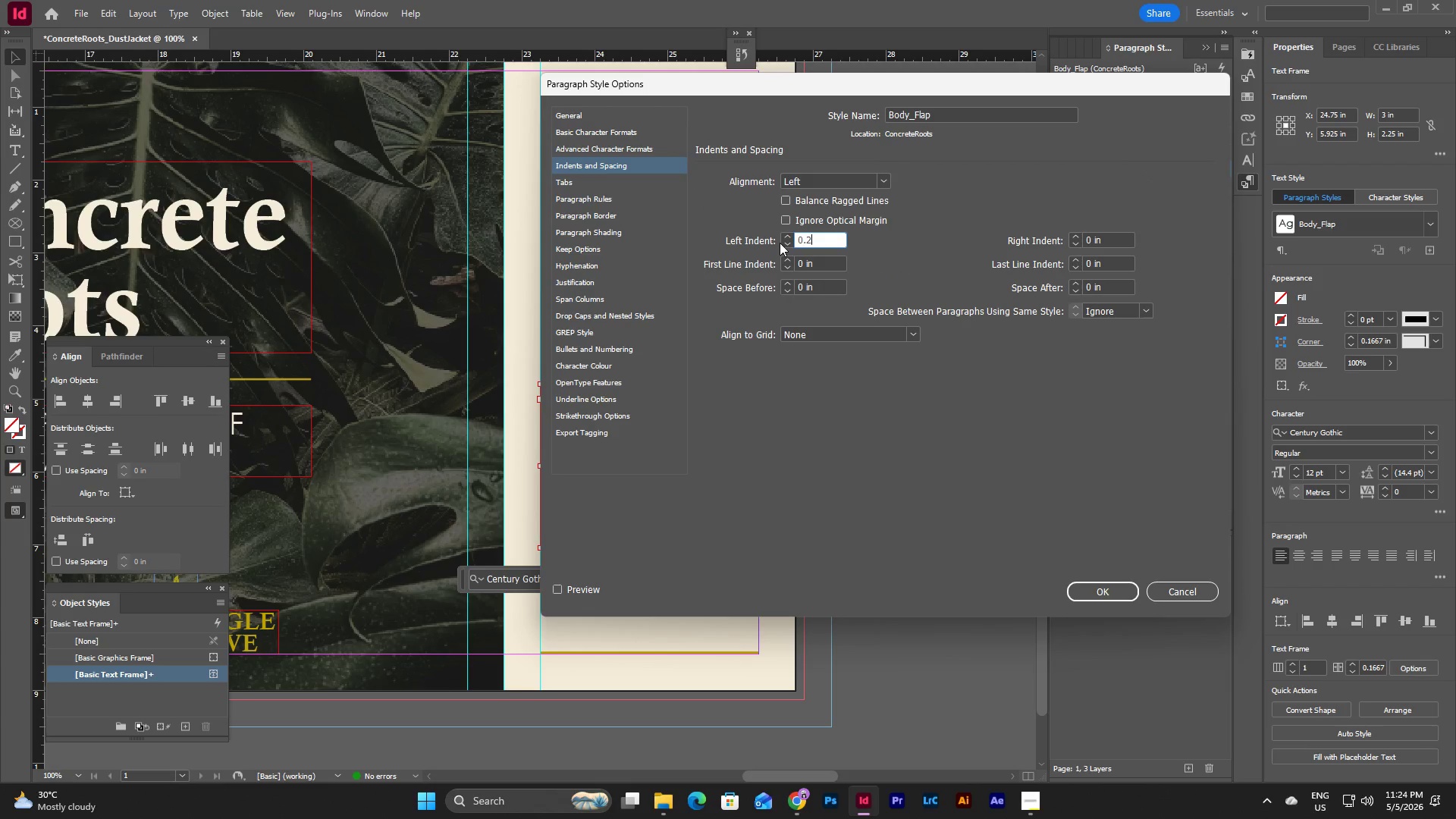 
key(Numpad5)
 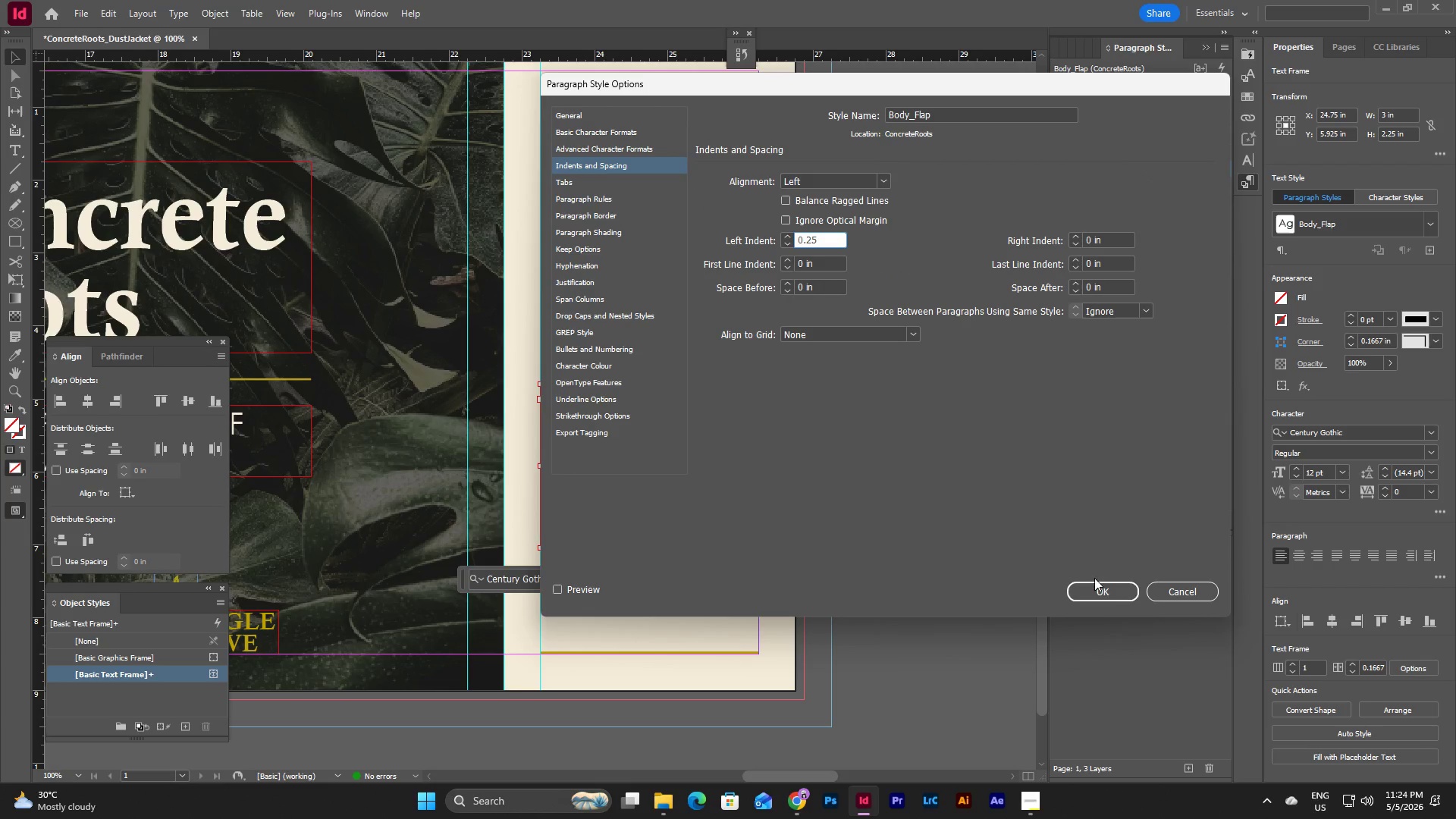 
left_click([1122, 597])
 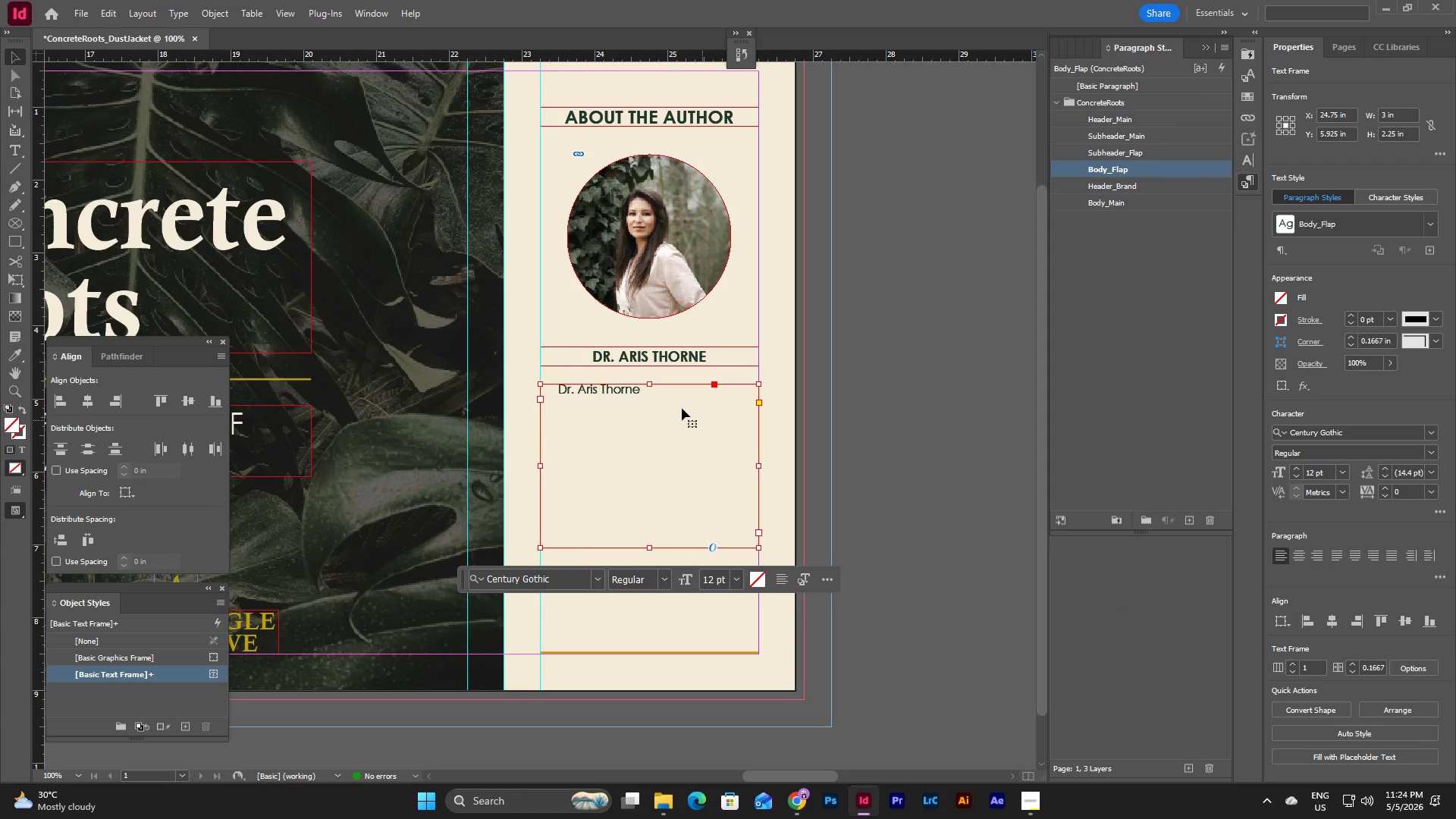 
double_click([656, 390])
 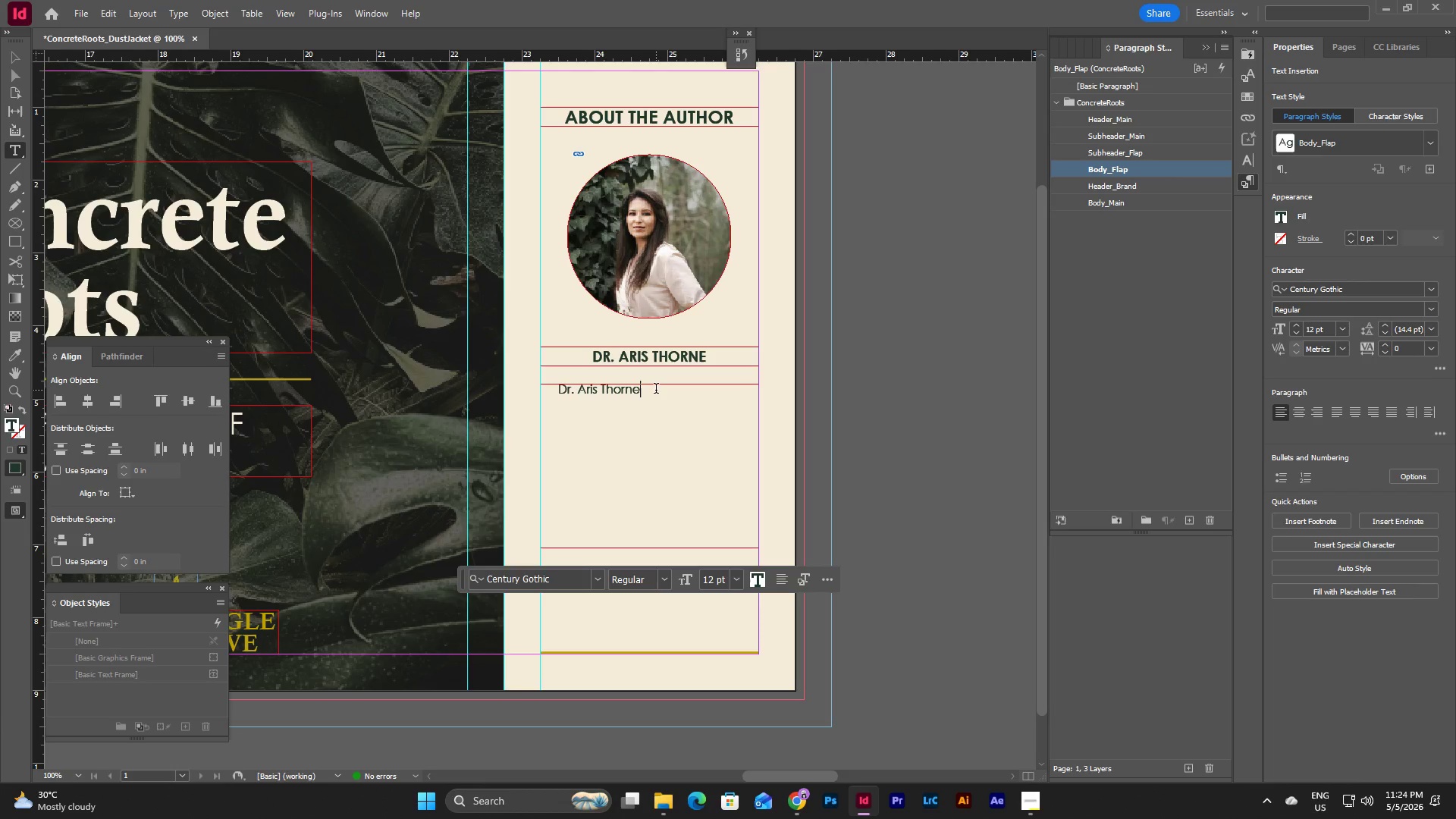 
type( is a dermatologist specia)
key(Escape)
 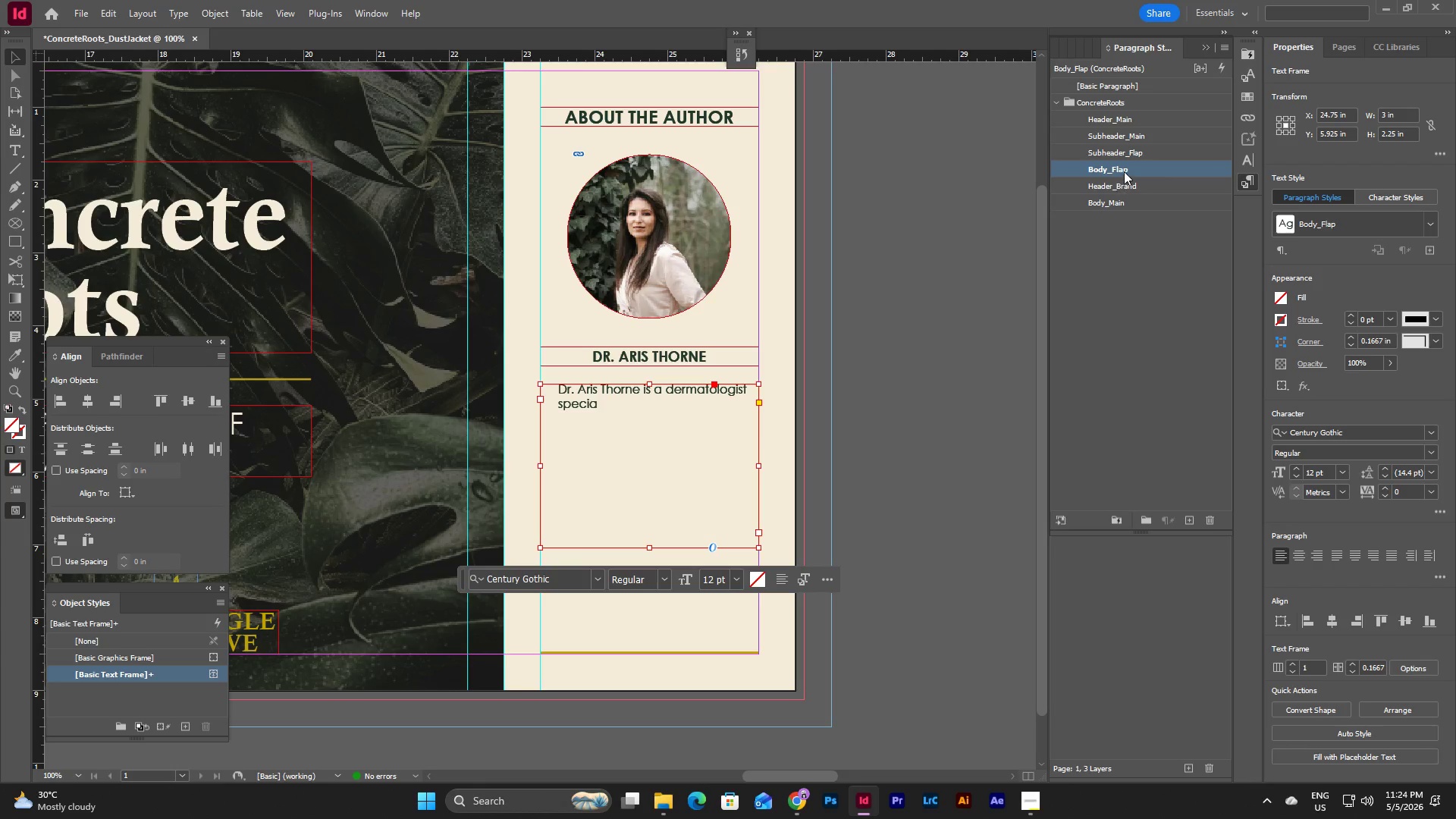 
left_click([1124, 171])
 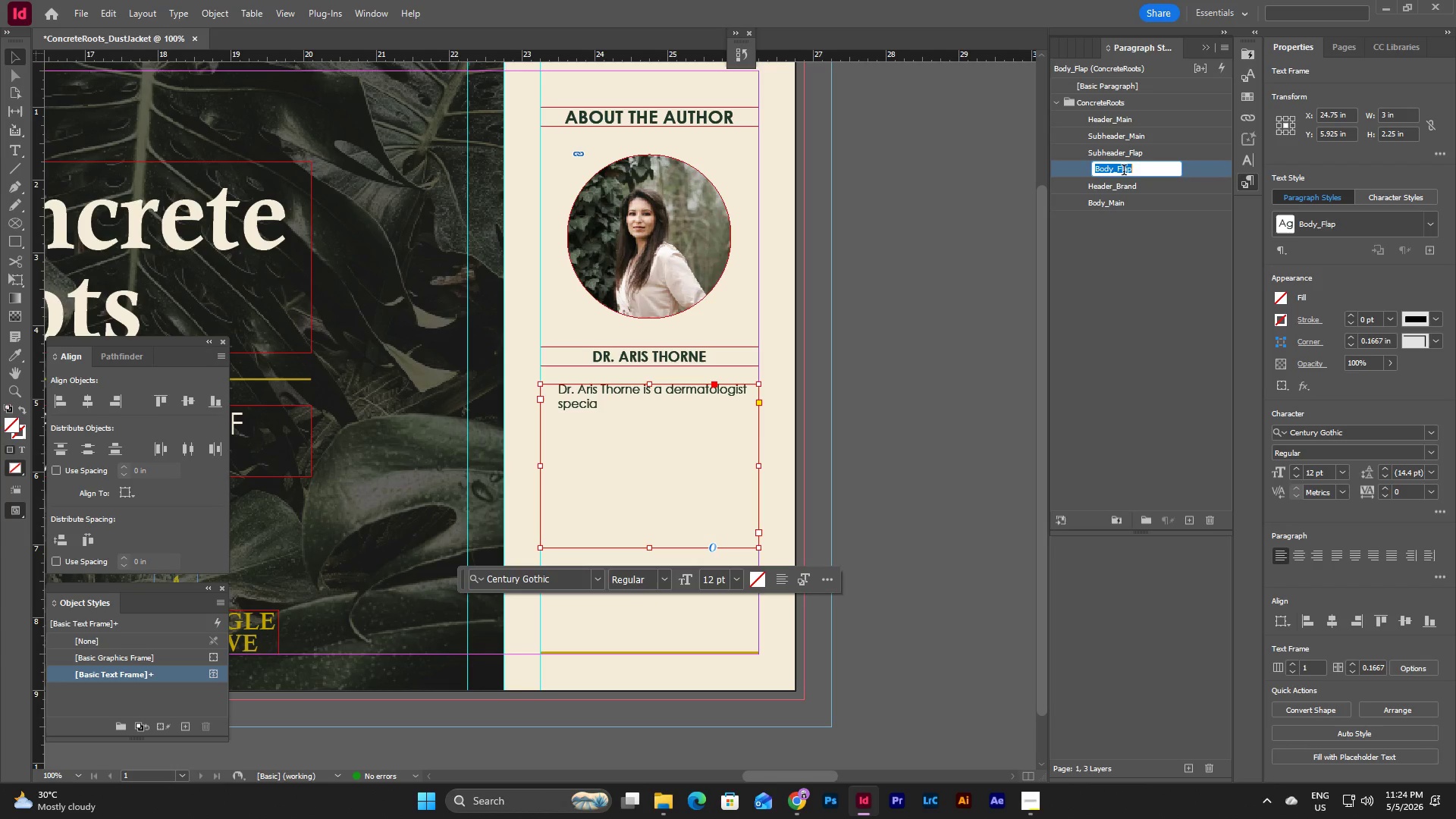 
double_click([1124, 171])
 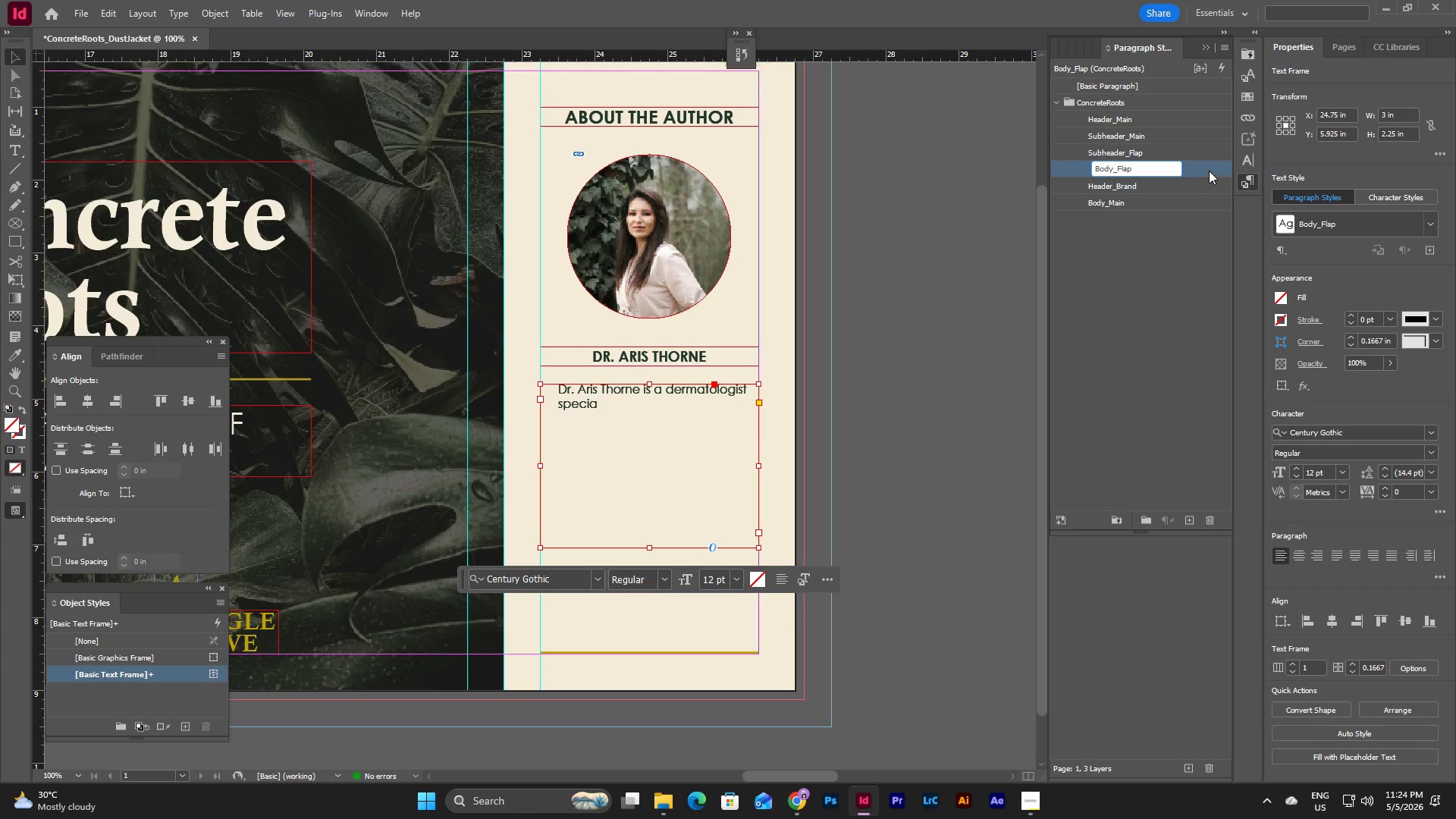 
double_click([1207, 171])
 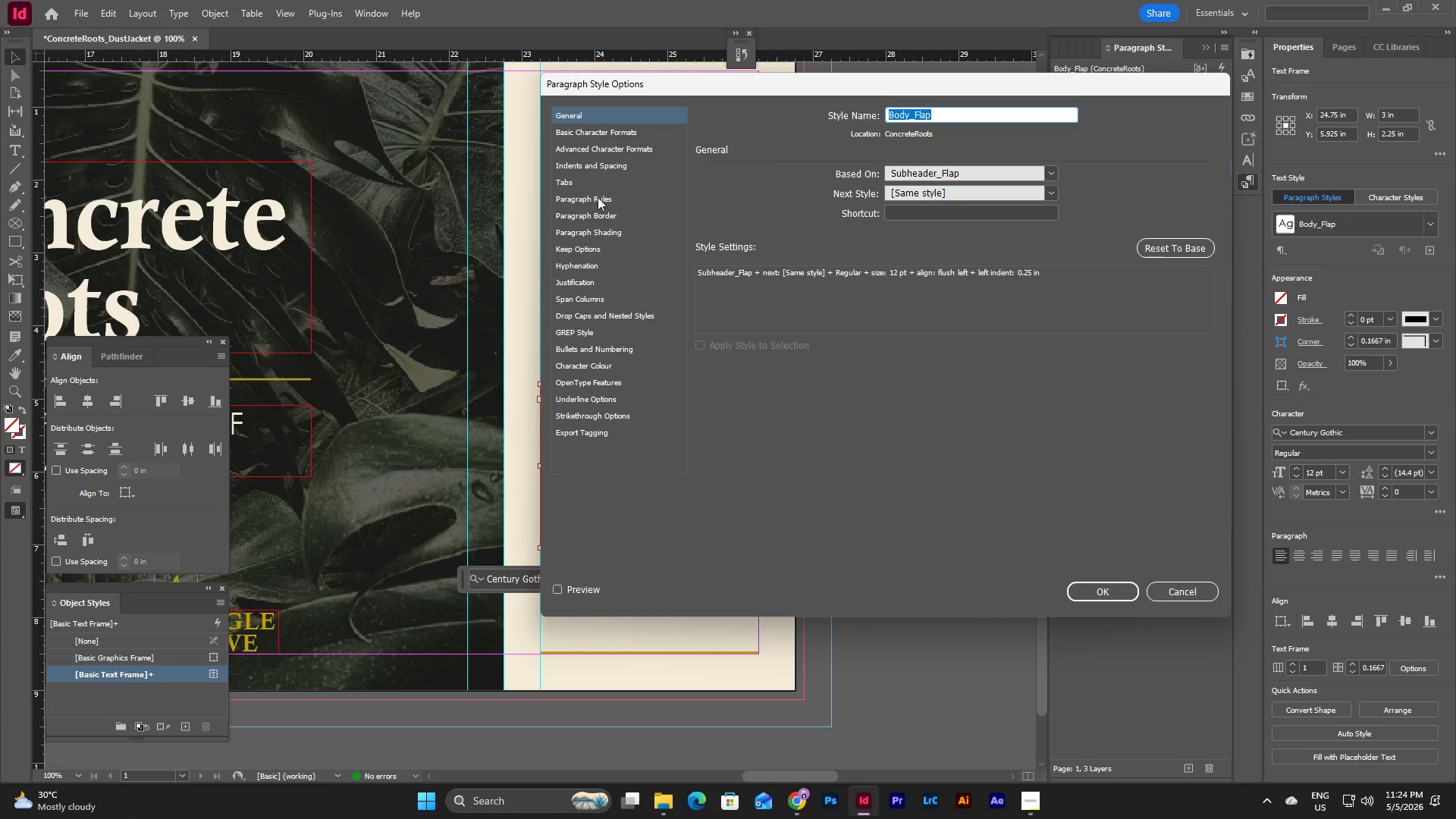 
left_click([594, 165])
 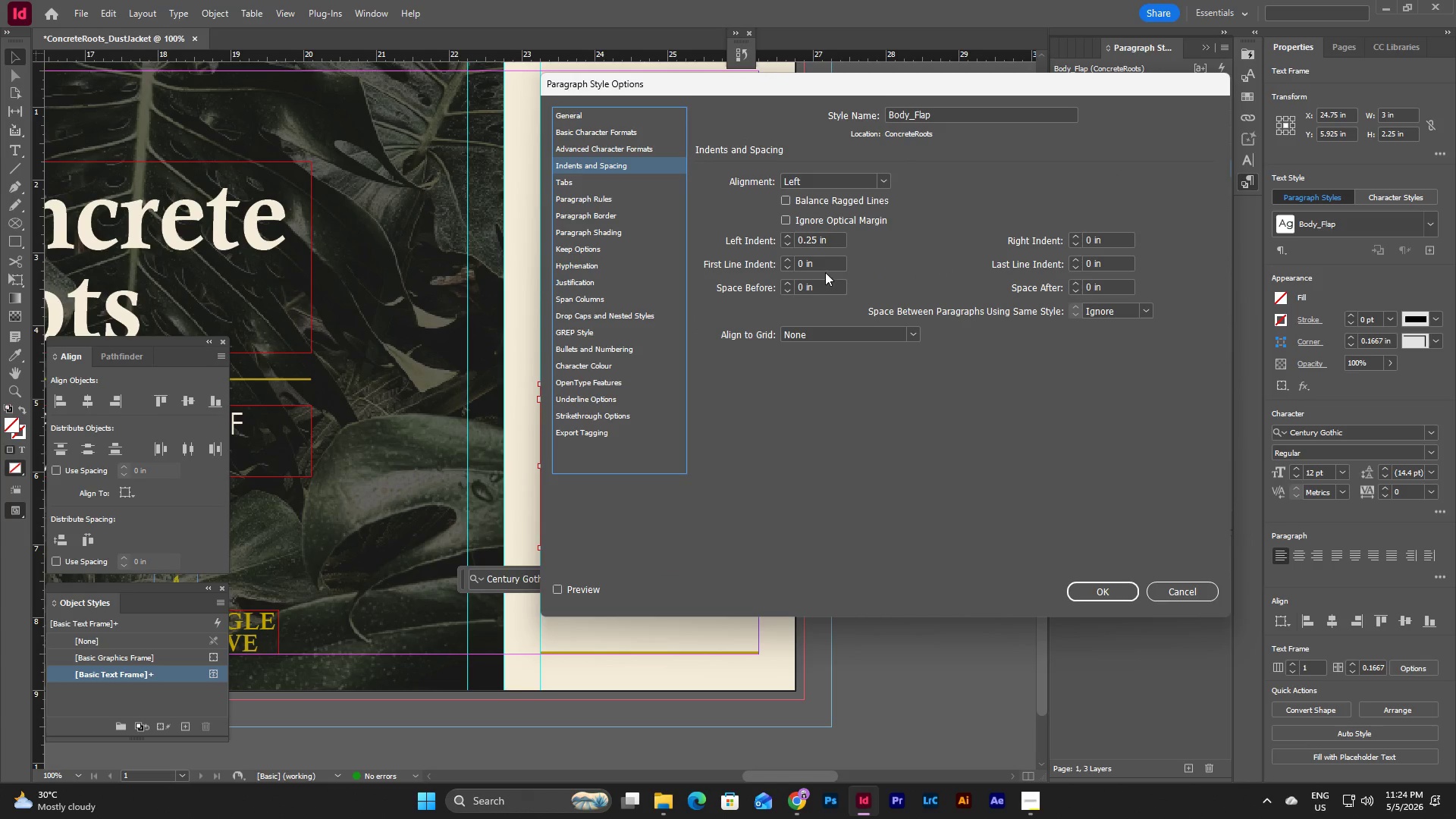 
left_click([839, 246])
 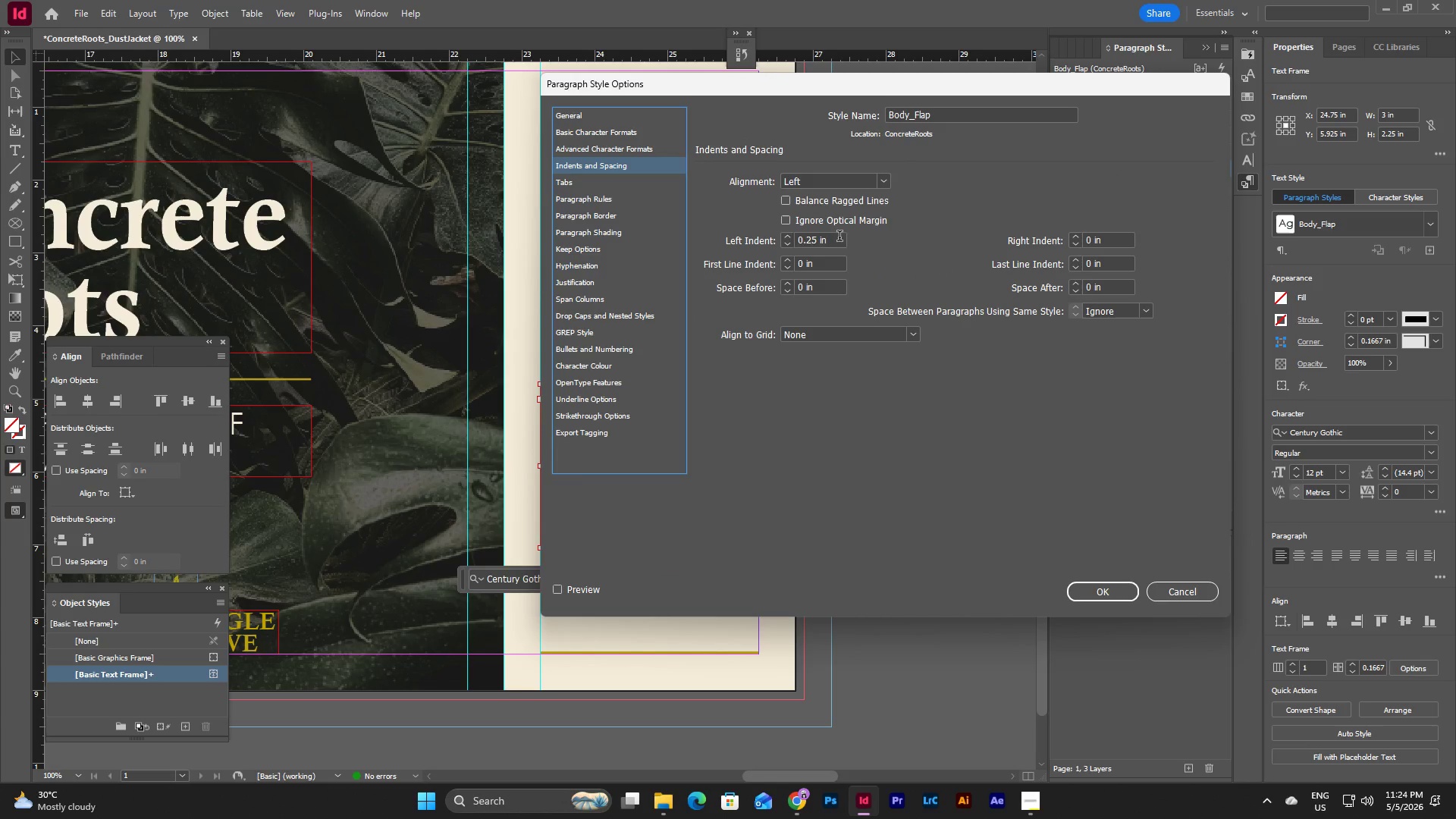 
left_click_drag(start_coordinate=[839, 237], to_coordinate=[767, 248])
 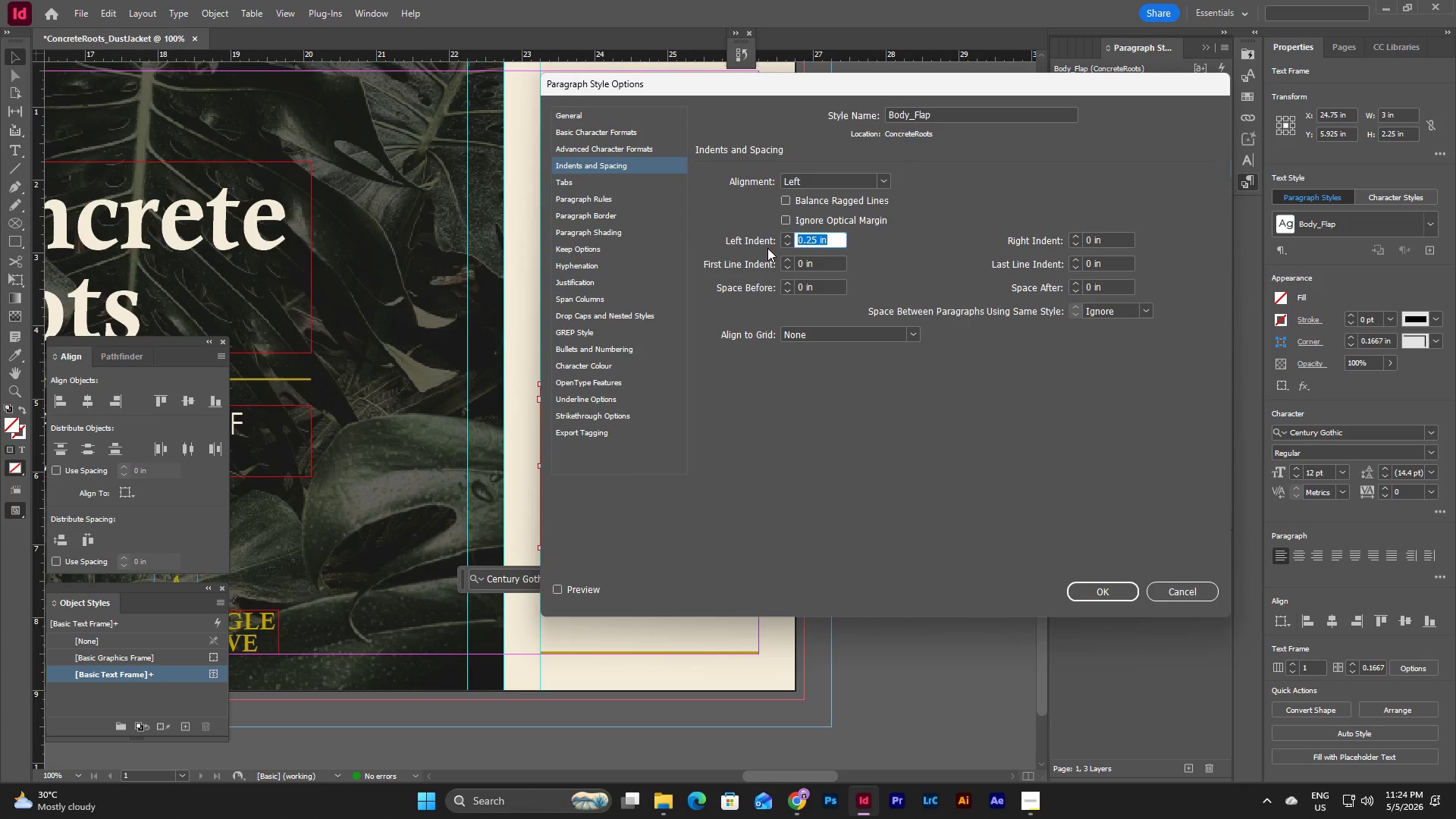 
key(Numpad0)
 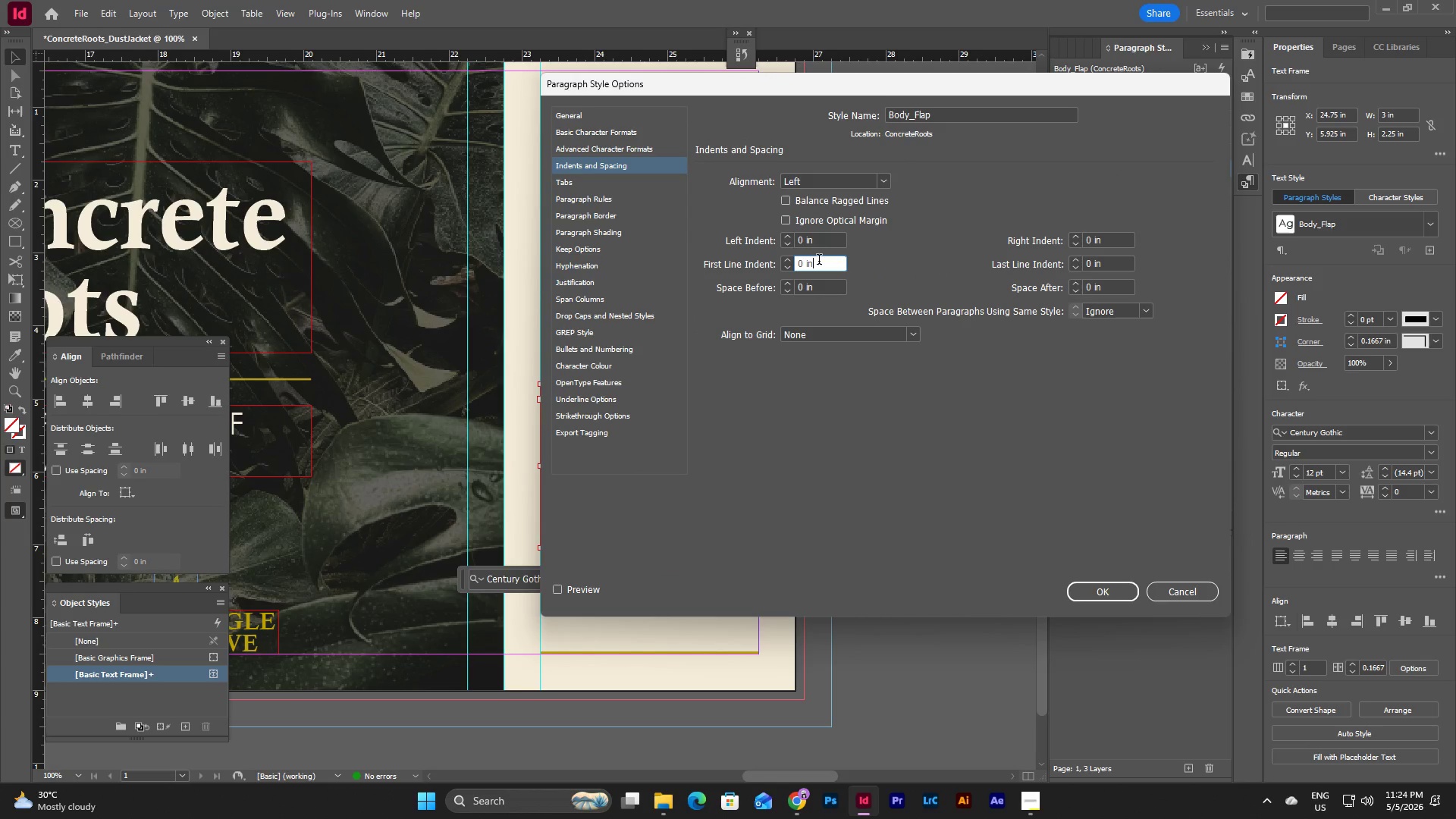 
left_click_drag(start_coordinate=[823, 261], to_coordinate=[784, 265])
 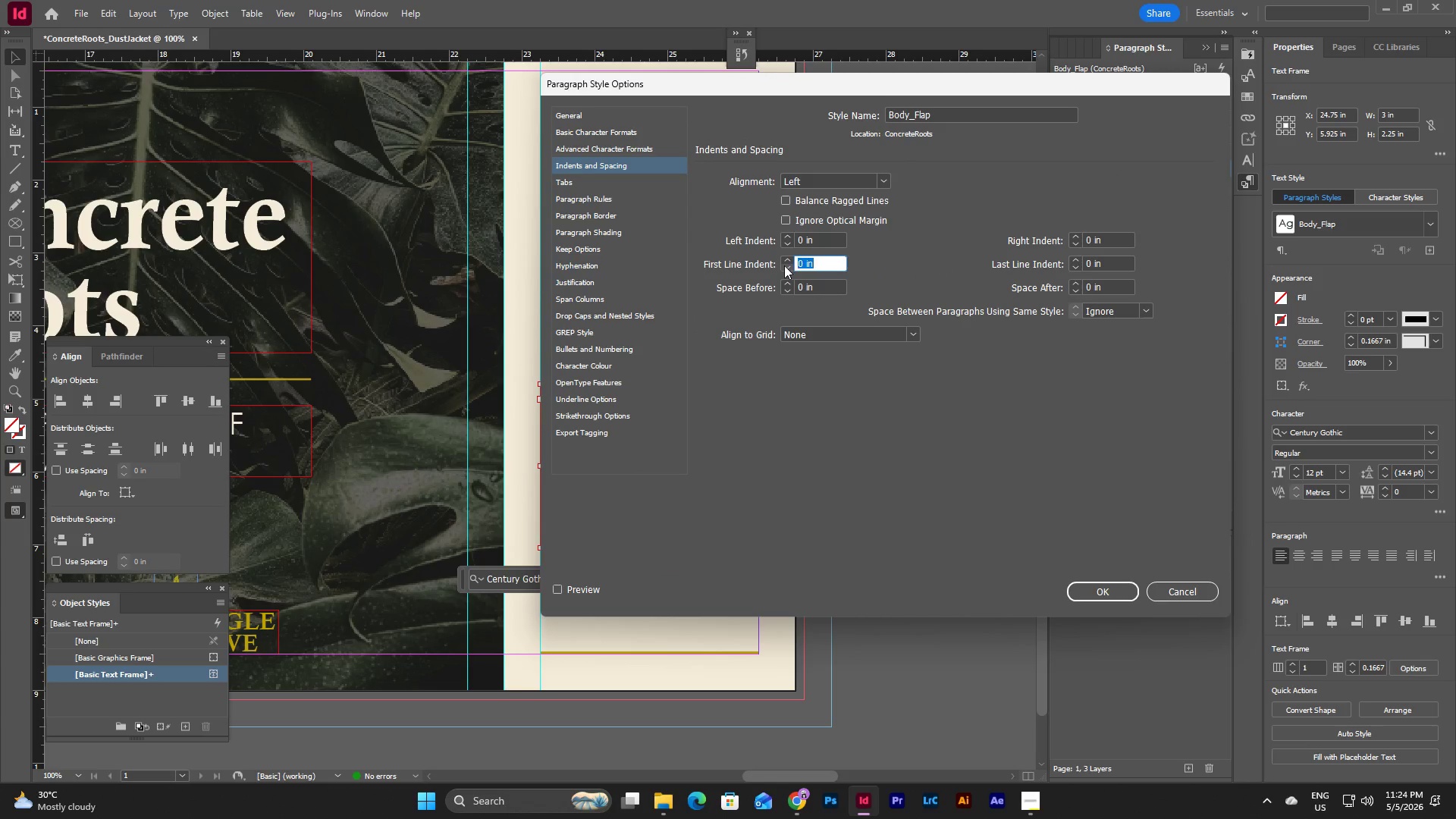 
key(Numpad0)
 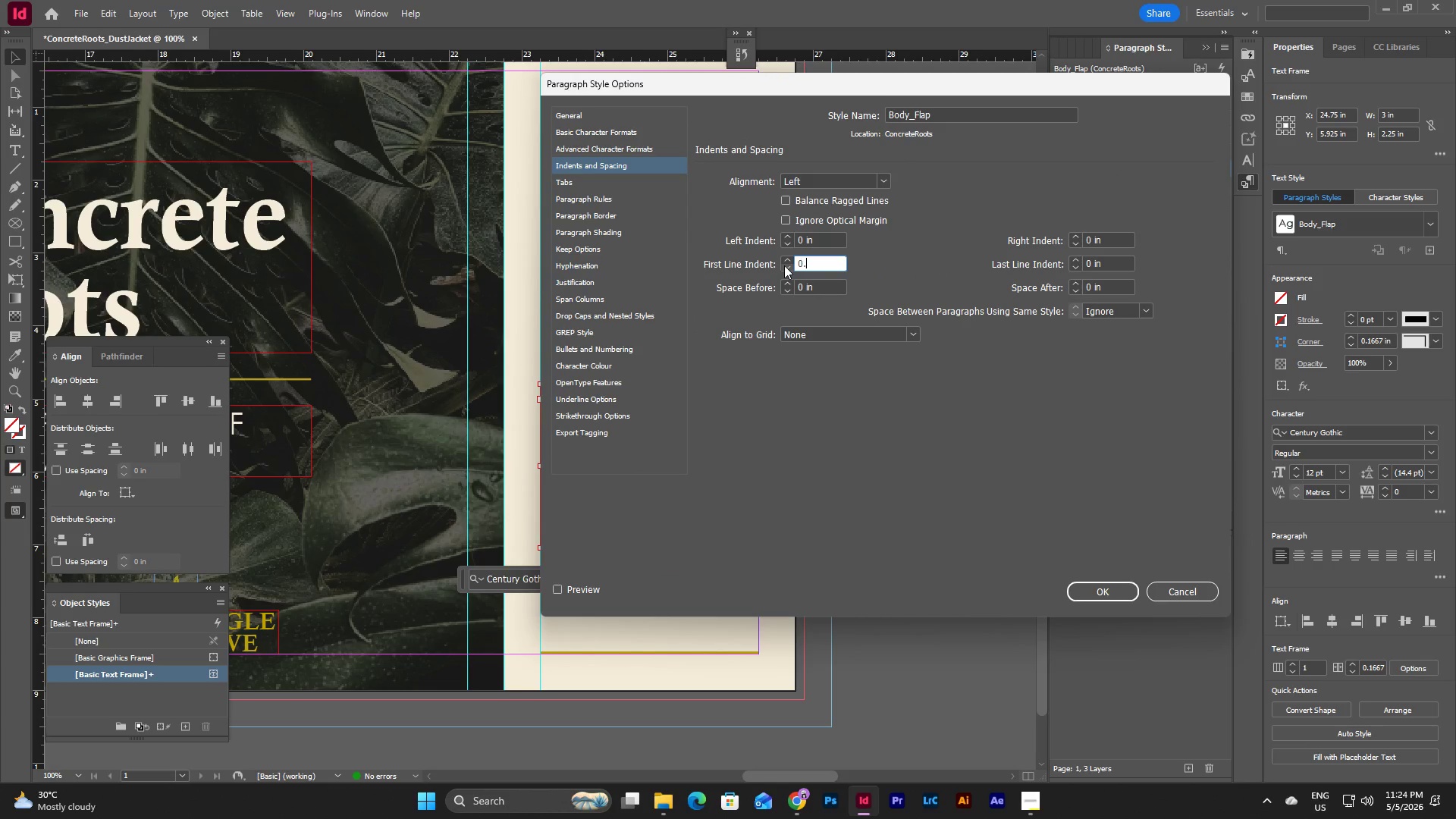 
key(NumpadDecimal)
 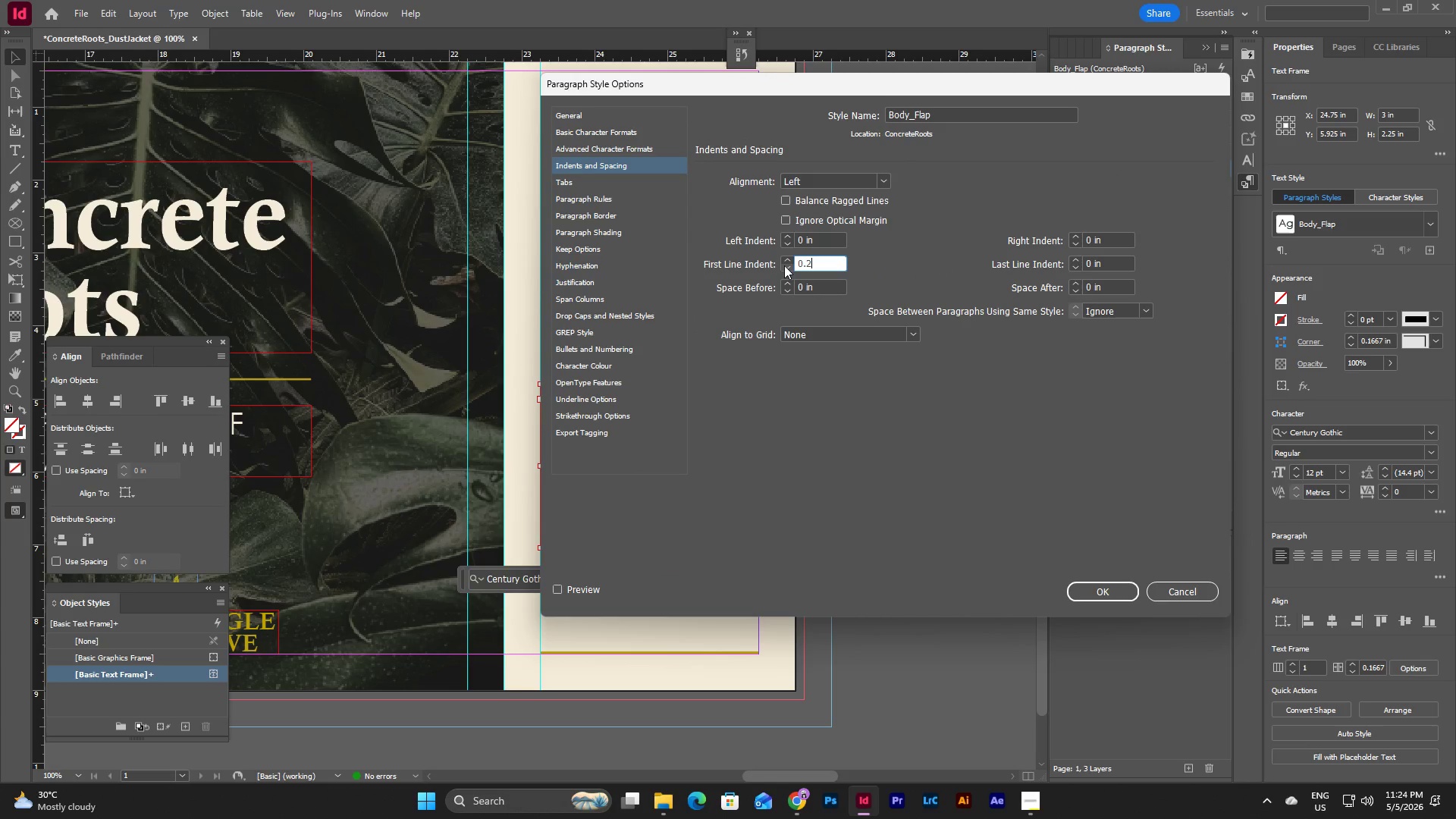 
key(Numpad2)
 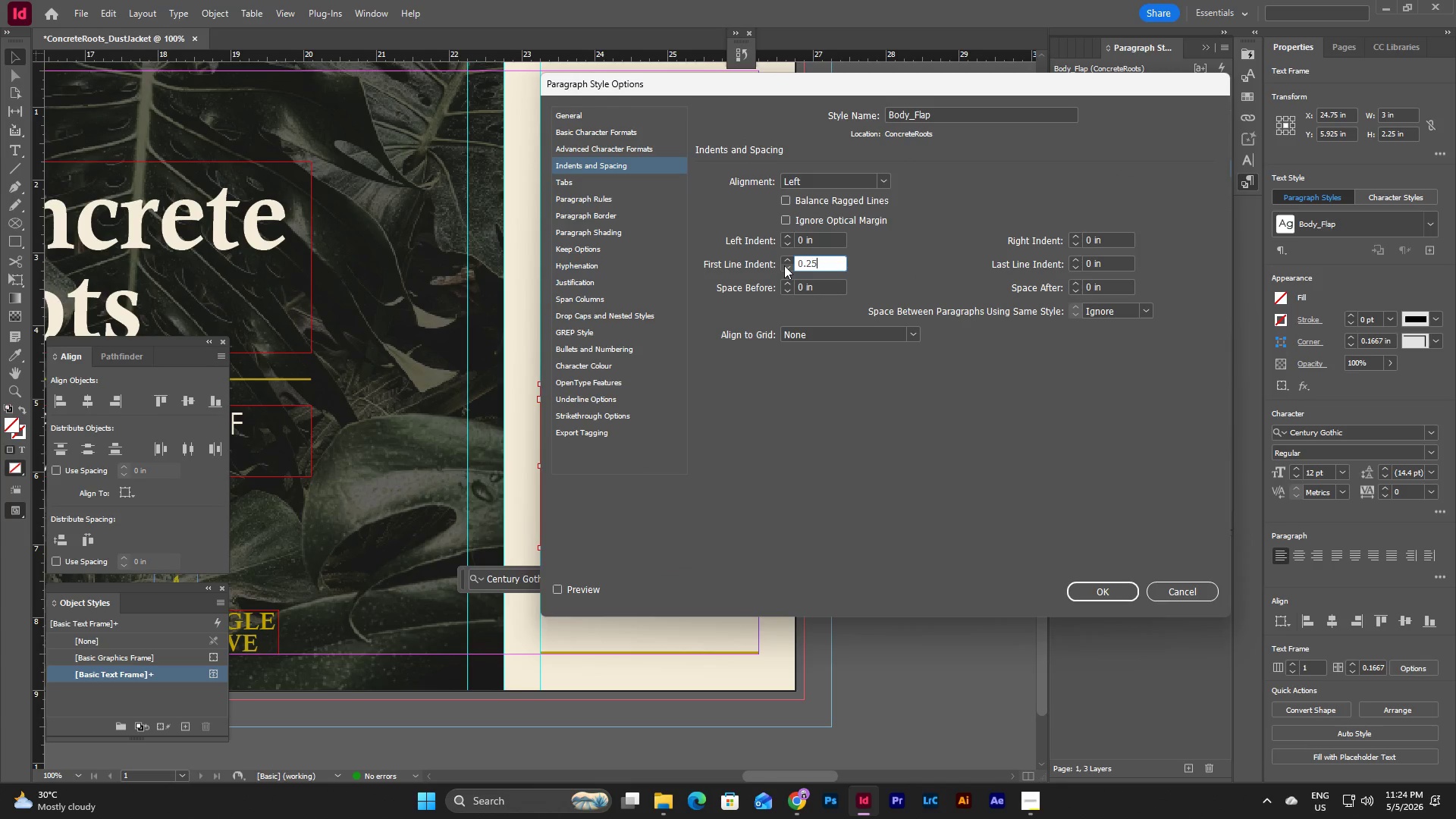 
key(Numpad5)
 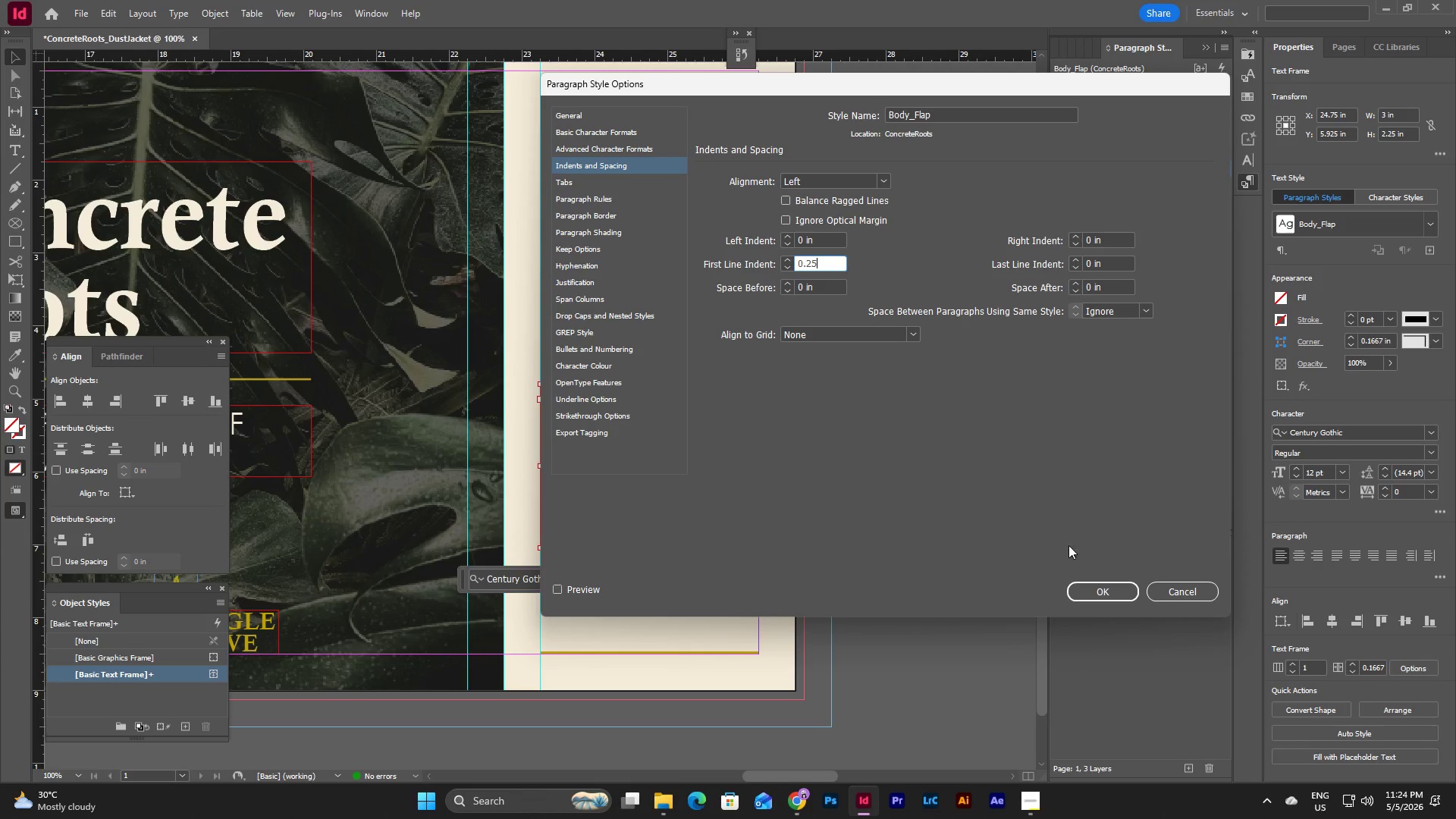 
left_click([1089, 584])
 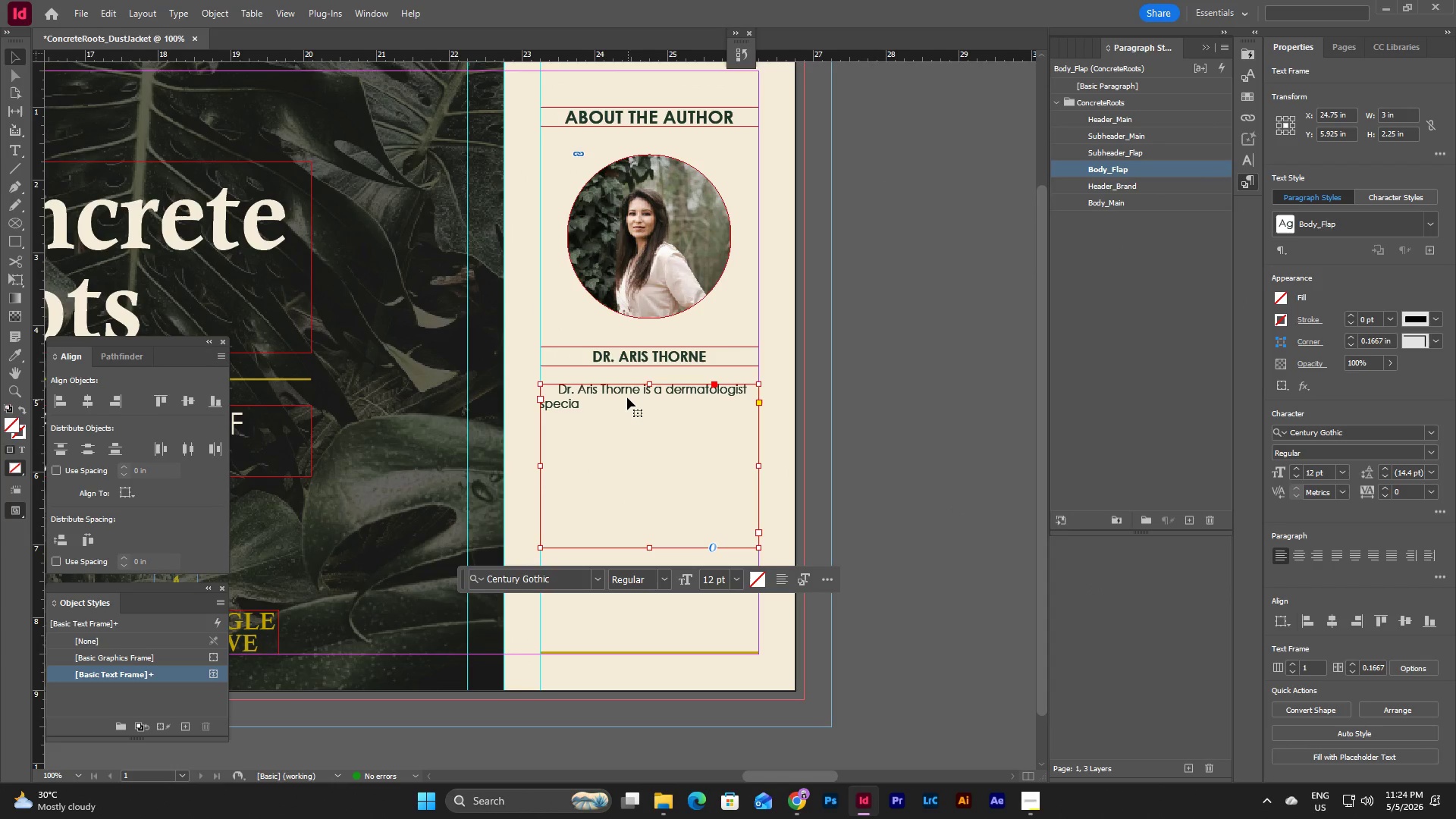 
double_click([627, 397])
 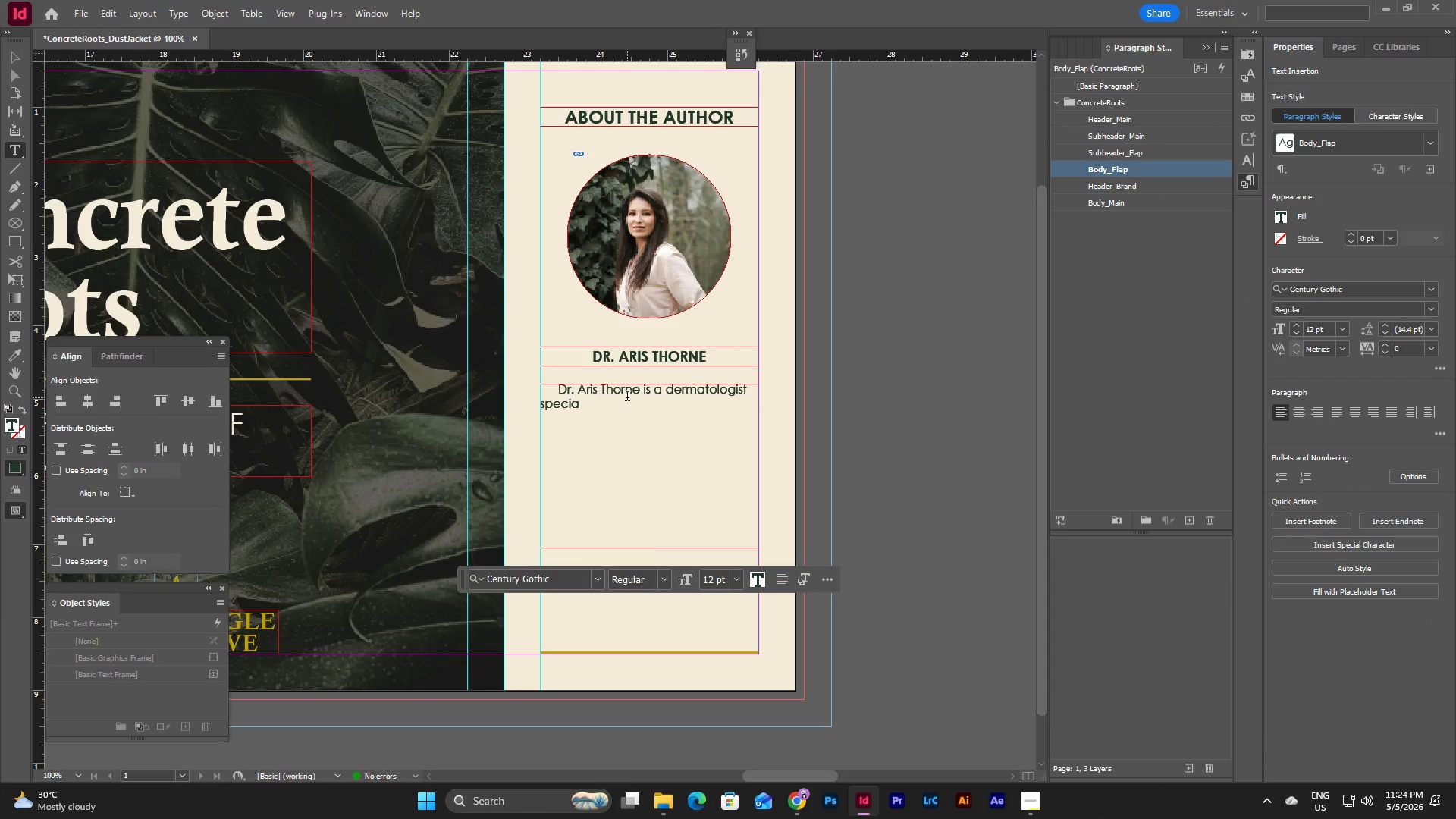 
wait(5.72)
 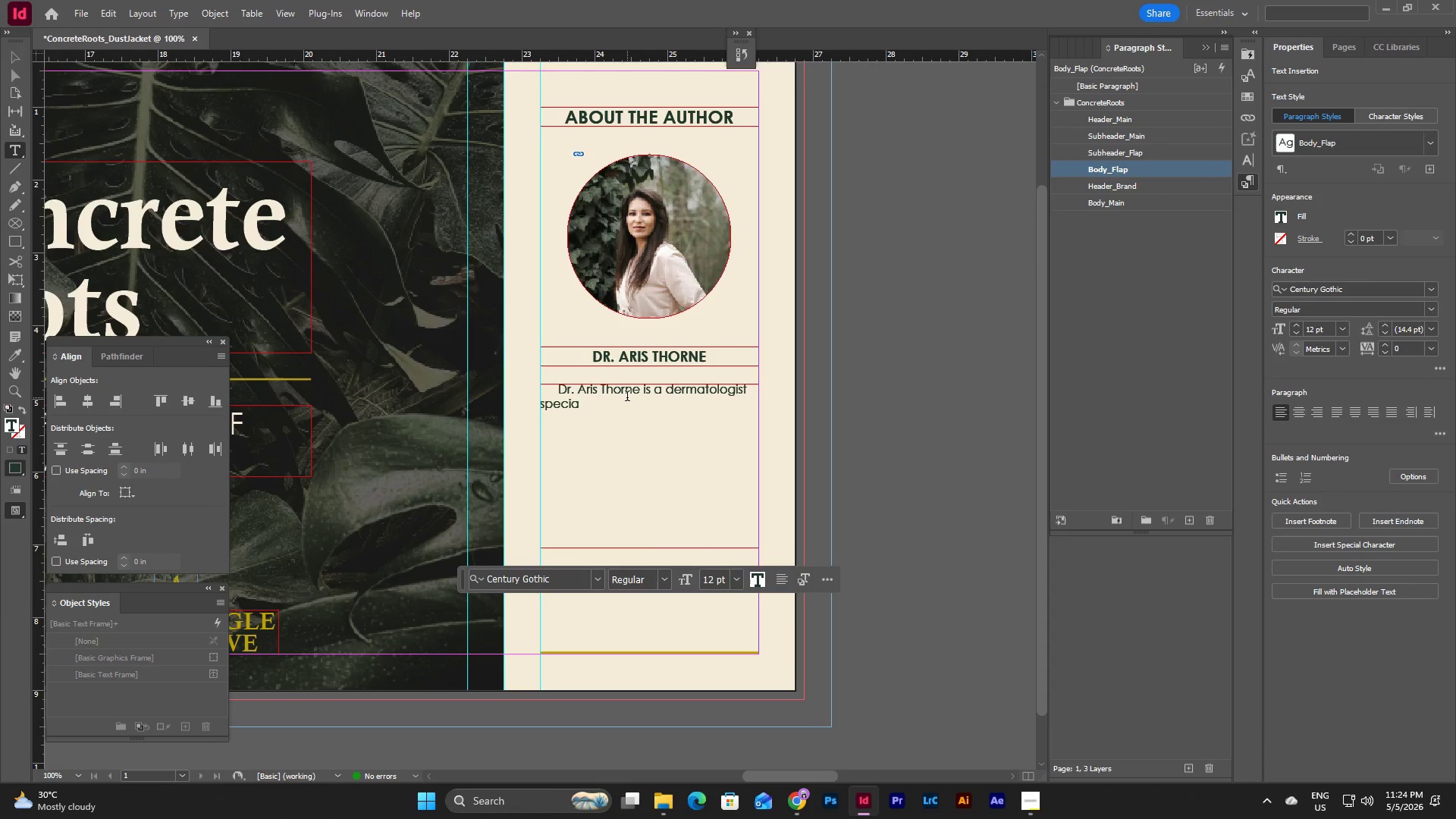 
type(lizing in trichology and hols)
key(Backspace)
type(stic skin )
key(Backspace)
type( health. With a deep passion for plant therapy, she )
 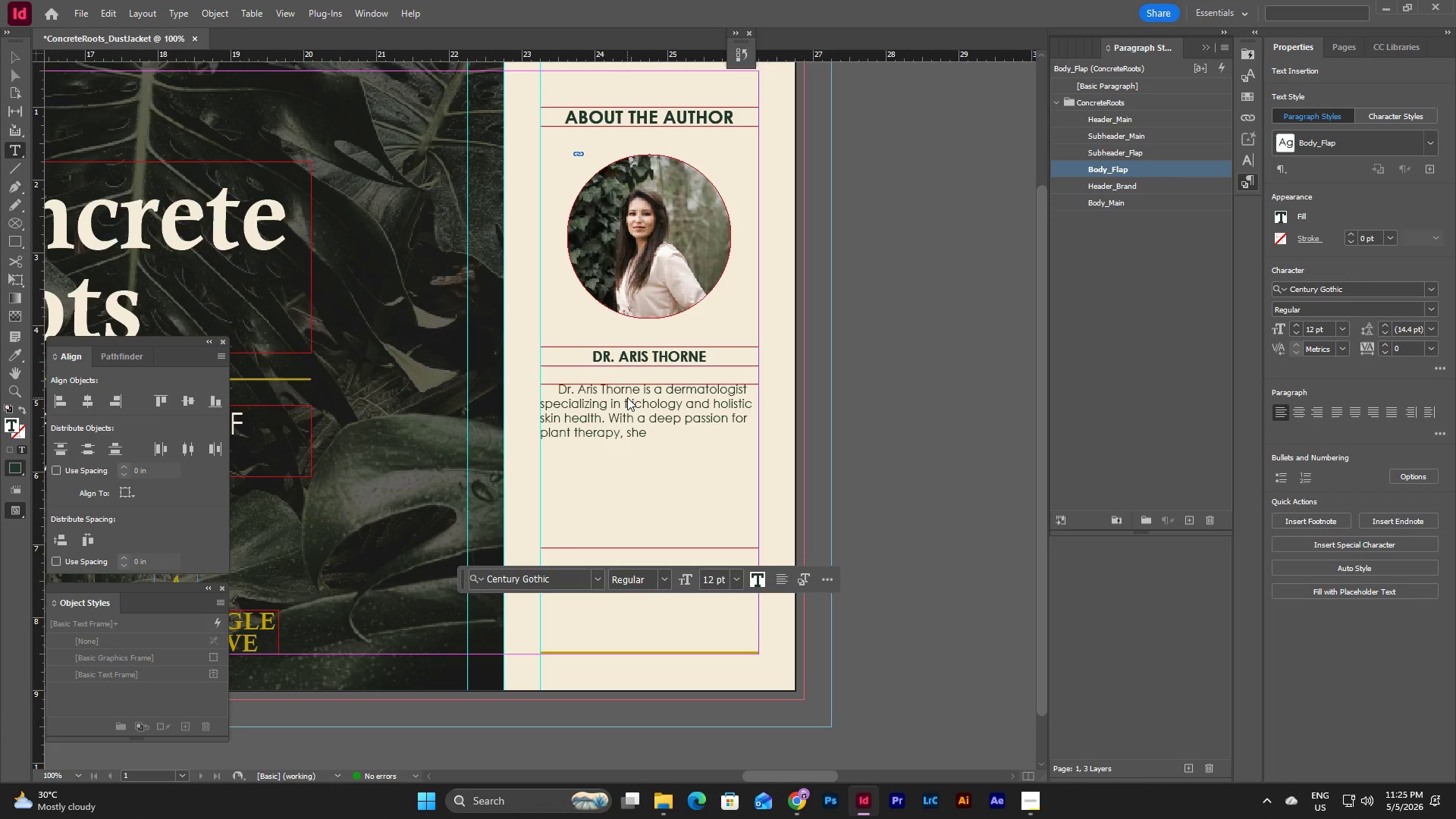 
wait(5.06)
 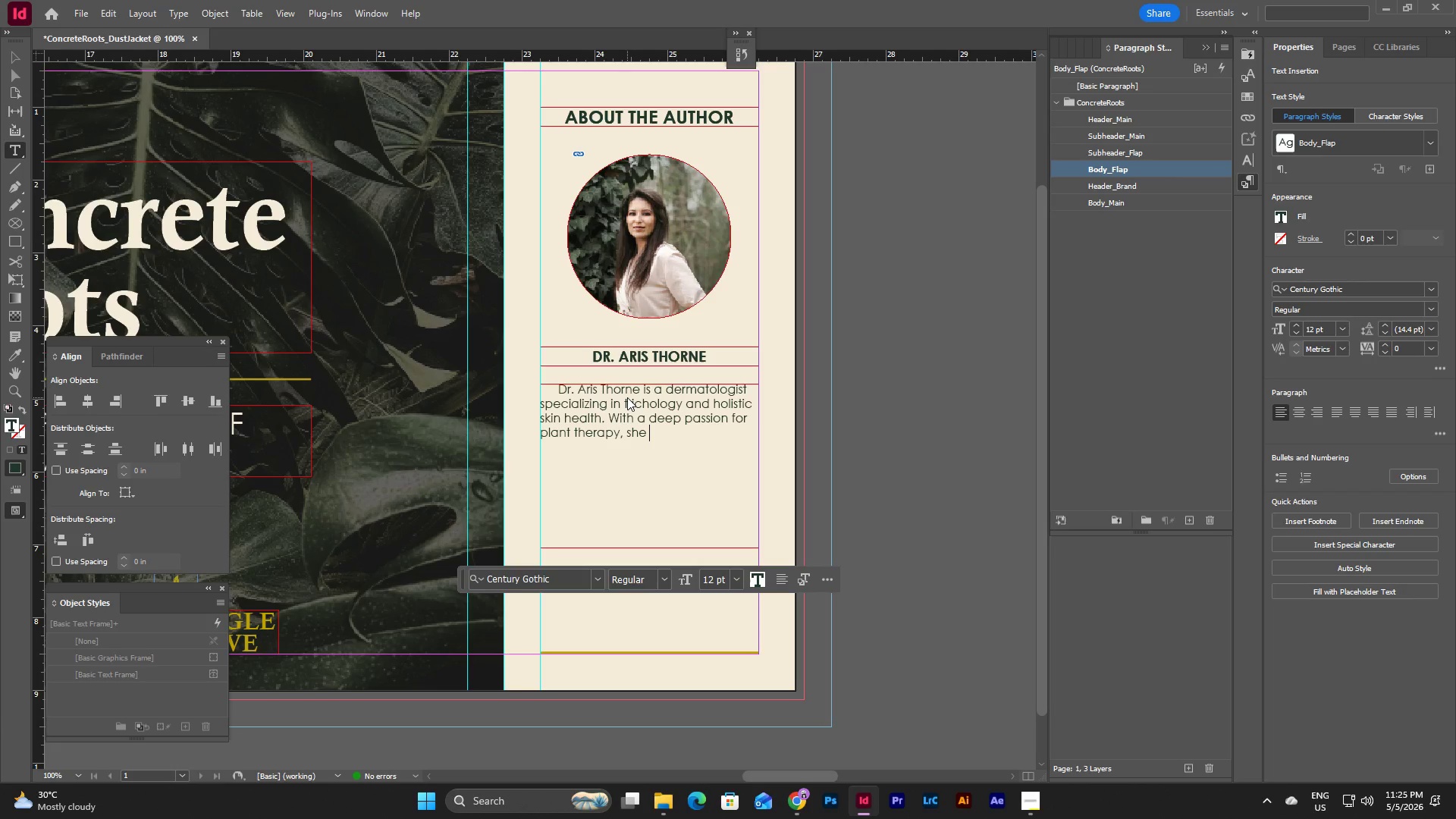 
type(integrates )
 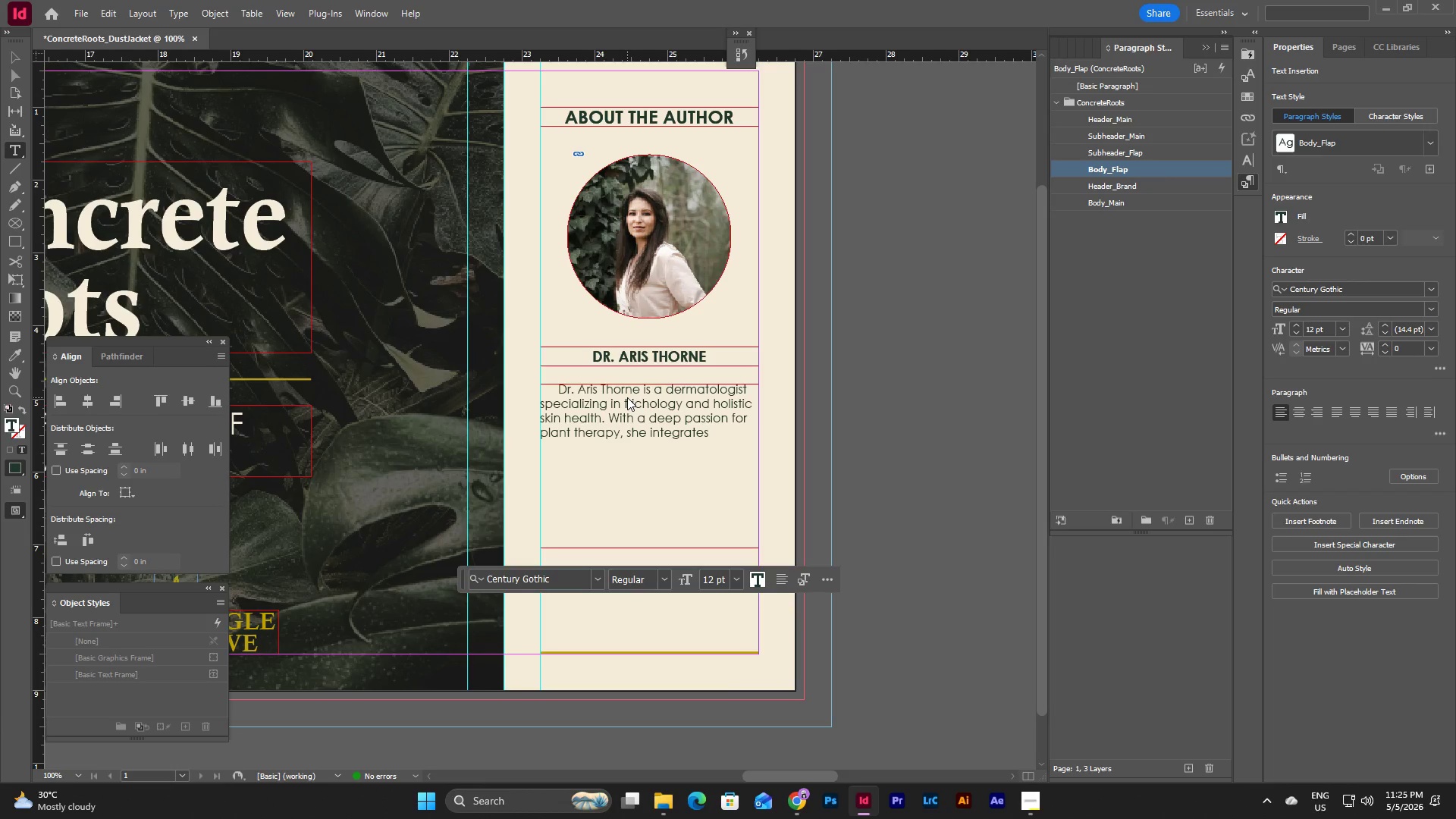 
wait(8.88)
 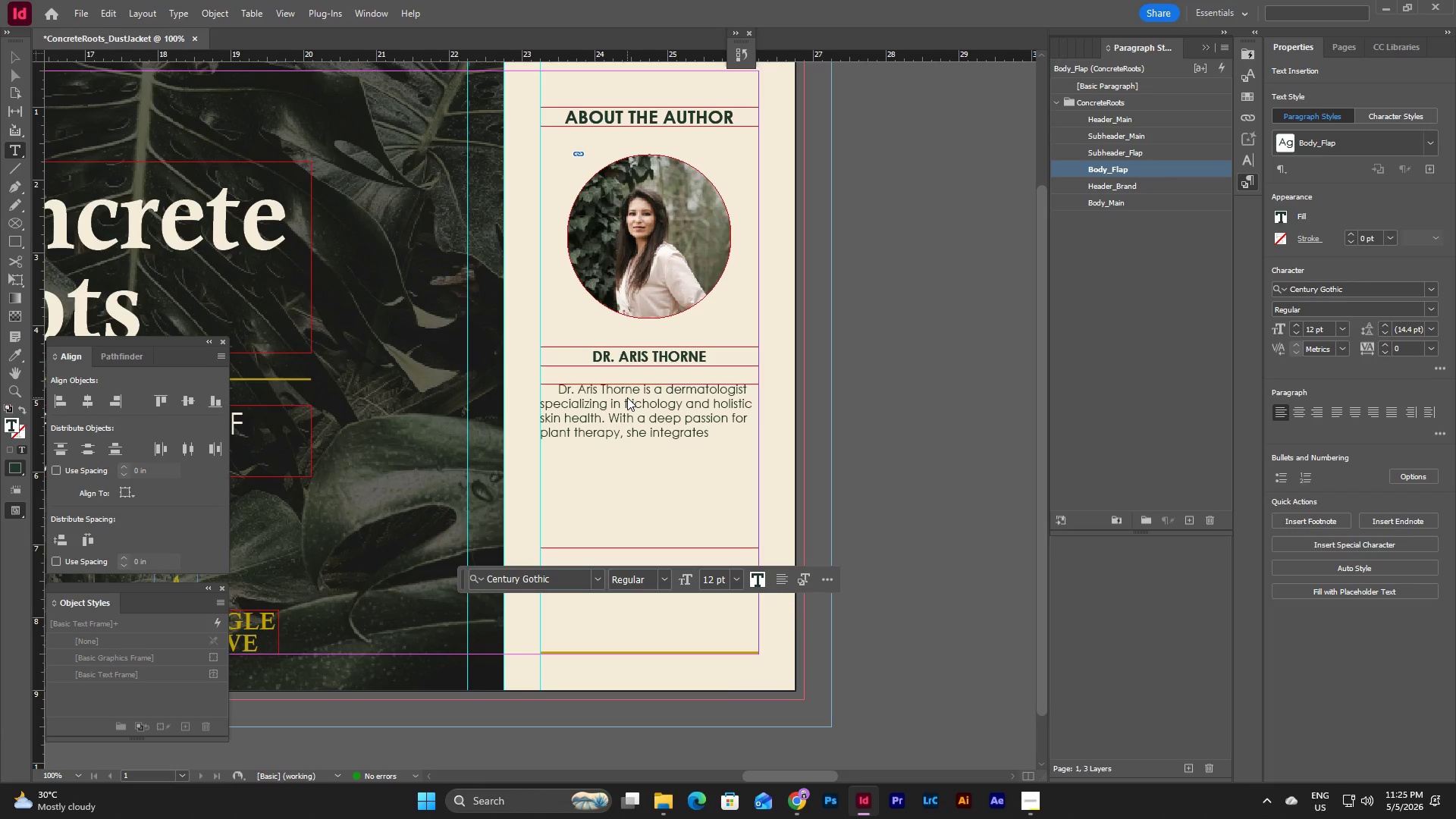 
type(science and a)
key(Backspace)
type(nature to pomote wellness in )
 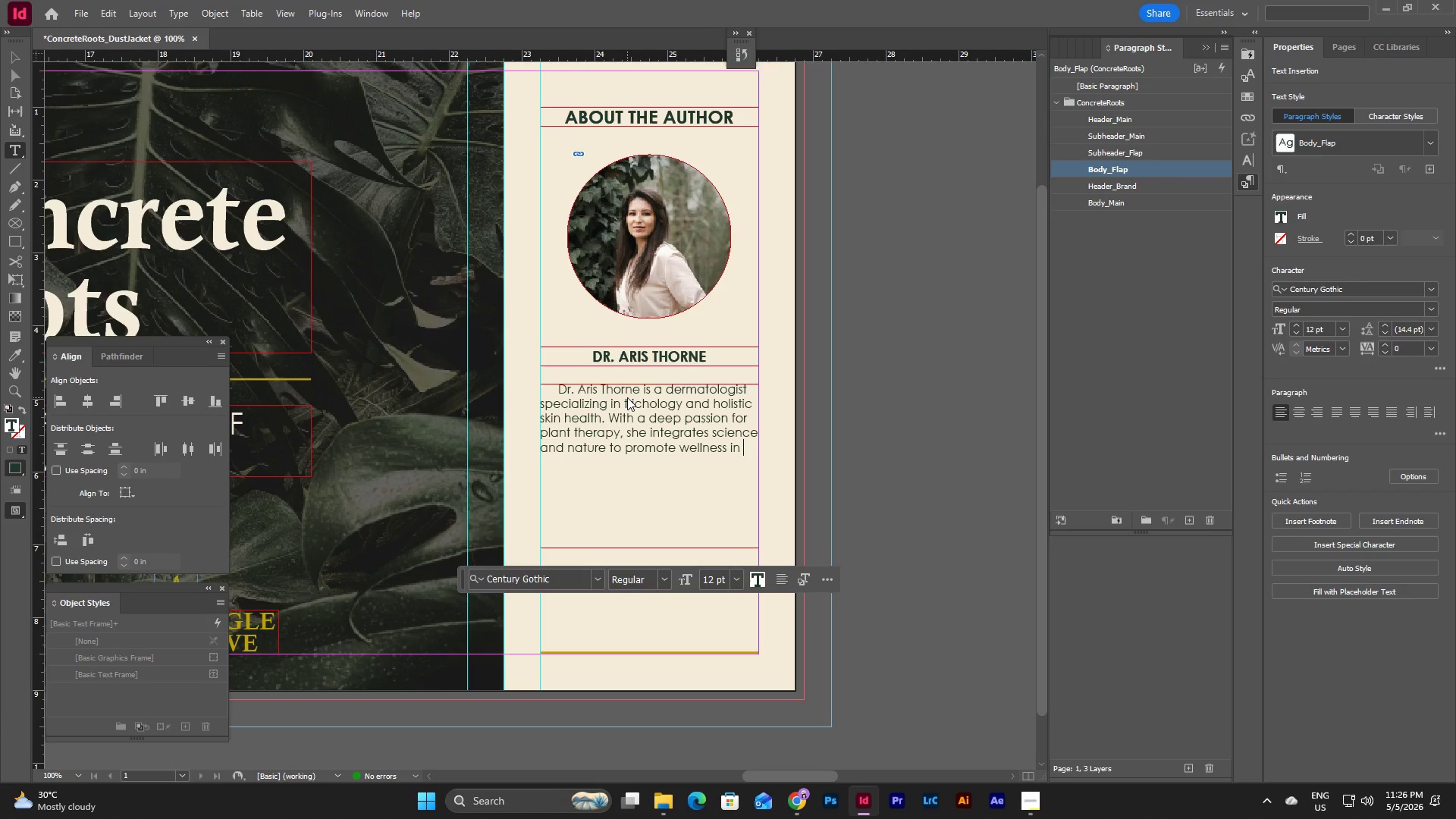 
type(urban living/)
key(Backspace)
type(.)
 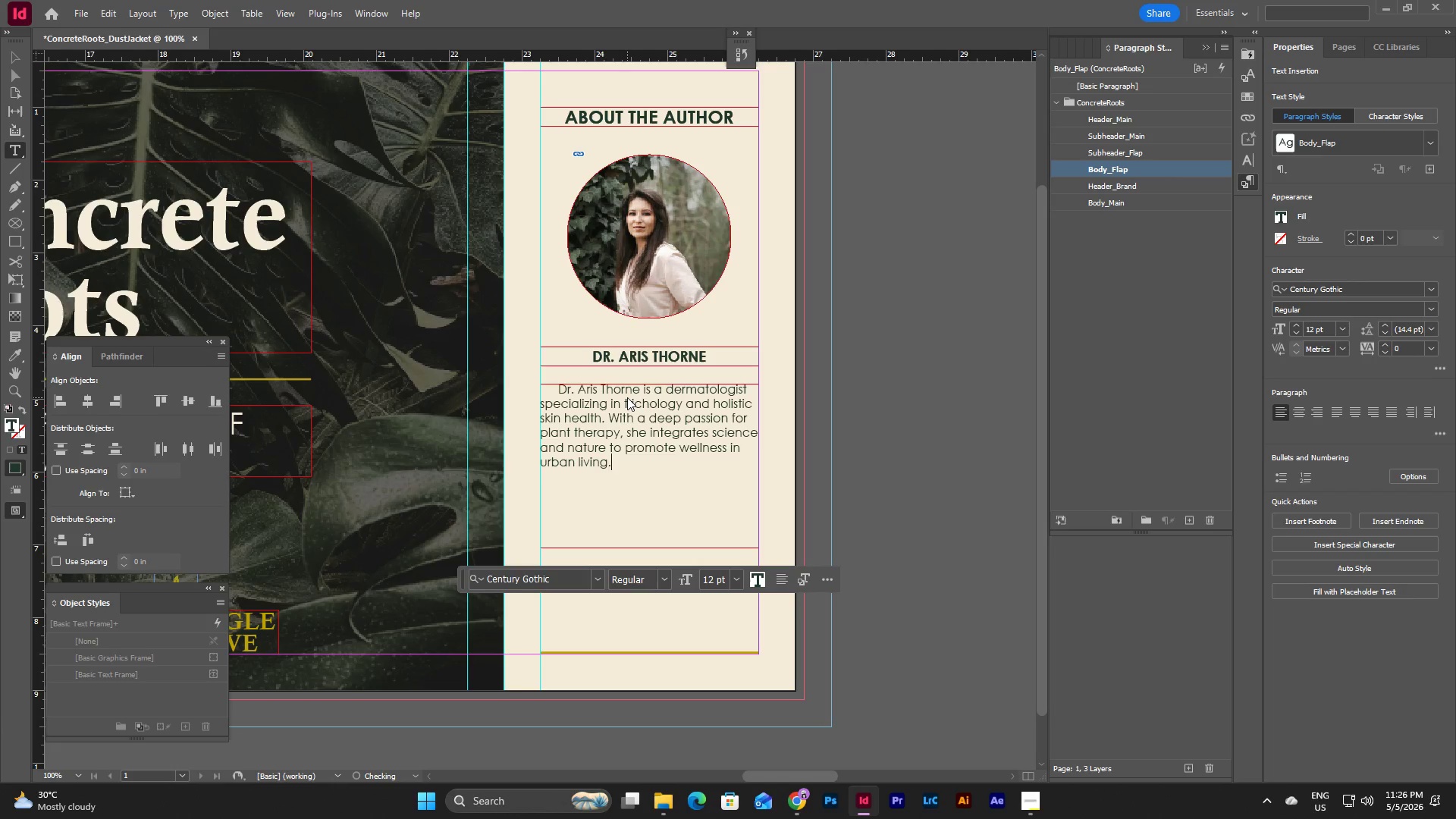 
key(Enter)
 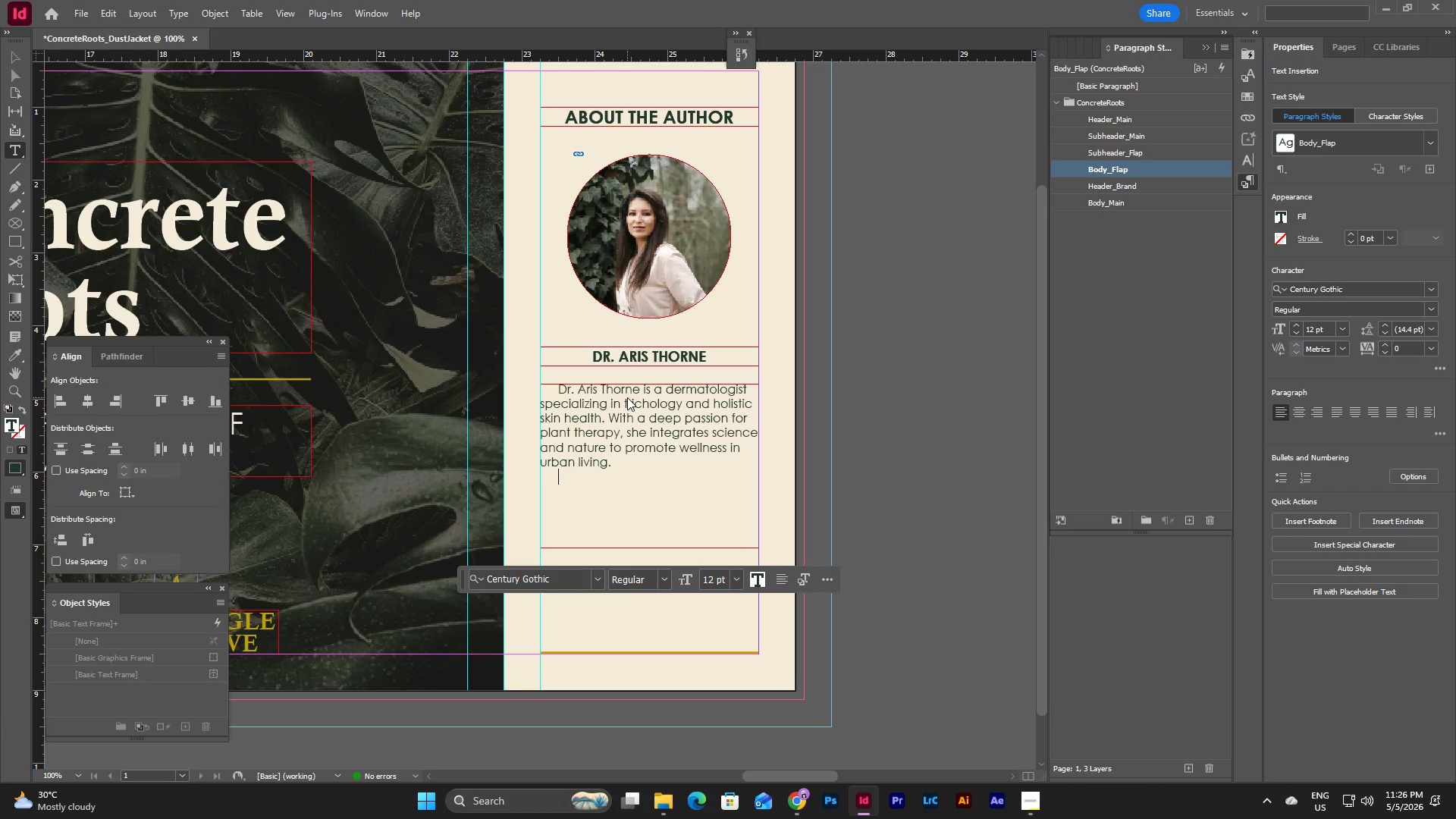 
key(Enter)
 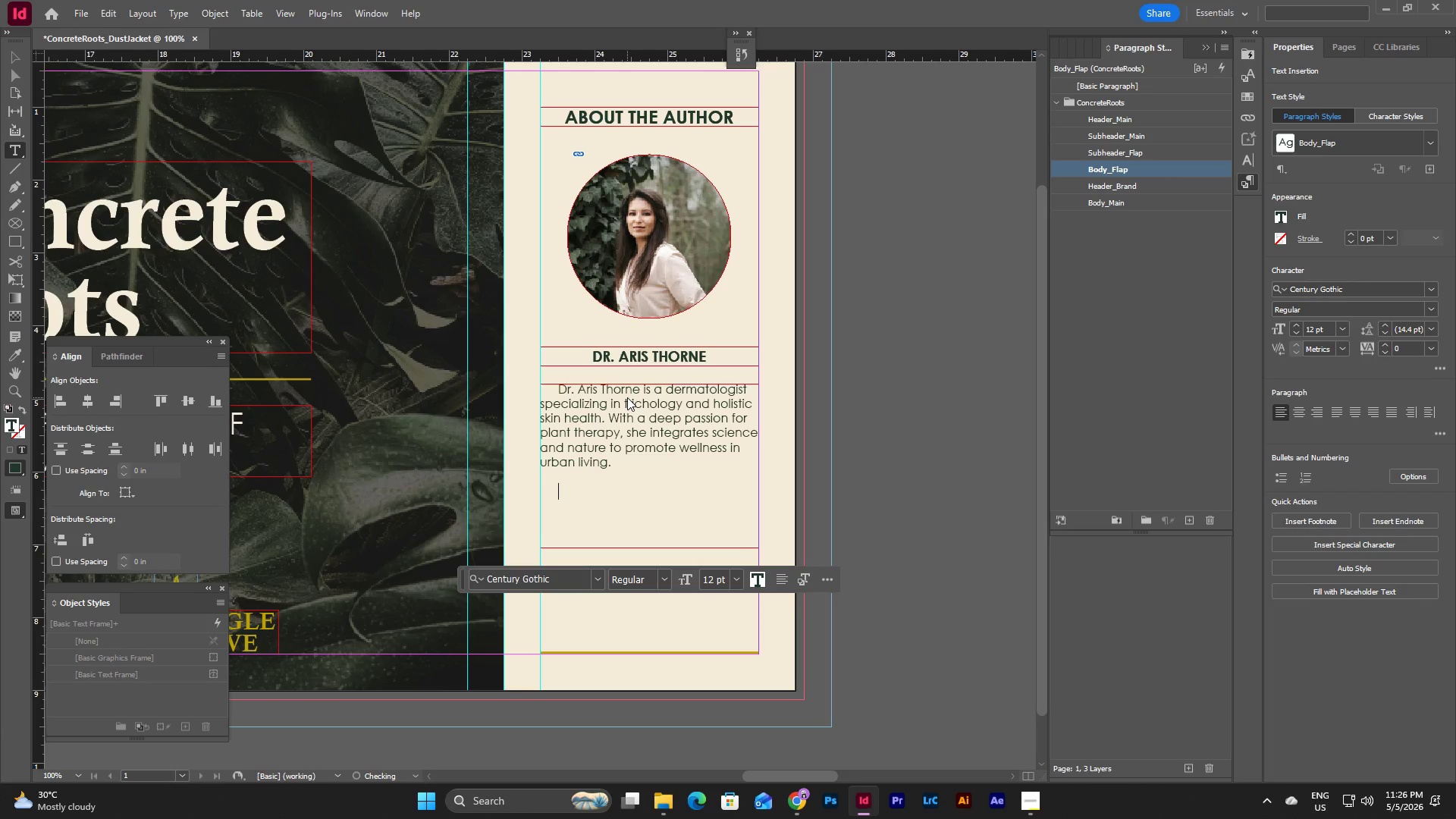 
type(Her work bridges clinical car )
key(Backspace)
type(e and lf)
key(Backspace)
type(f)
key(Backspace)
type(ifestyle design.)
key(Backspace)
type(, heping individuals reconnect with calm through intentional environments.)
 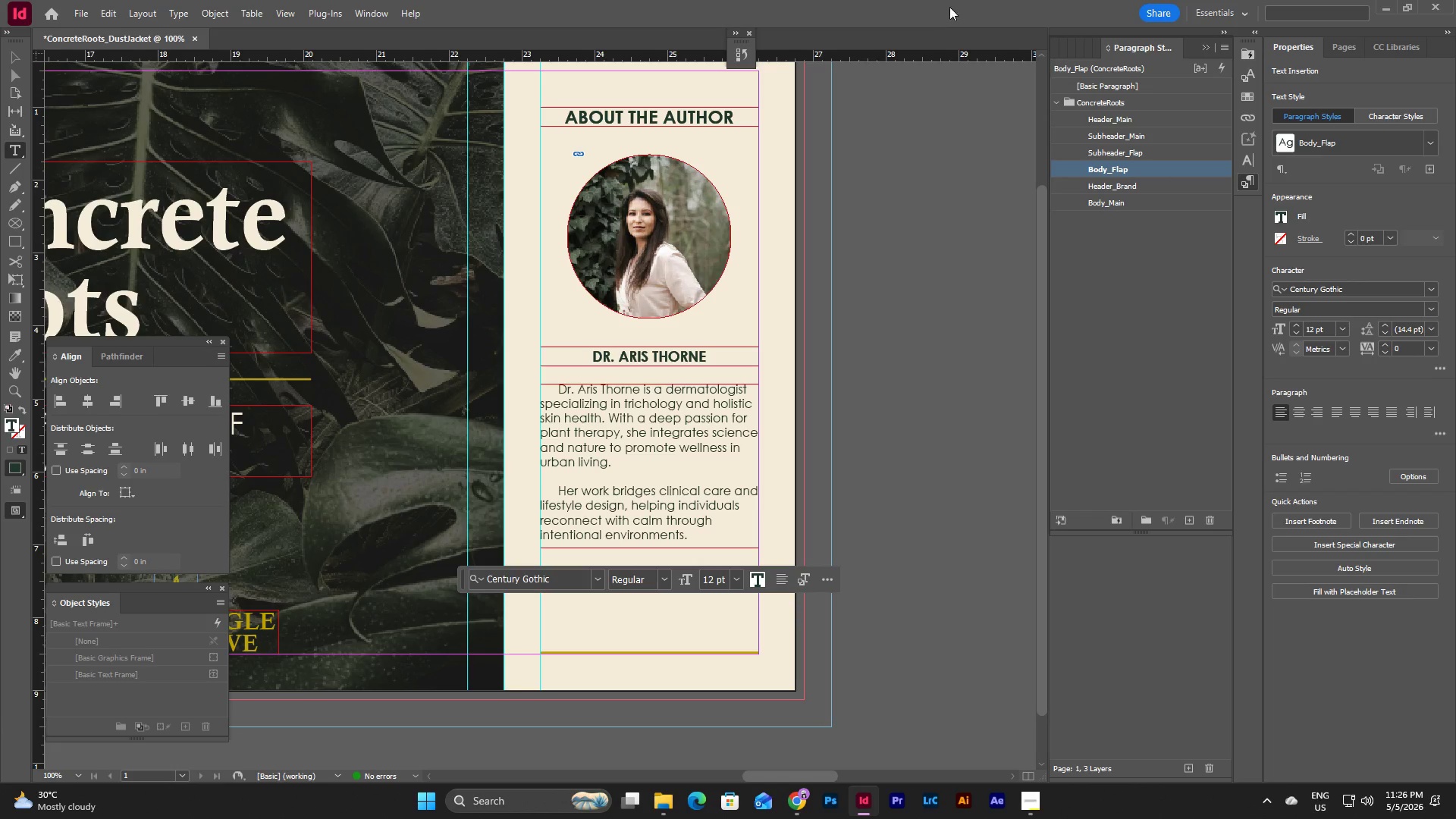 
left_click([1218, 309])
 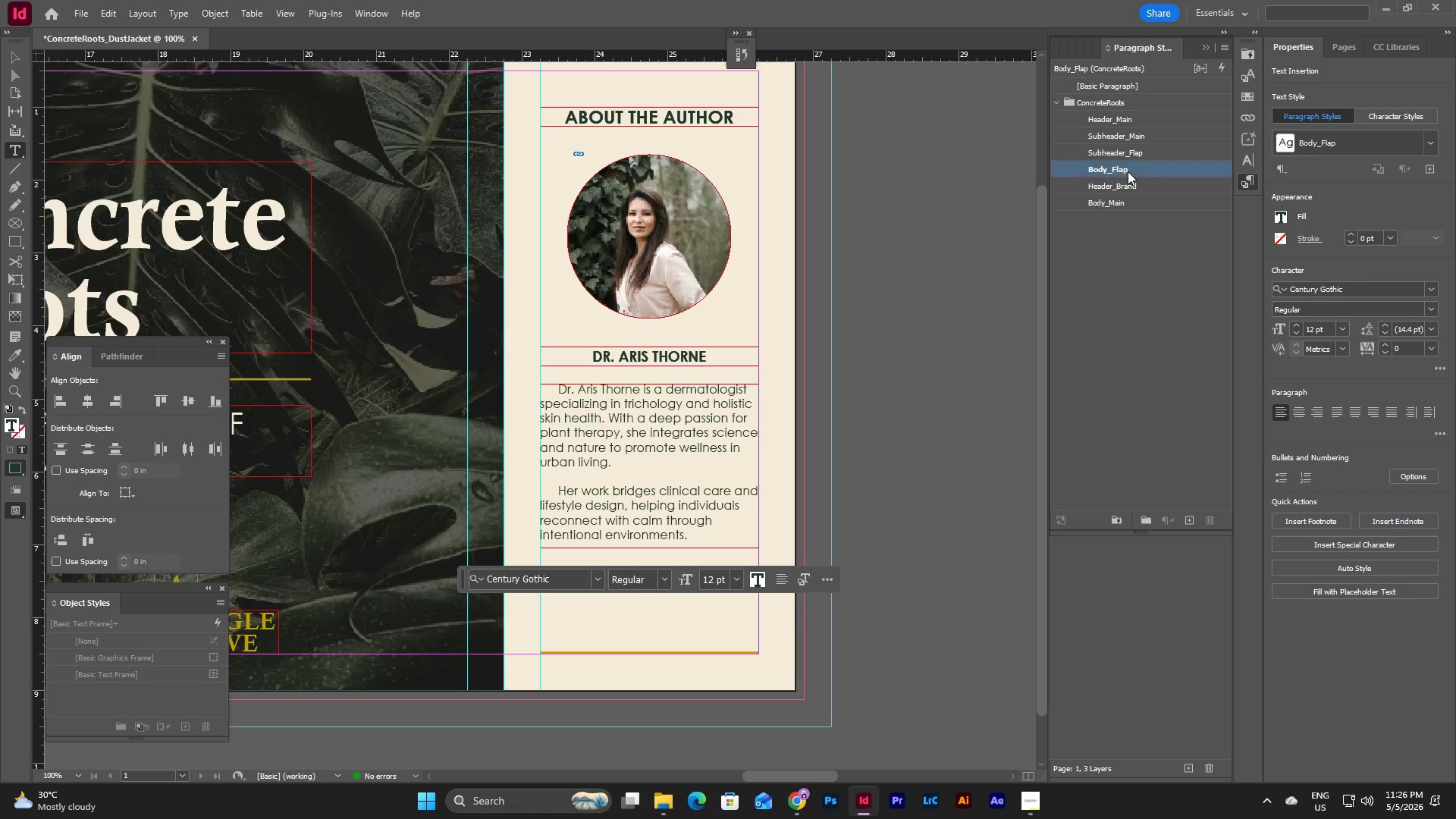 
double_click([1128, 171])
 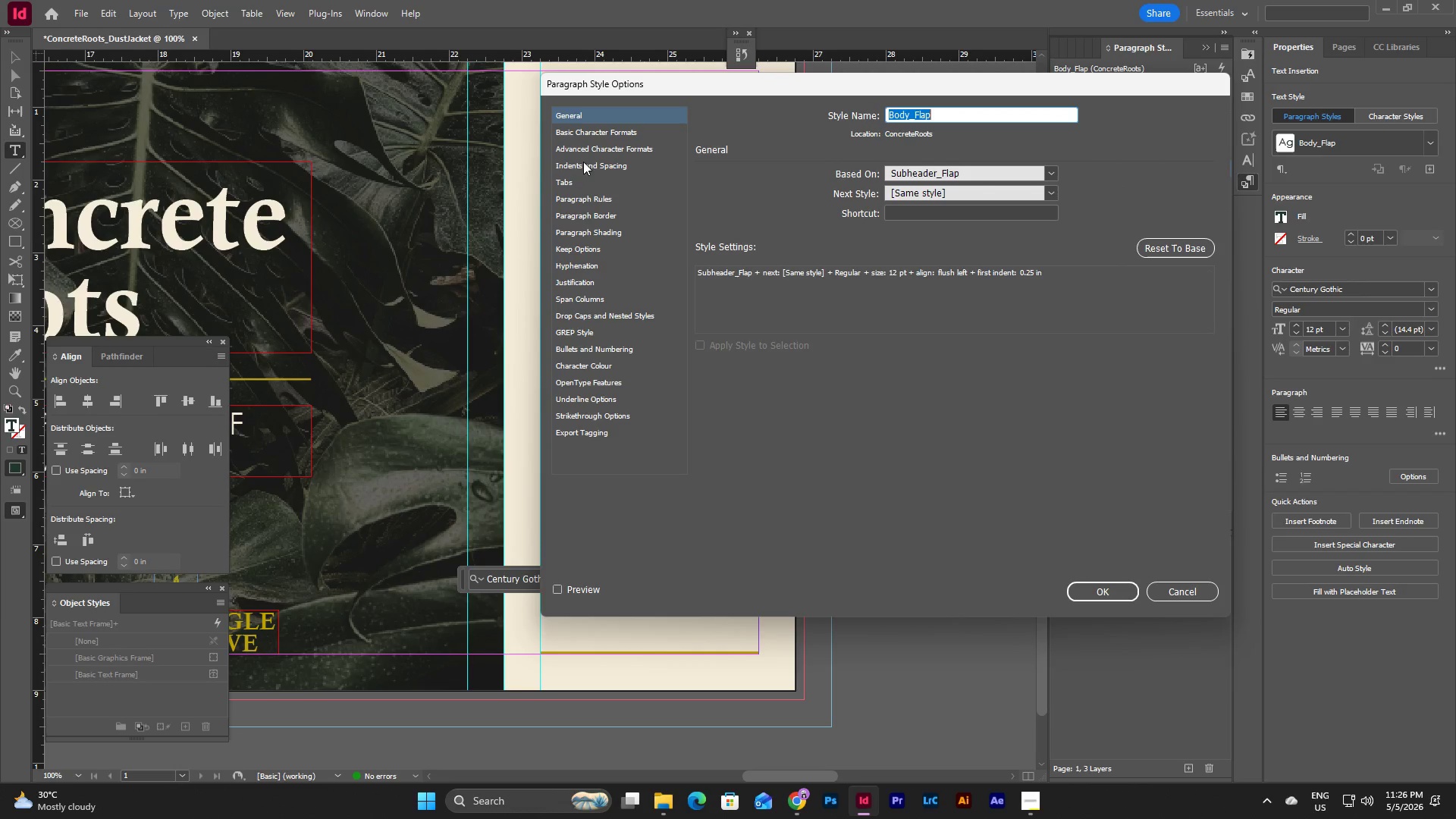 
left_click([582, 199])
 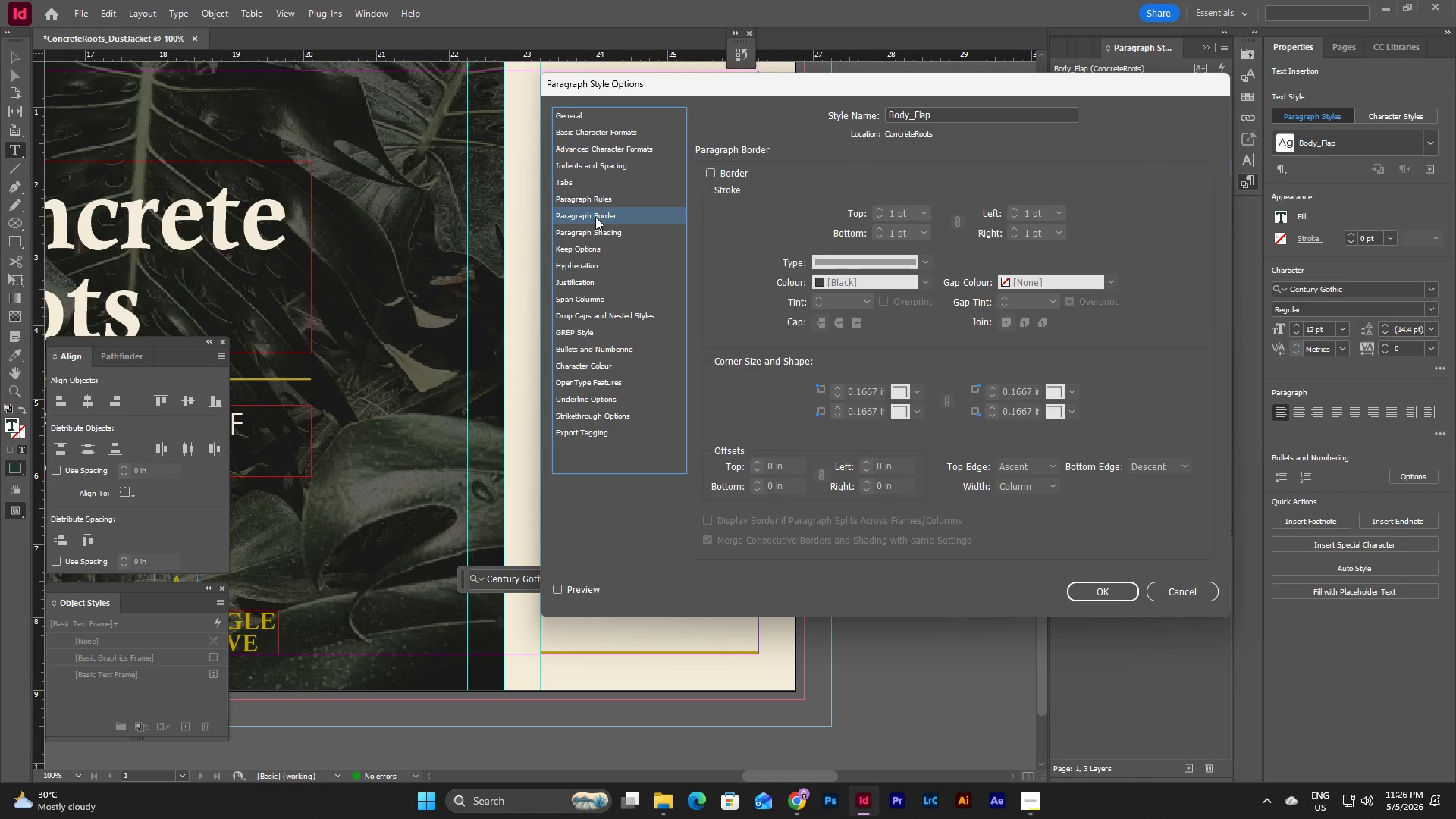 
left_click([608, 161])
 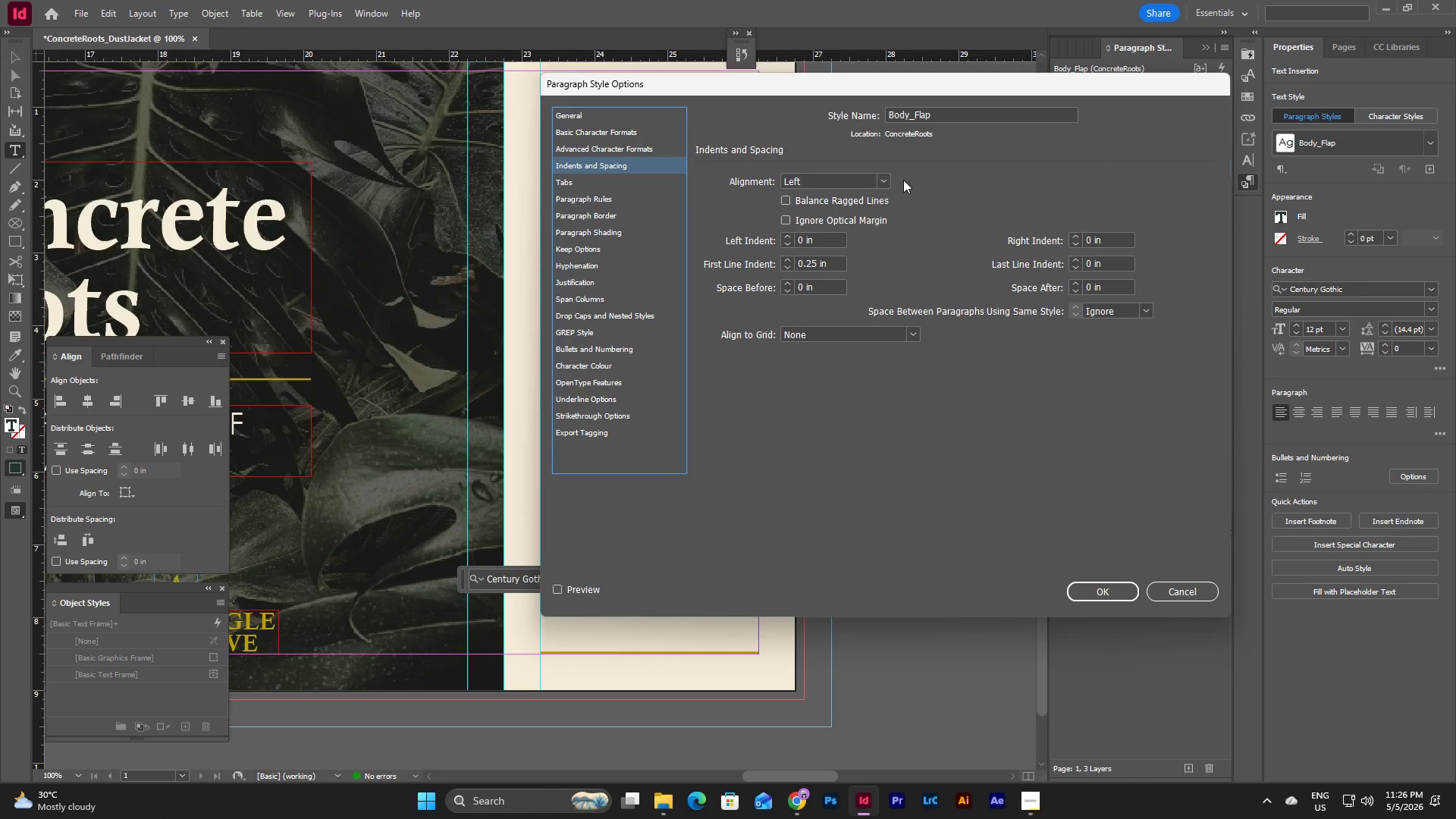 
left_click([887, 177])
 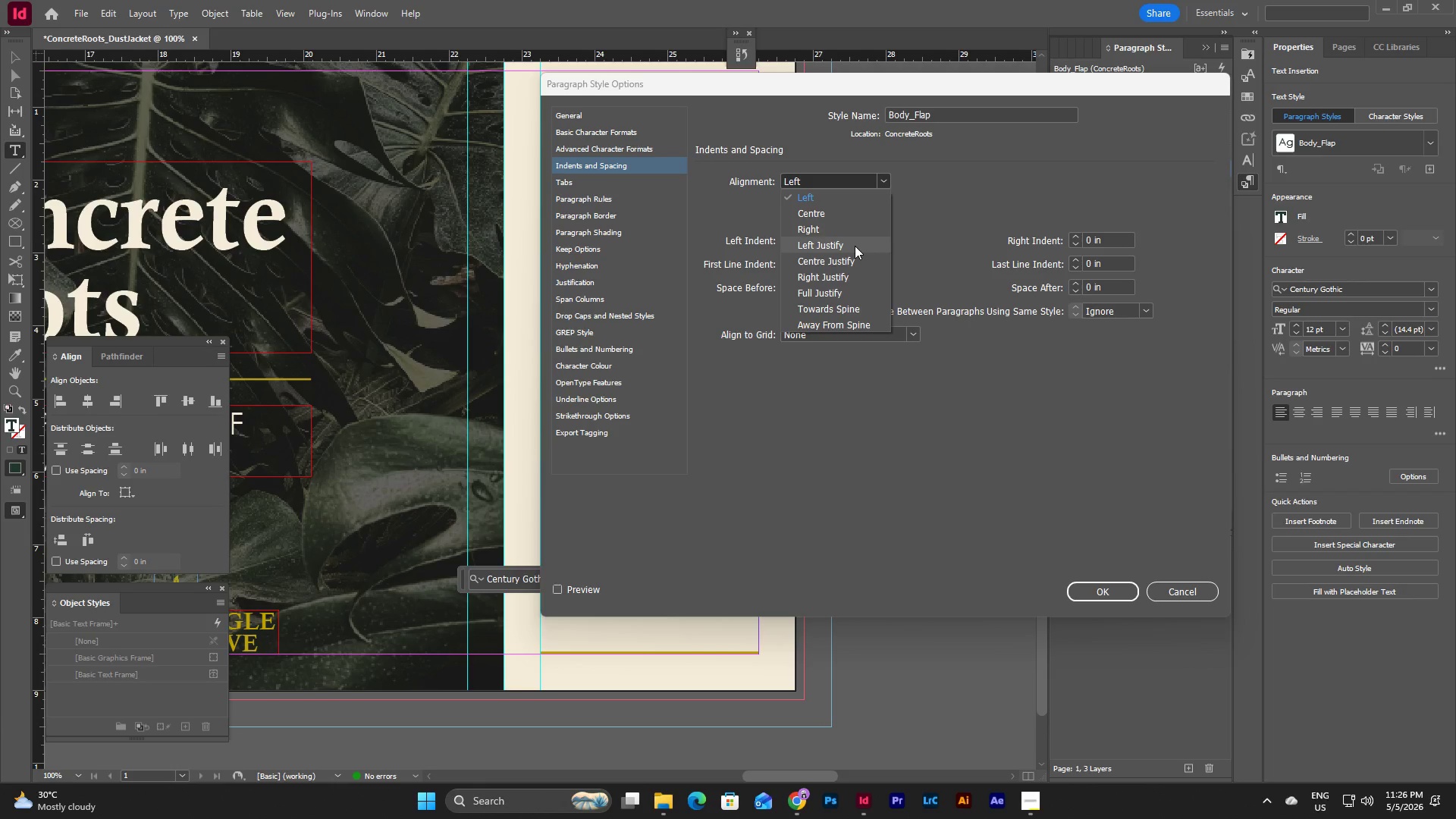 
left_click([855, 246])
 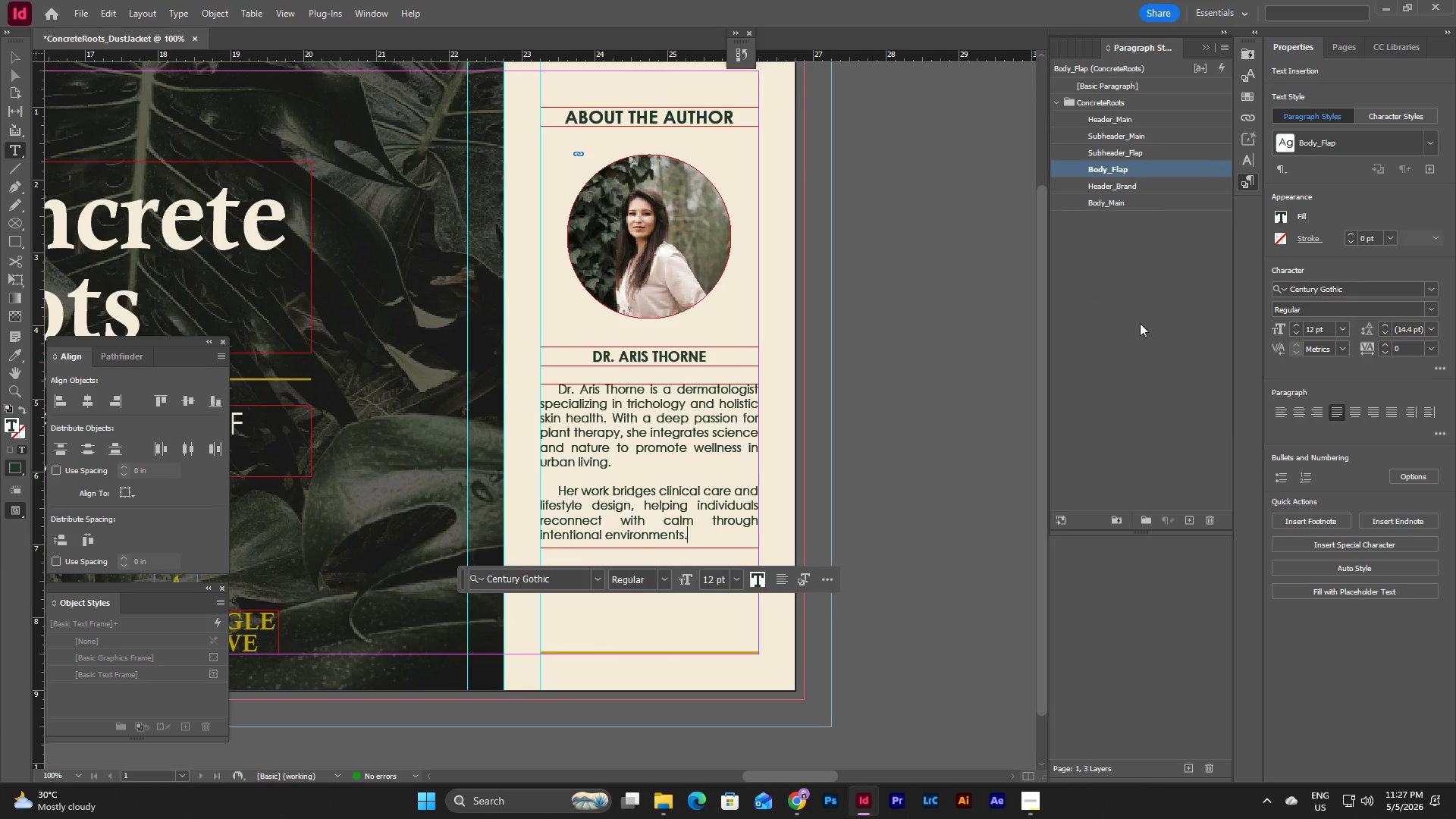 
double_click([1128, 171])
 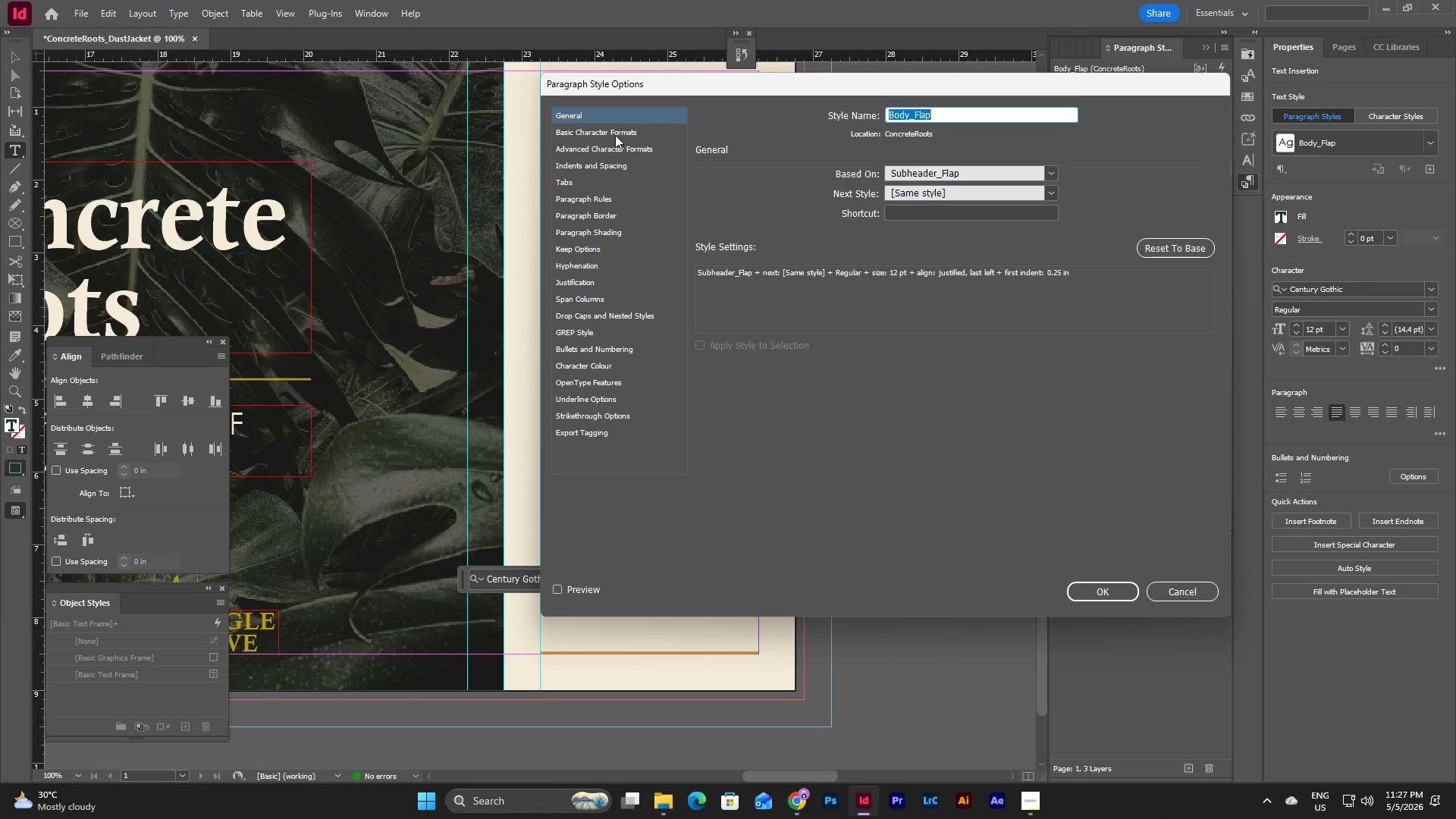 
left_click([615, 135])
 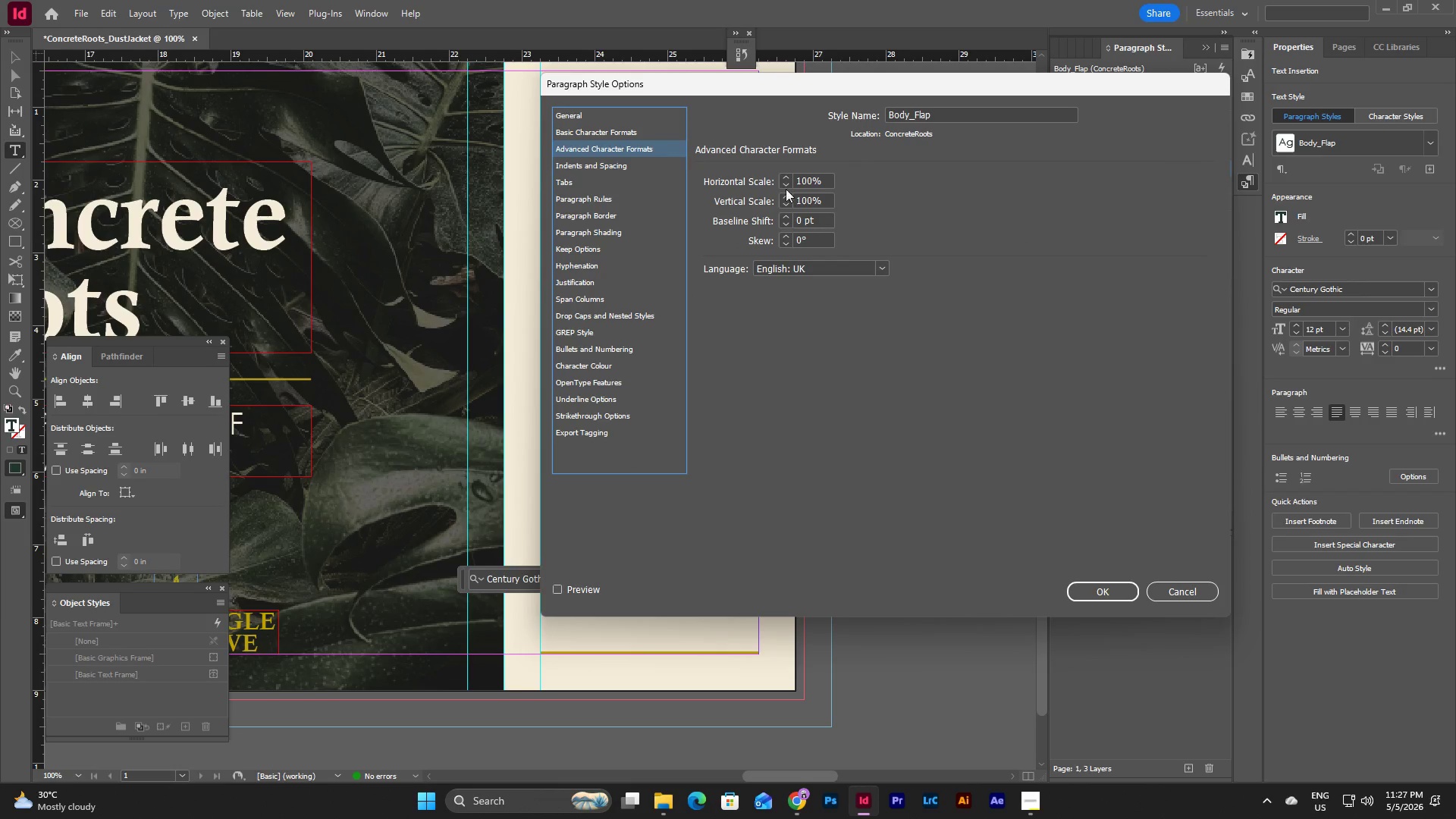 
left_click([639, 162])
 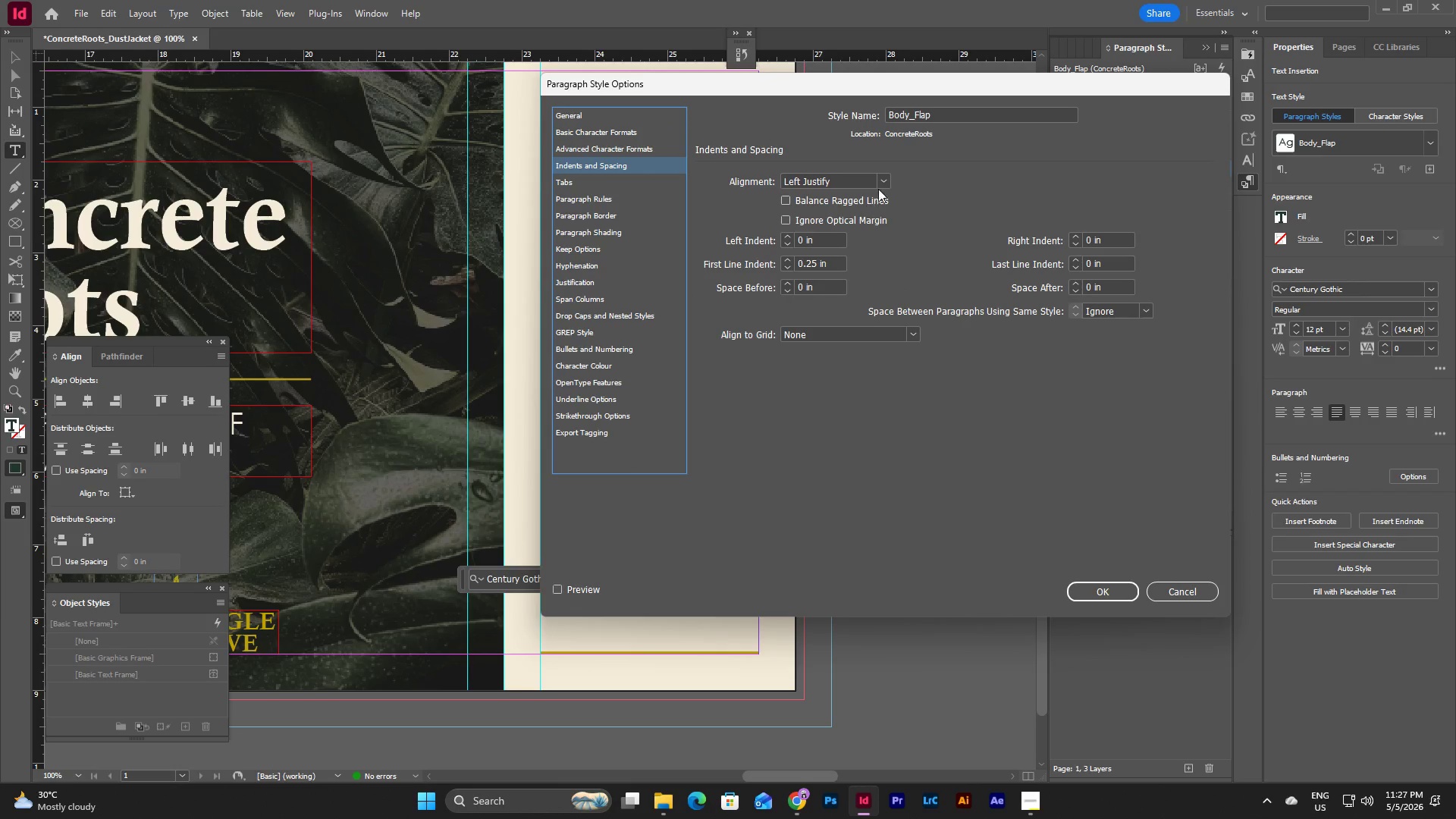 
left_click([883, 181])
 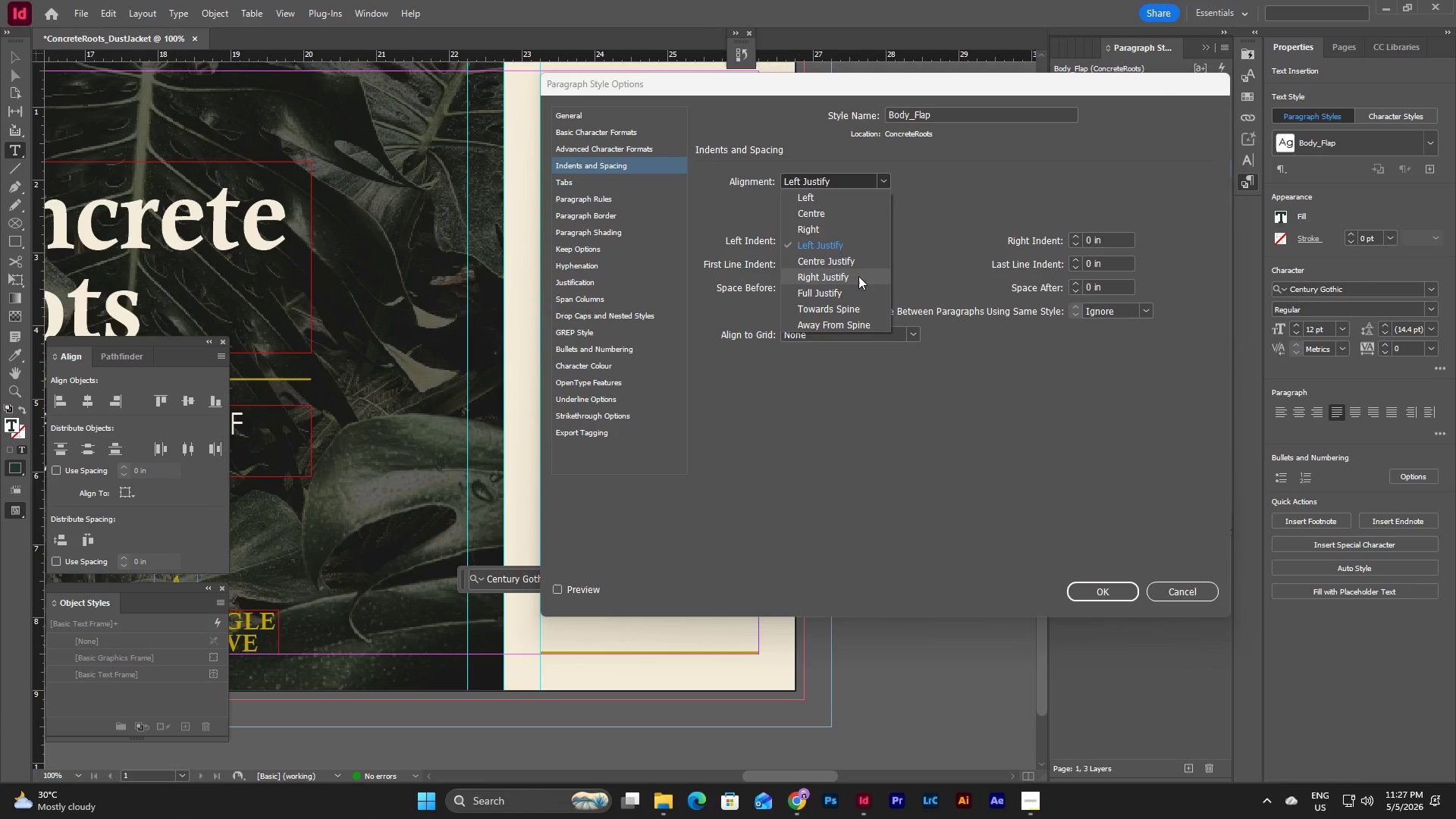 
left_click([850, 291])
 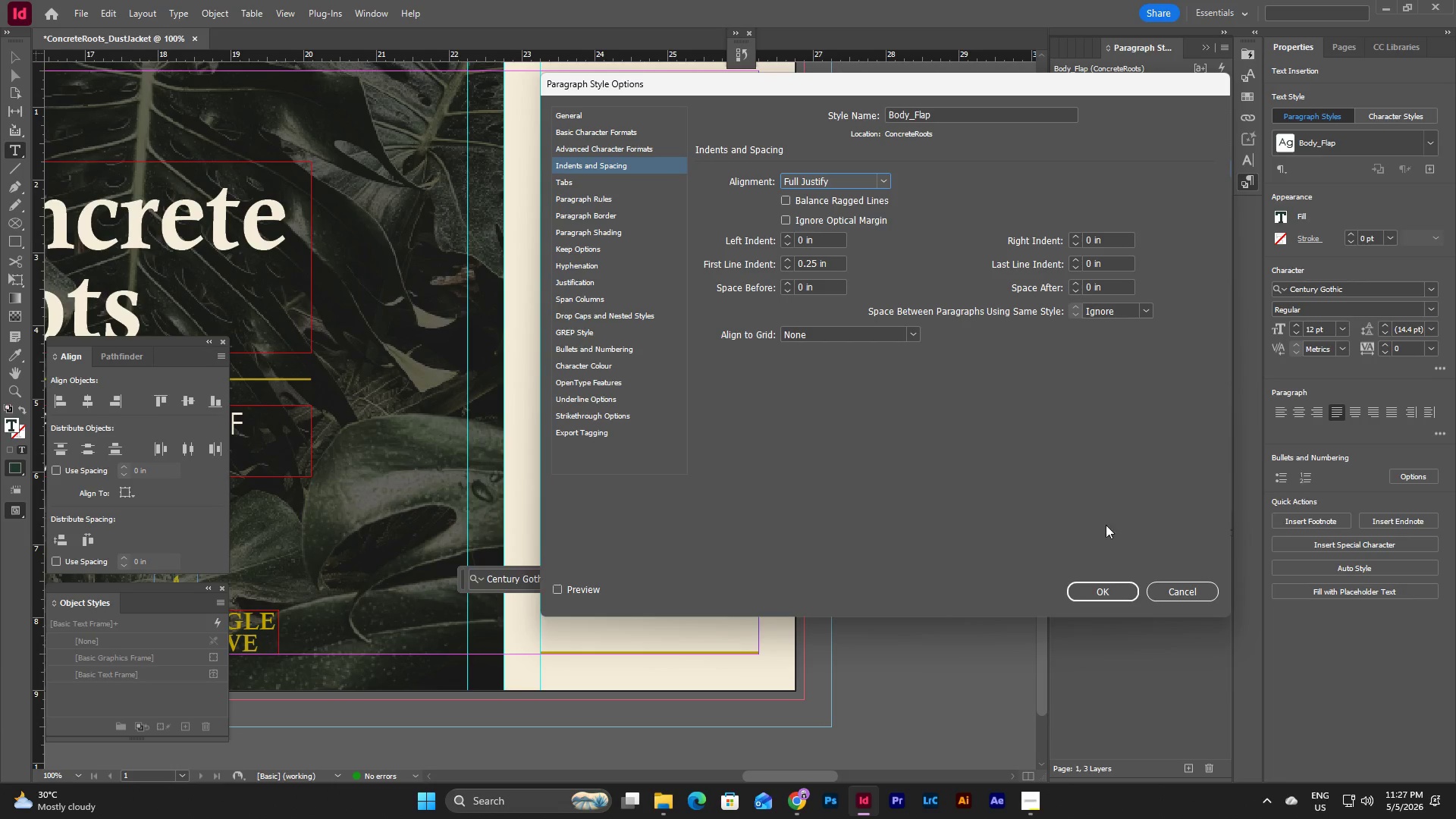 
left_click([1109, 586])
 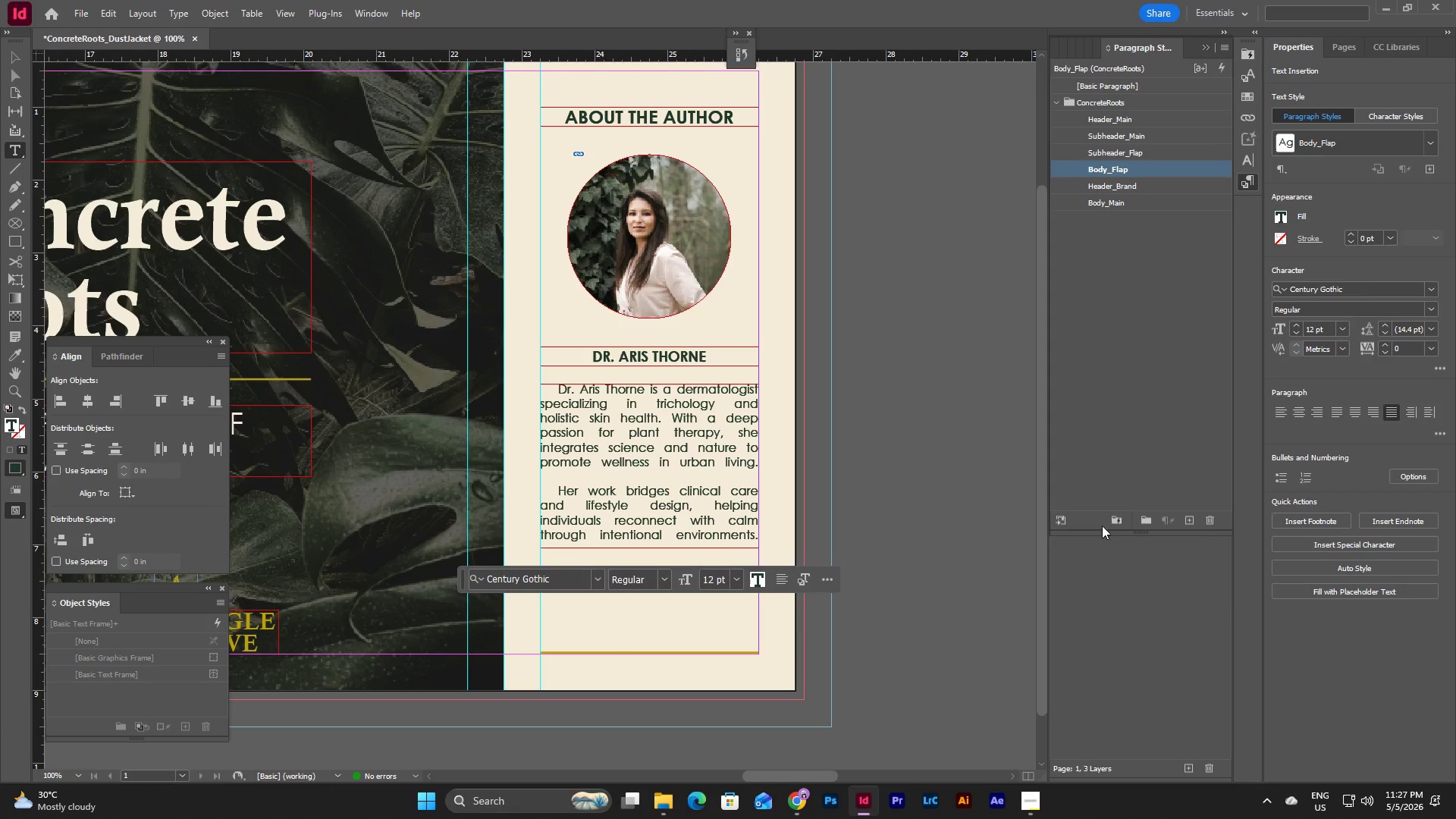 
left_click([934, 397])
 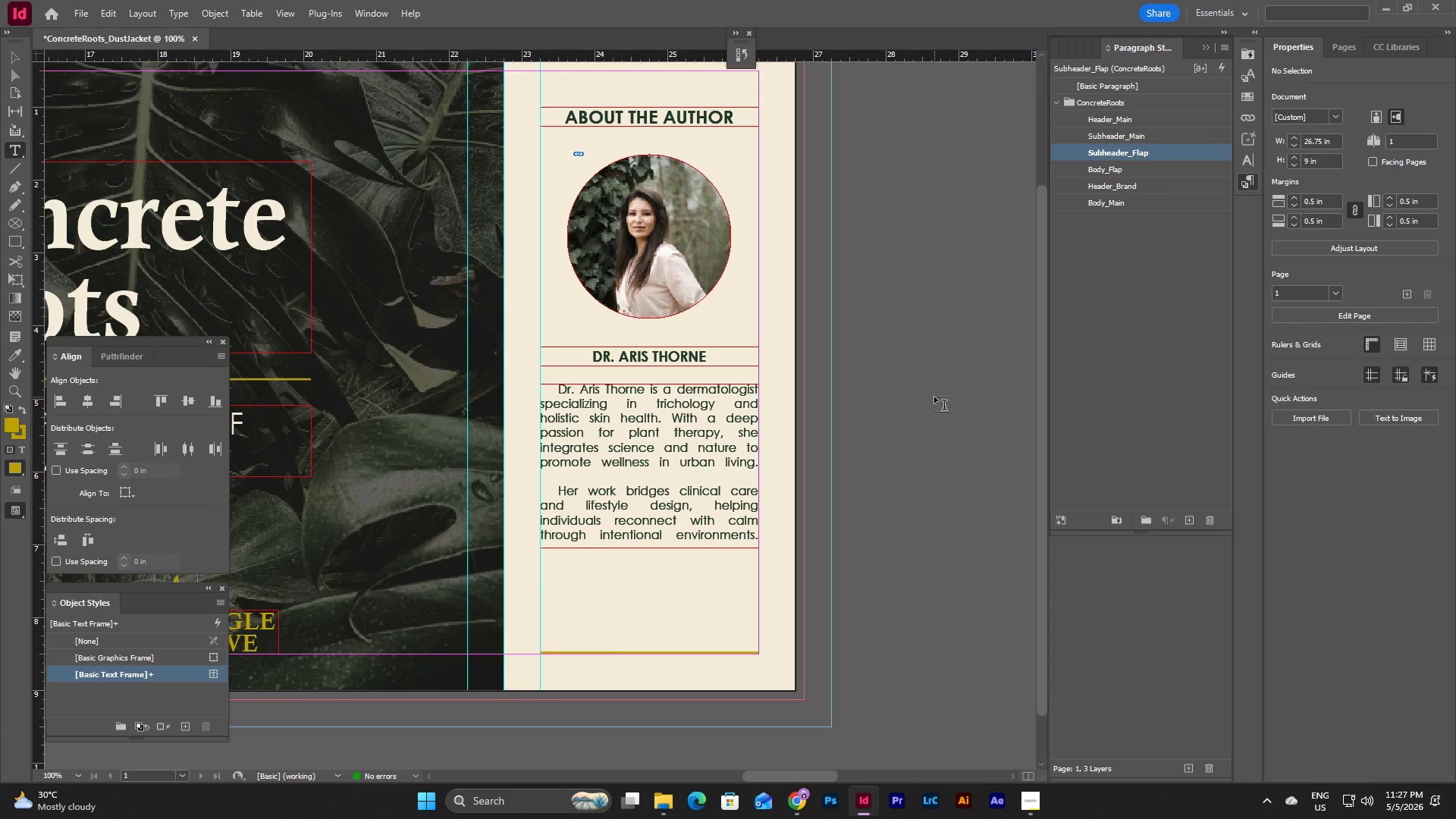 
key(Escape)
 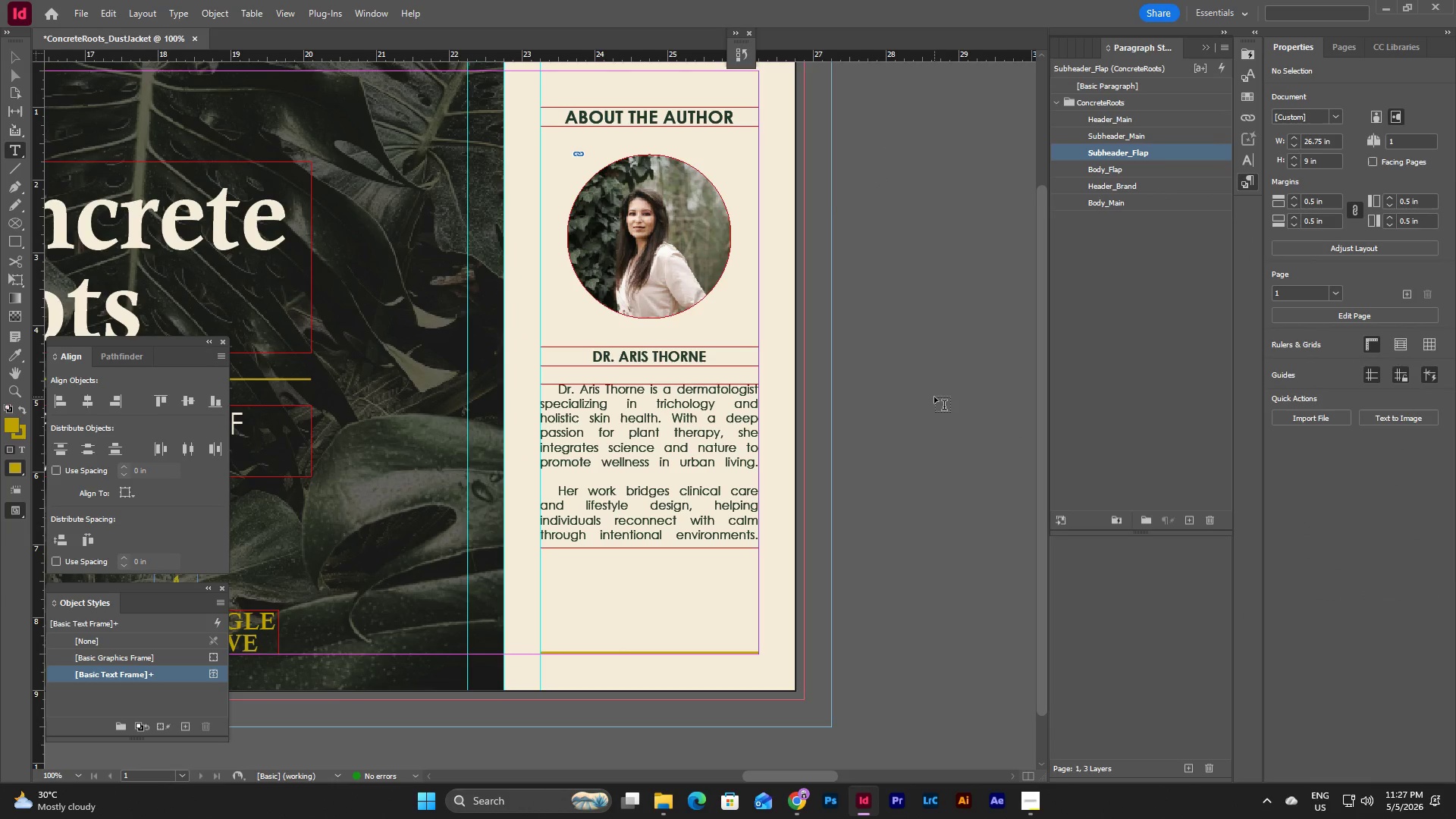 
key(W)
 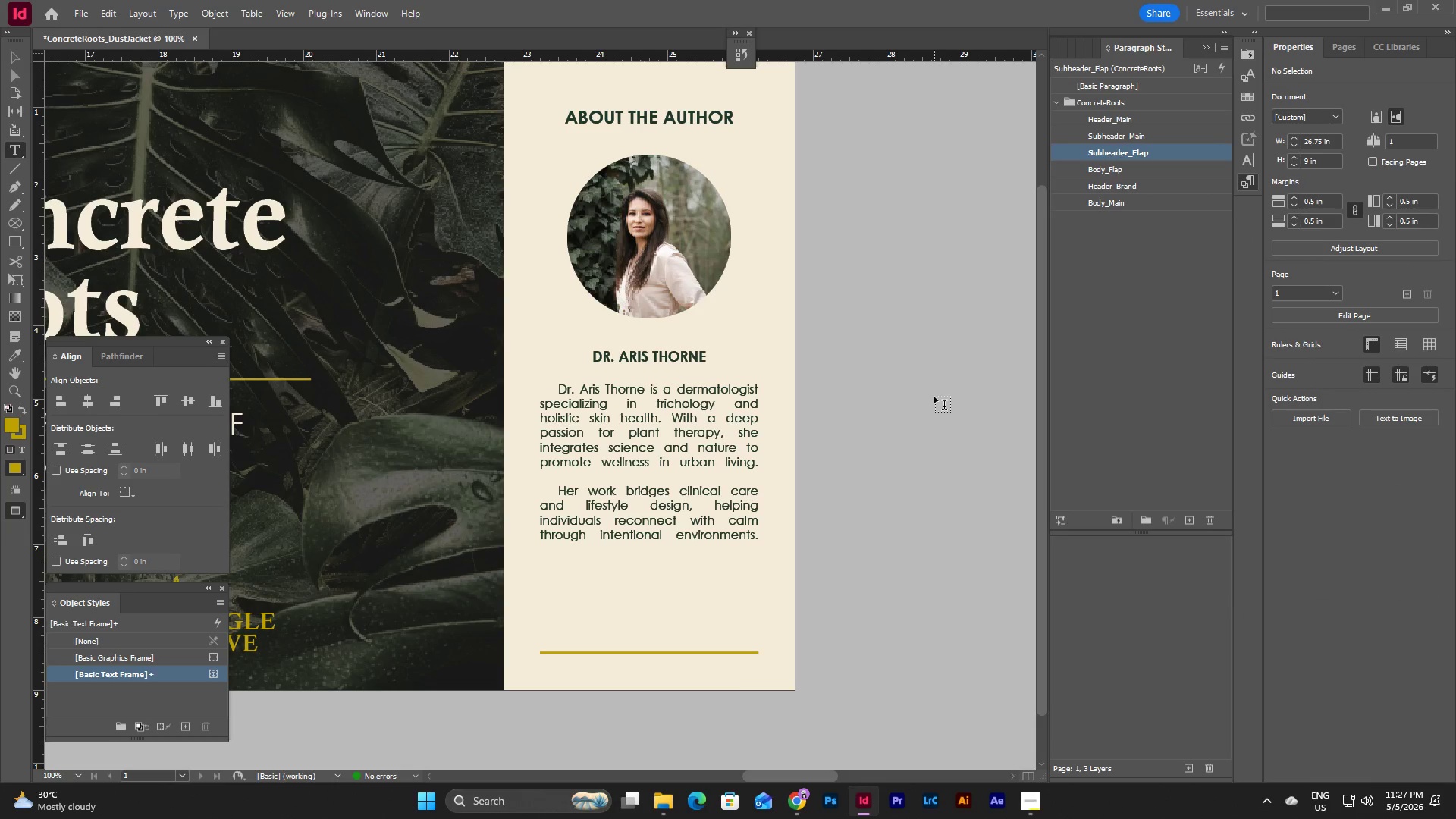 
key(Escape)
 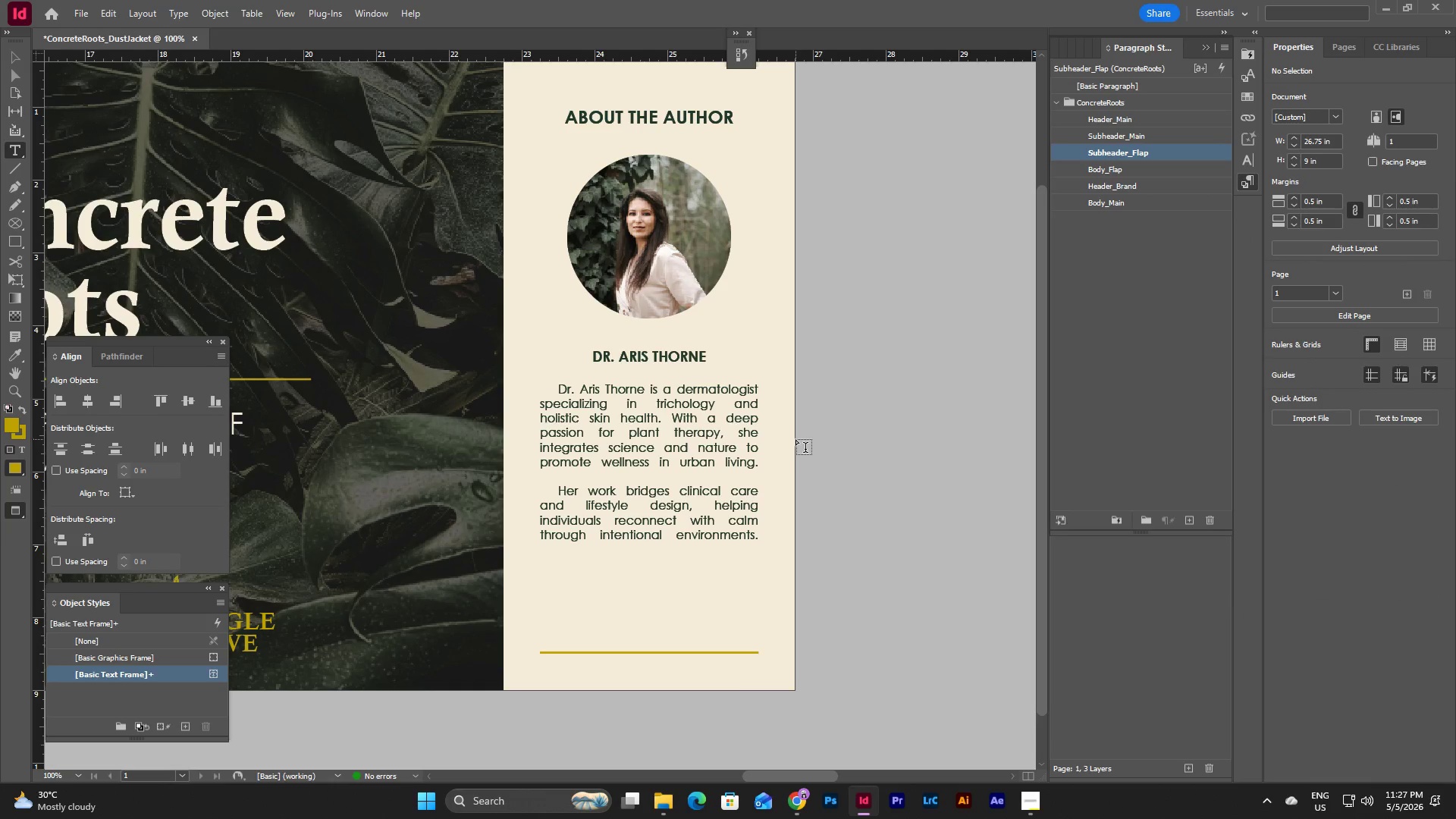 
key(V)
 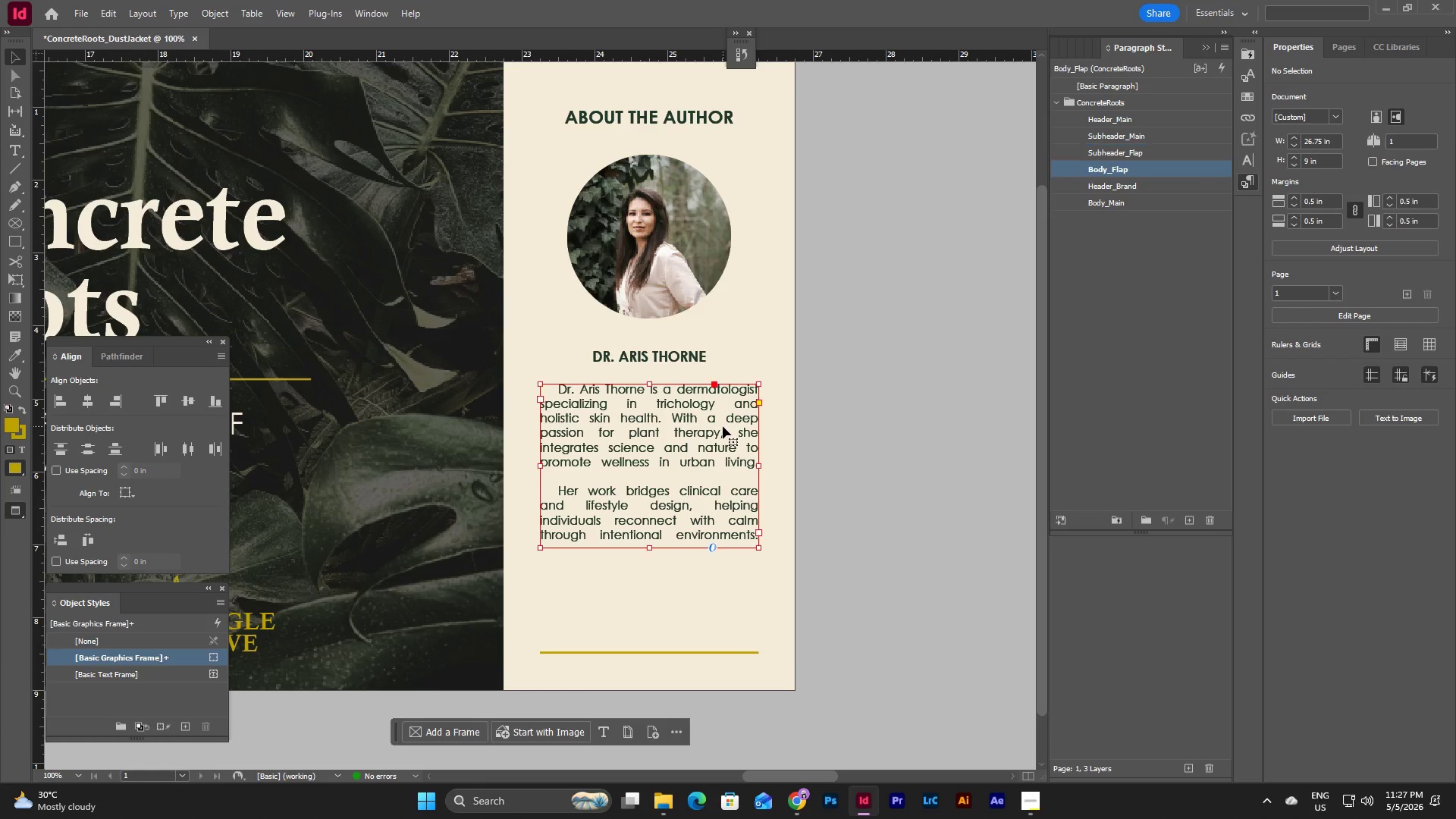 
double_click([831, 413])
 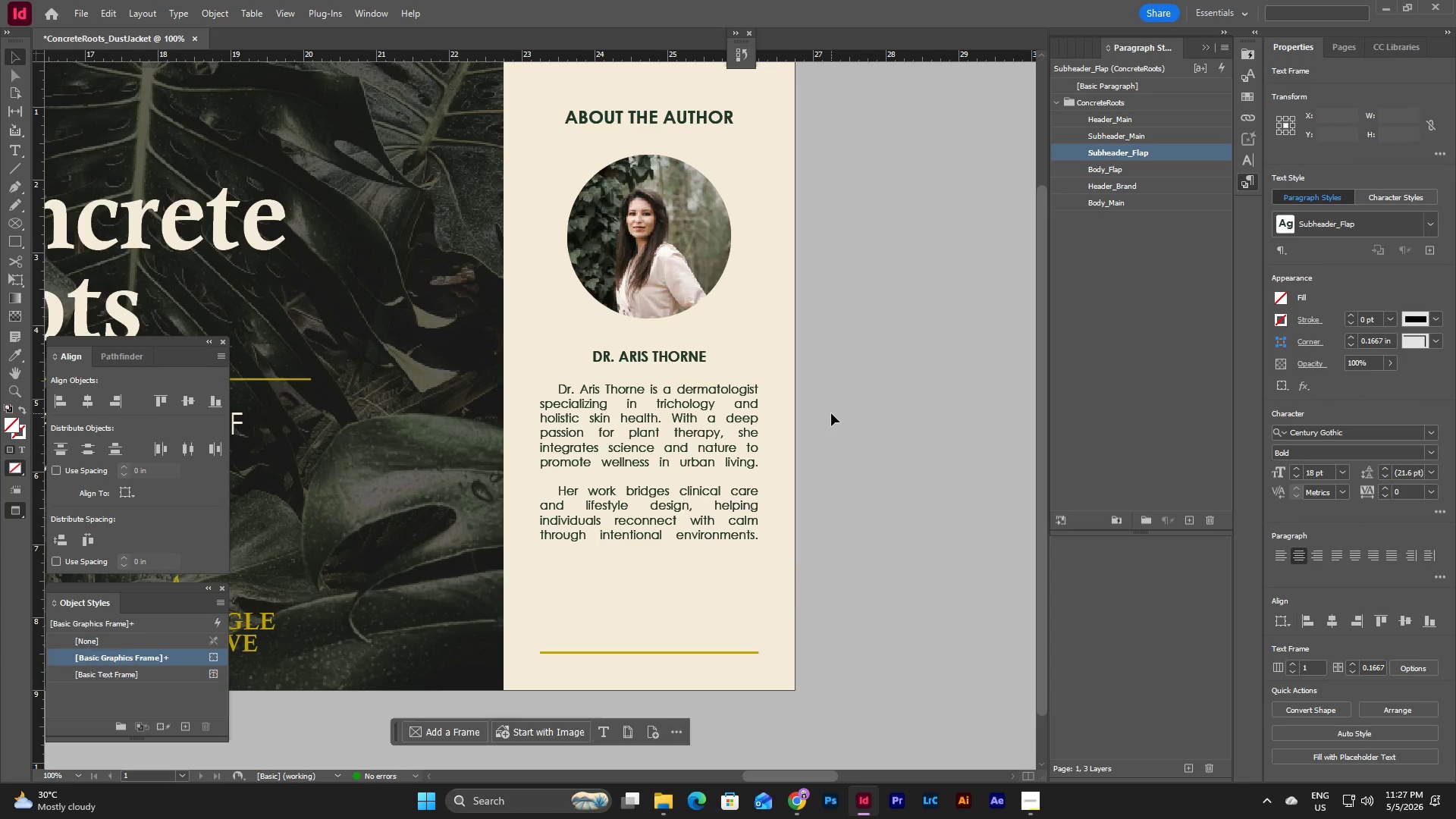 
type(ww)
 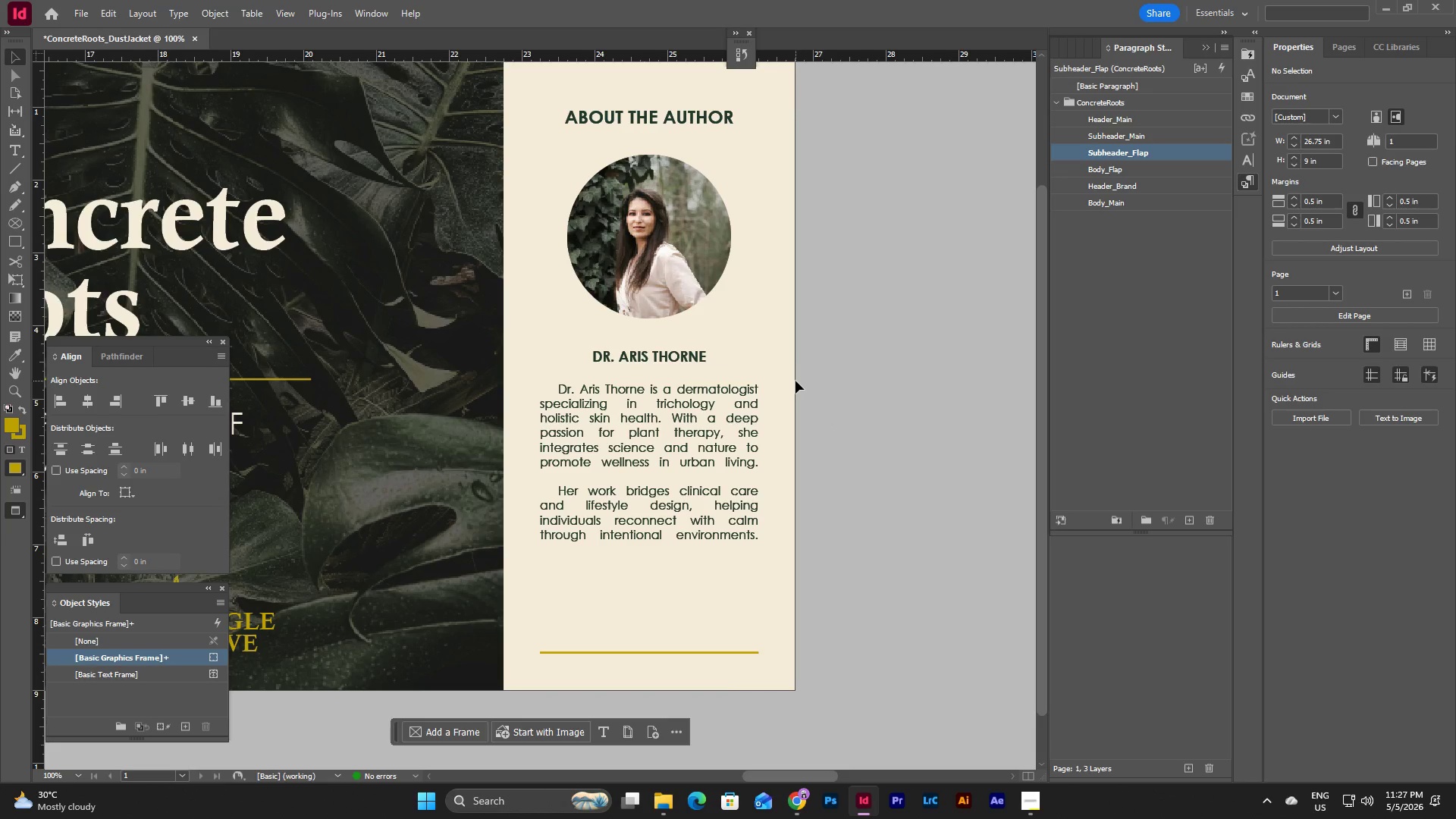 
left_click([745, 390])
 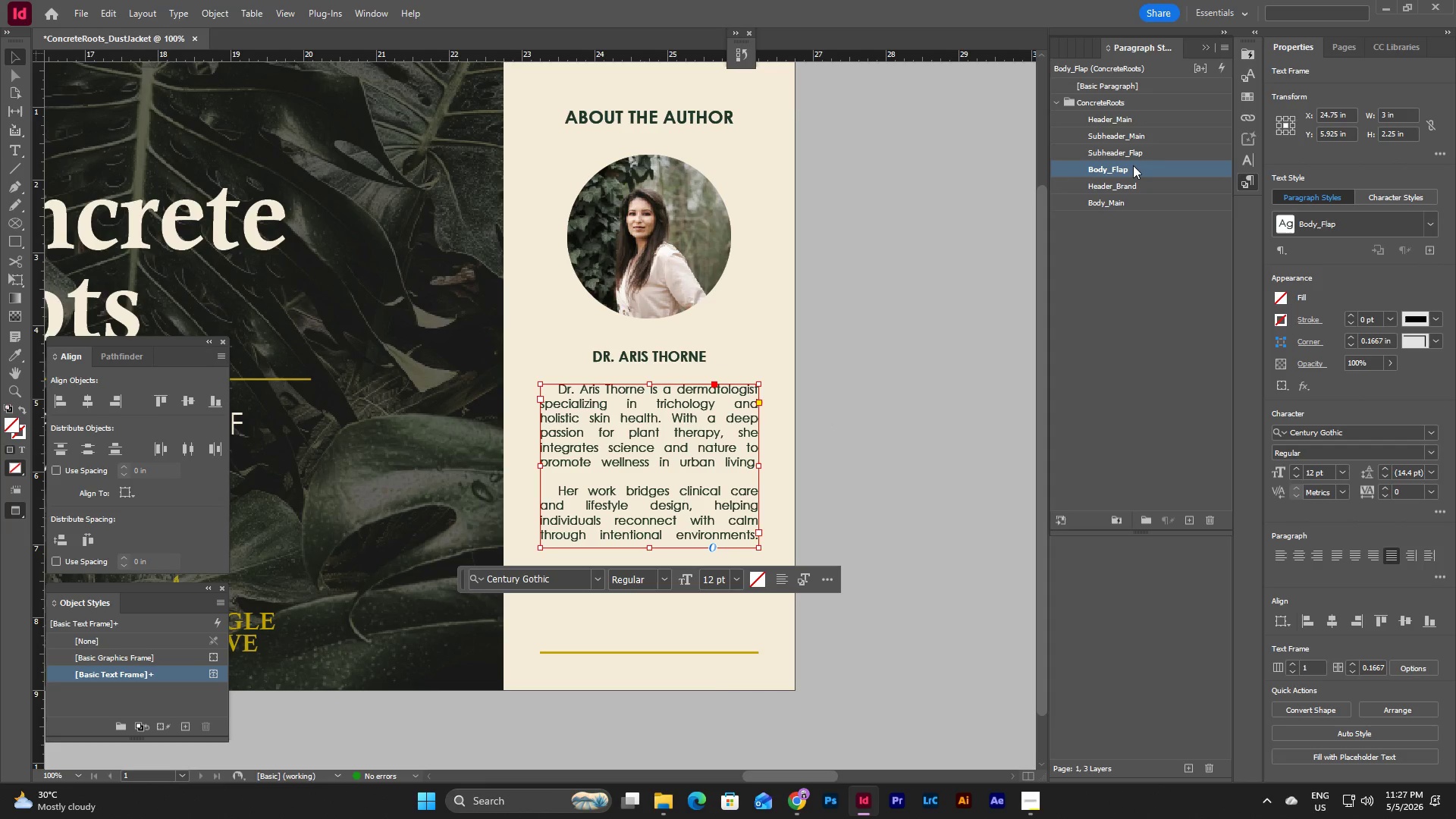 
double_click([1133, 165])
 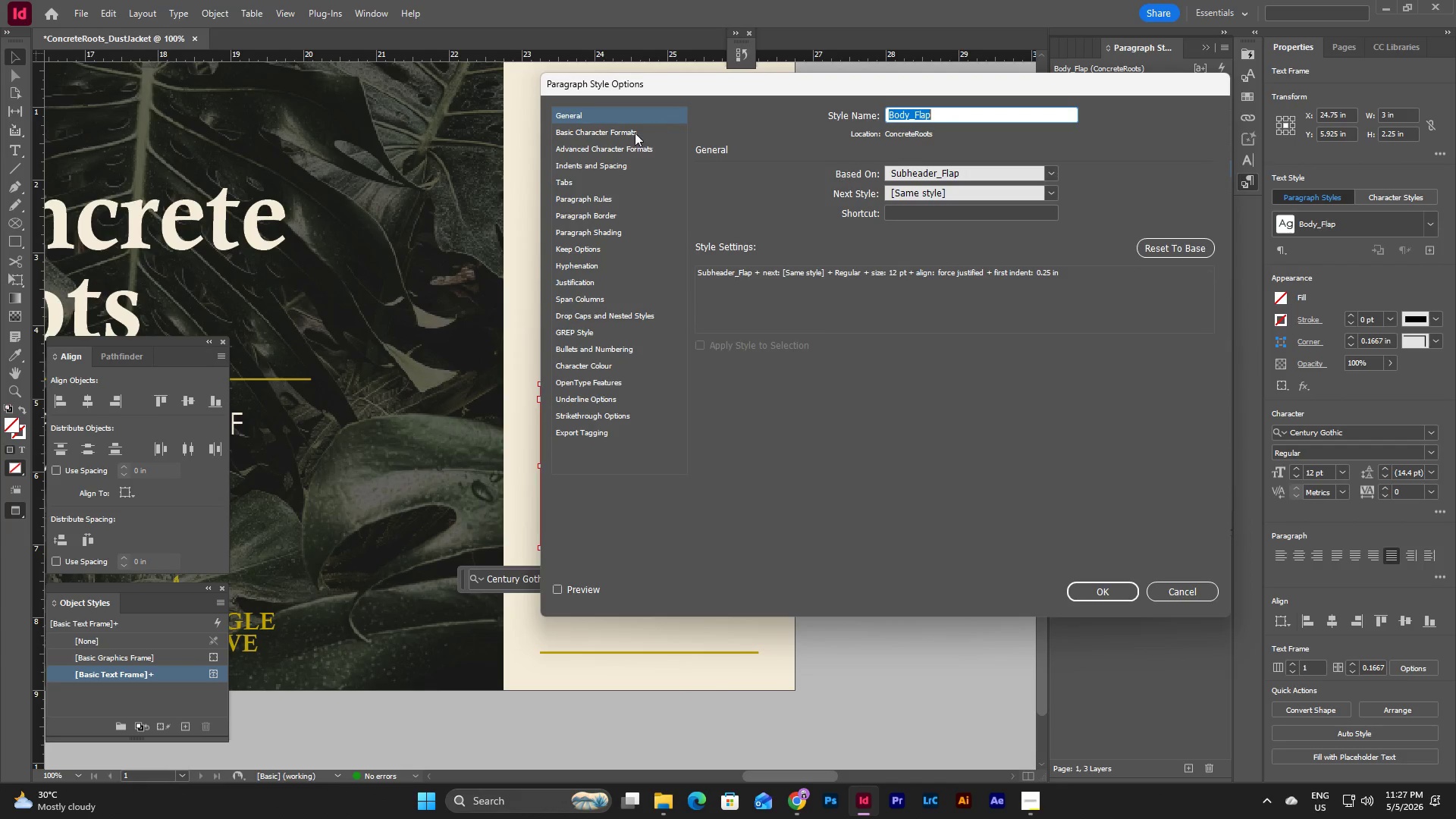 
left_click([626, 140])
 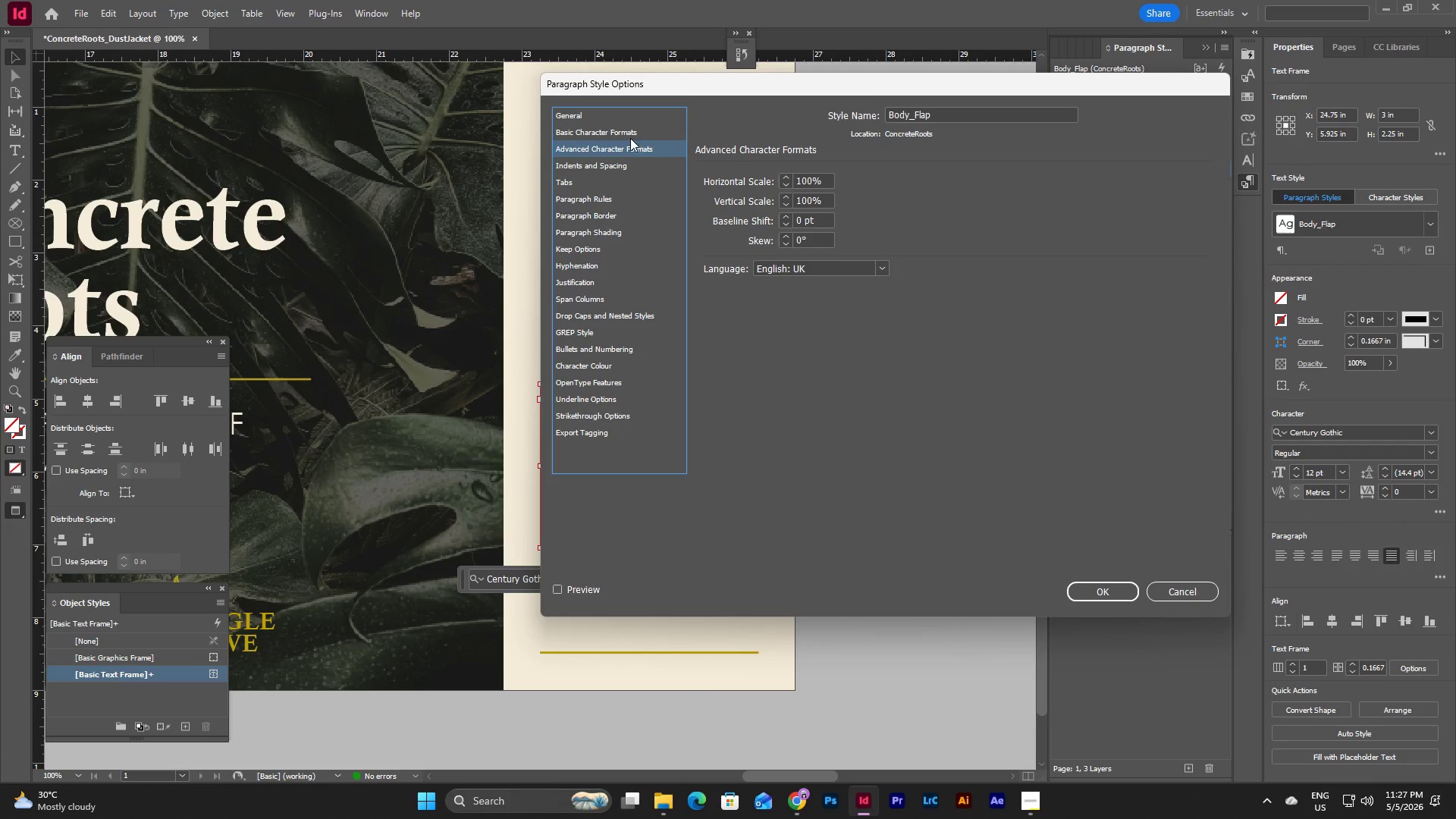 
left_click([632, 134])
 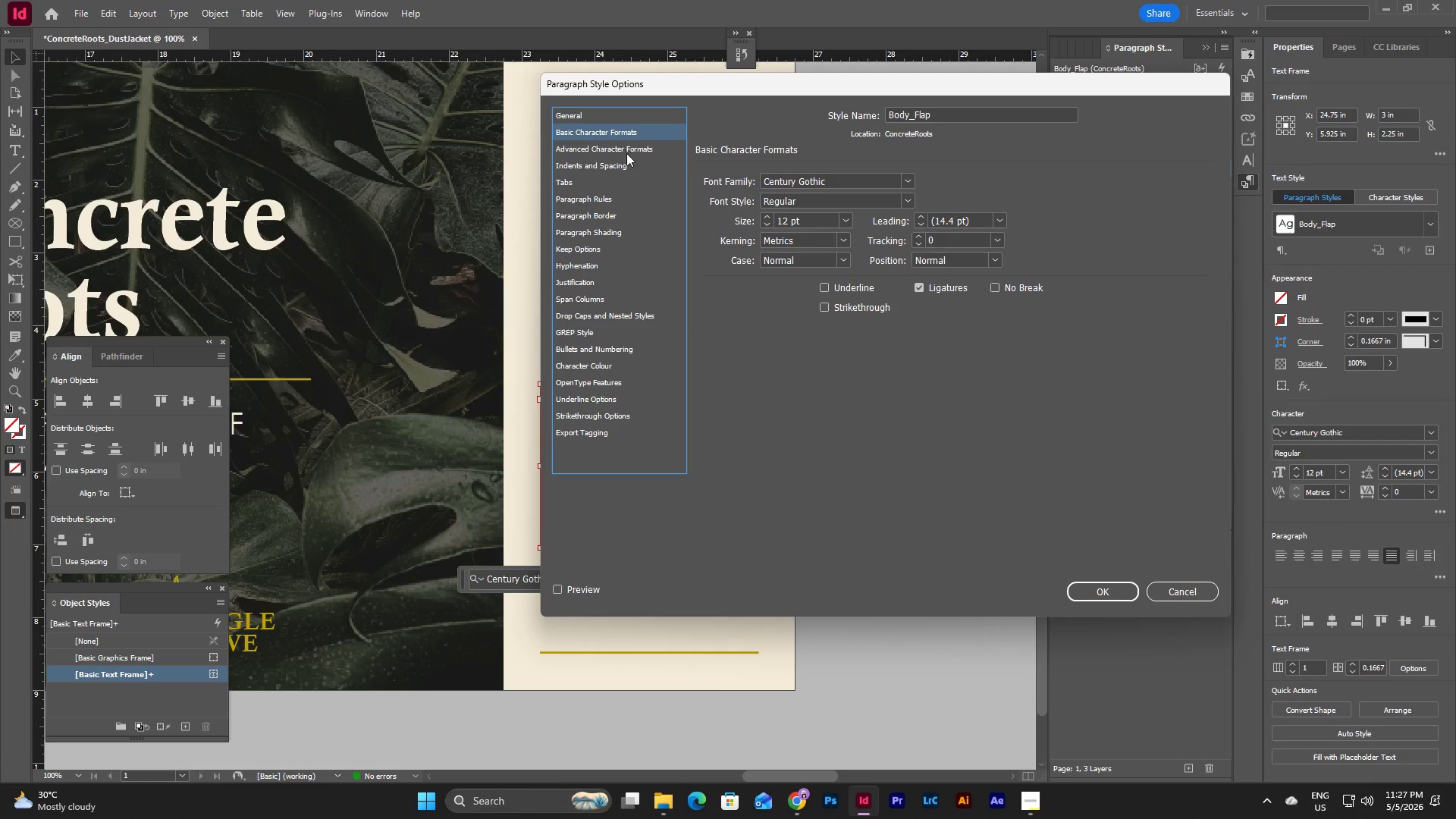 
left_click([624, 160])
 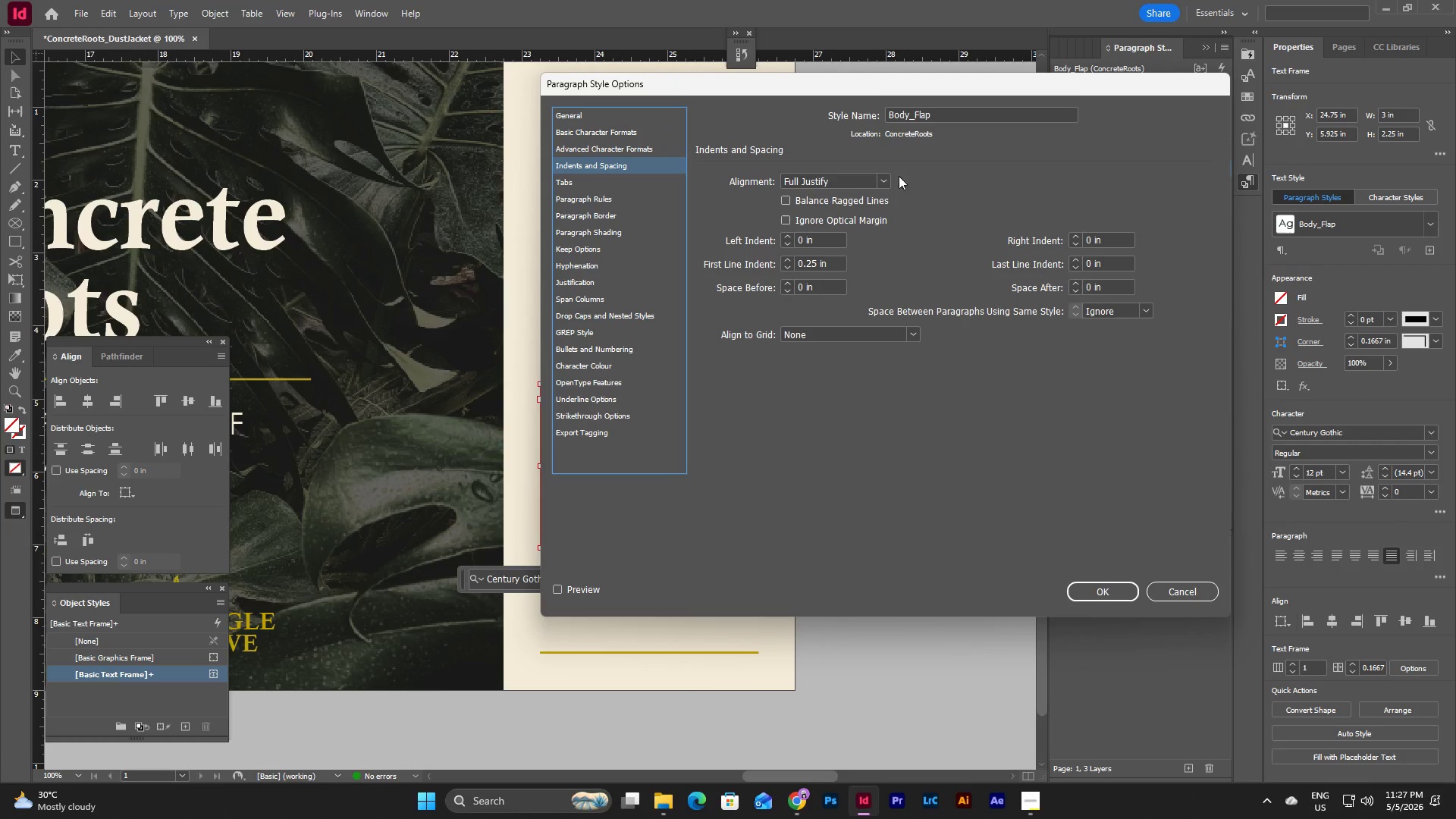 
left_click([887, 176])
 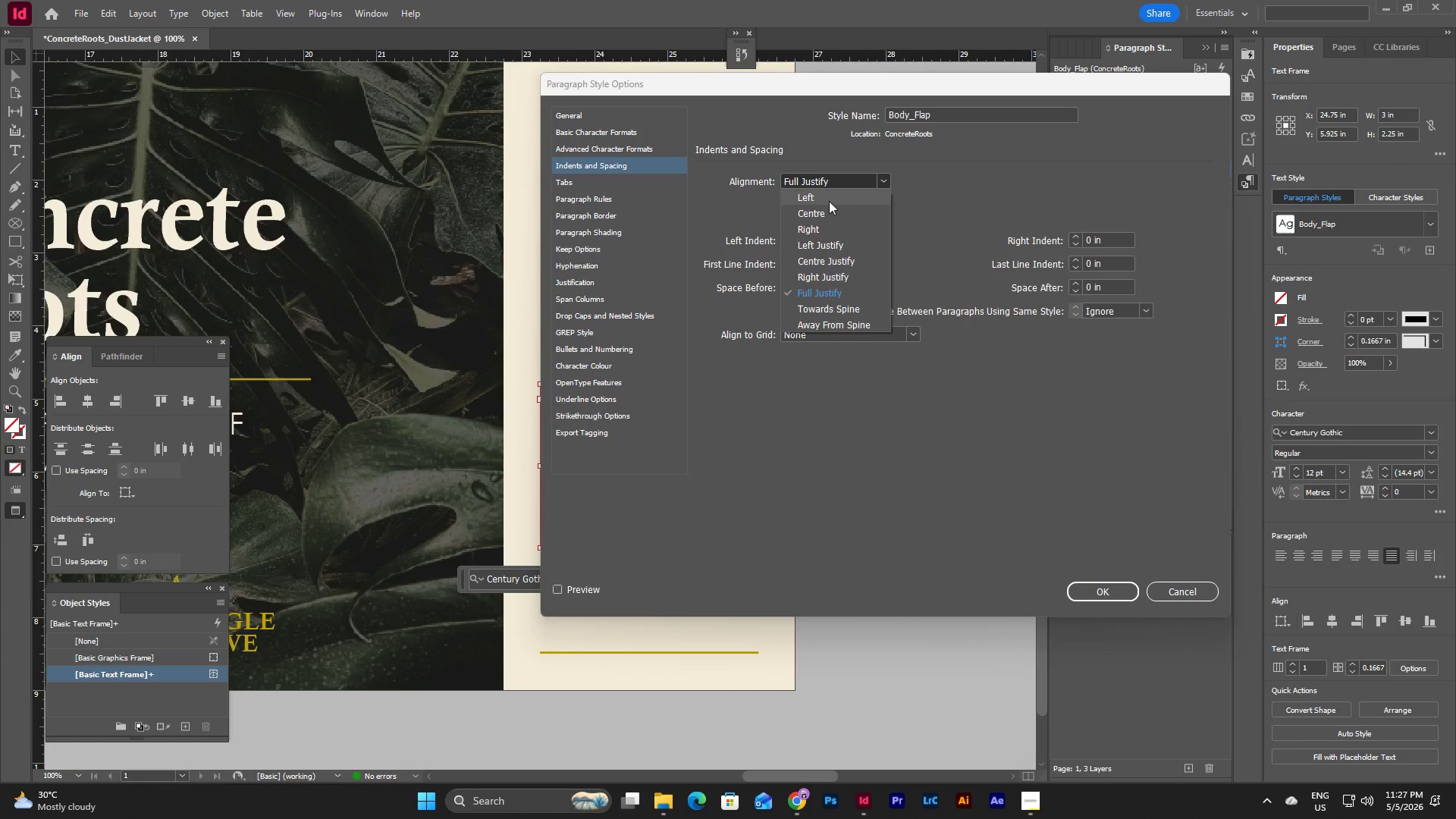 
left_click([829, 201])
 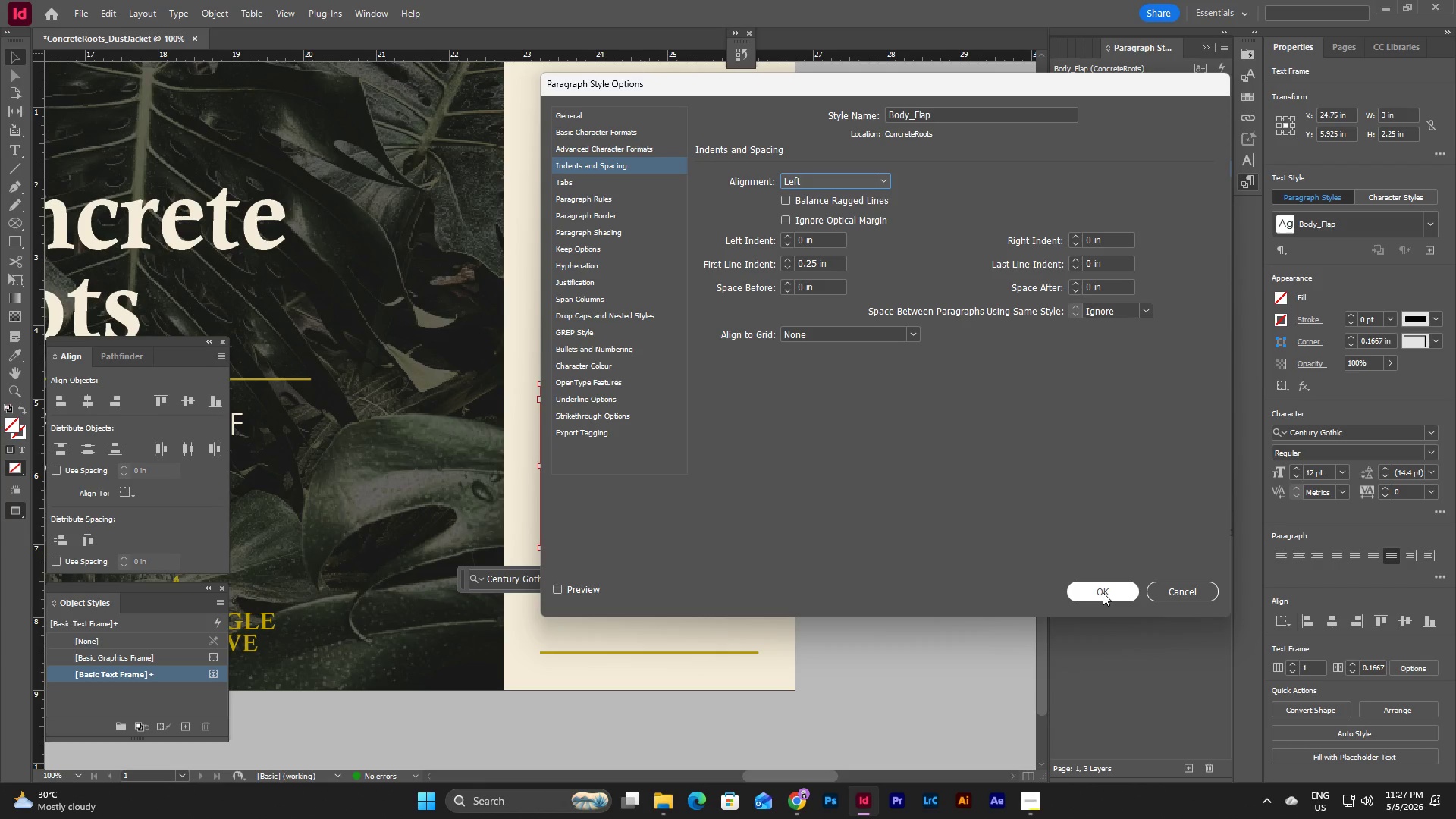 
left_click([1103, 592])
 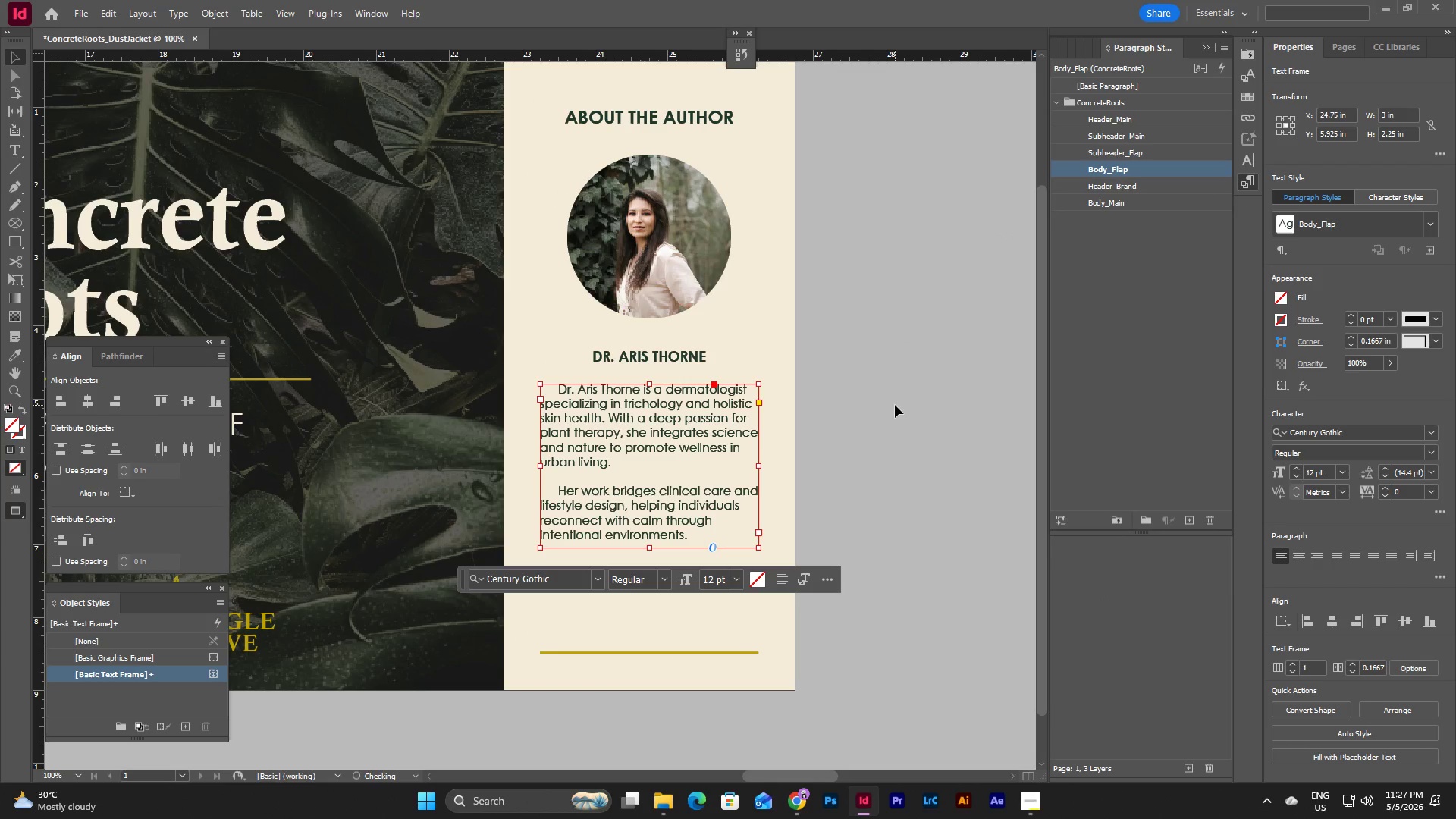 
left_click([895, 405])
 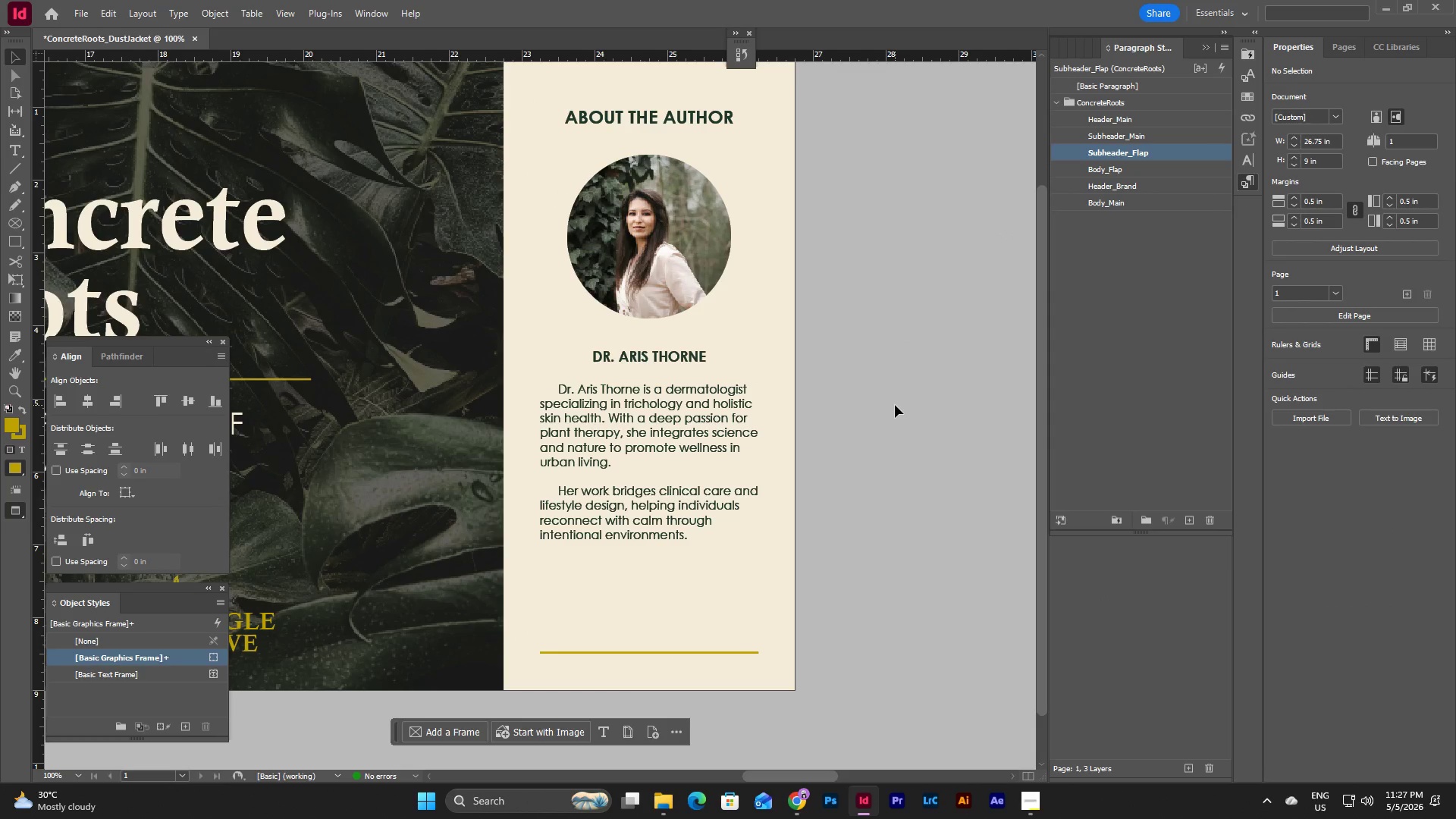 
type(ww)
 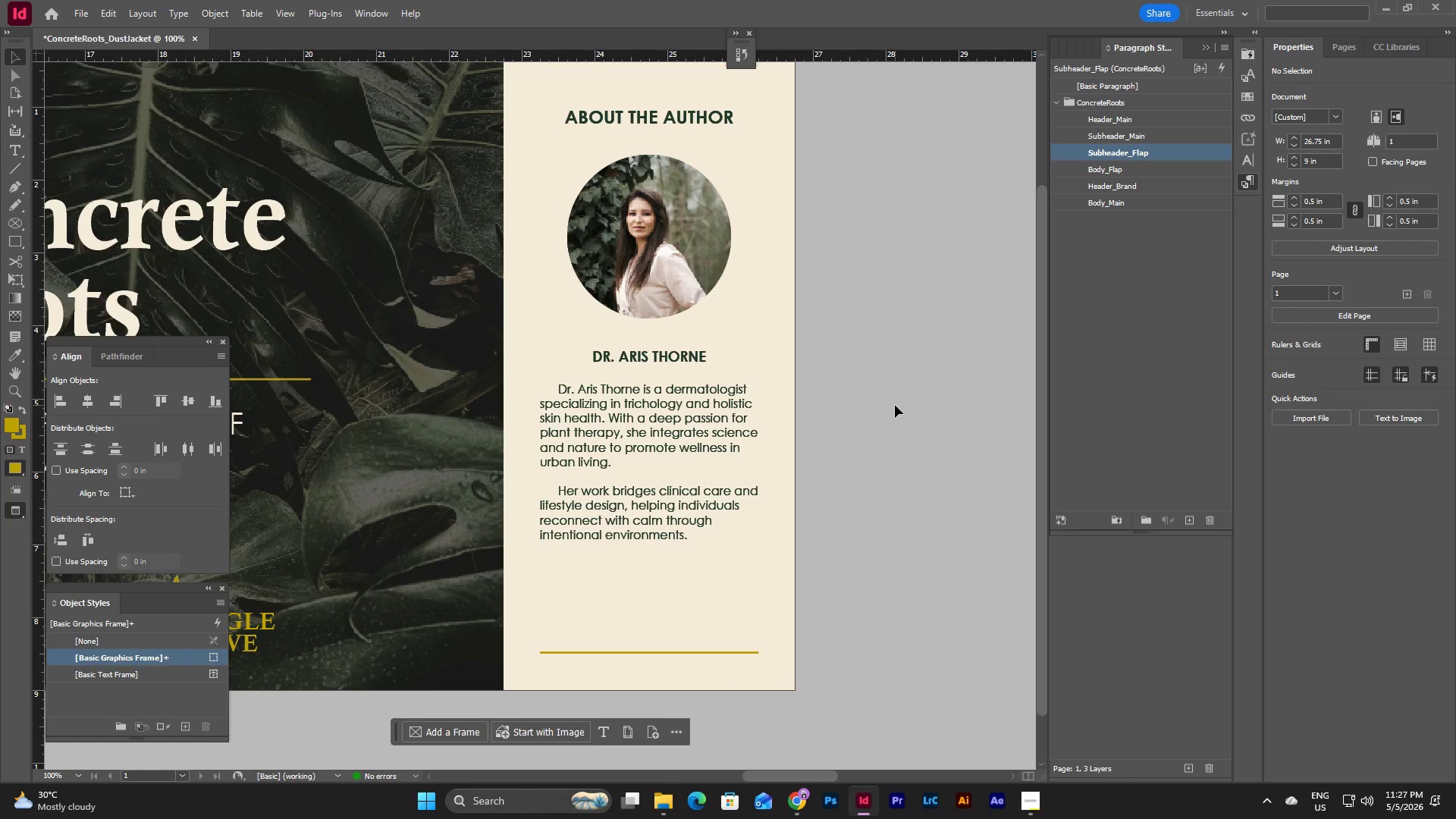 
wait(6.62)
 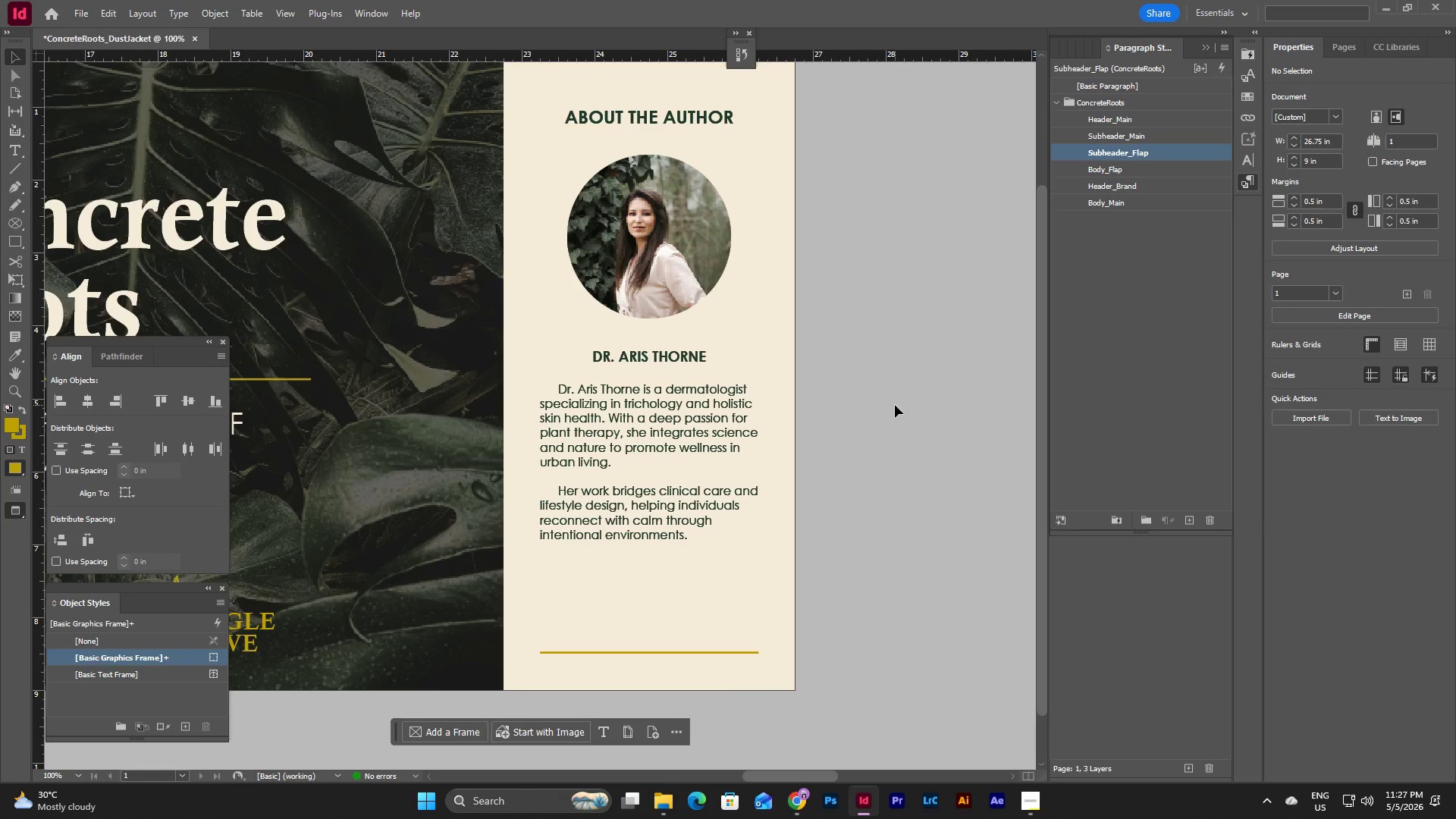 
double_click([1126, 157])
 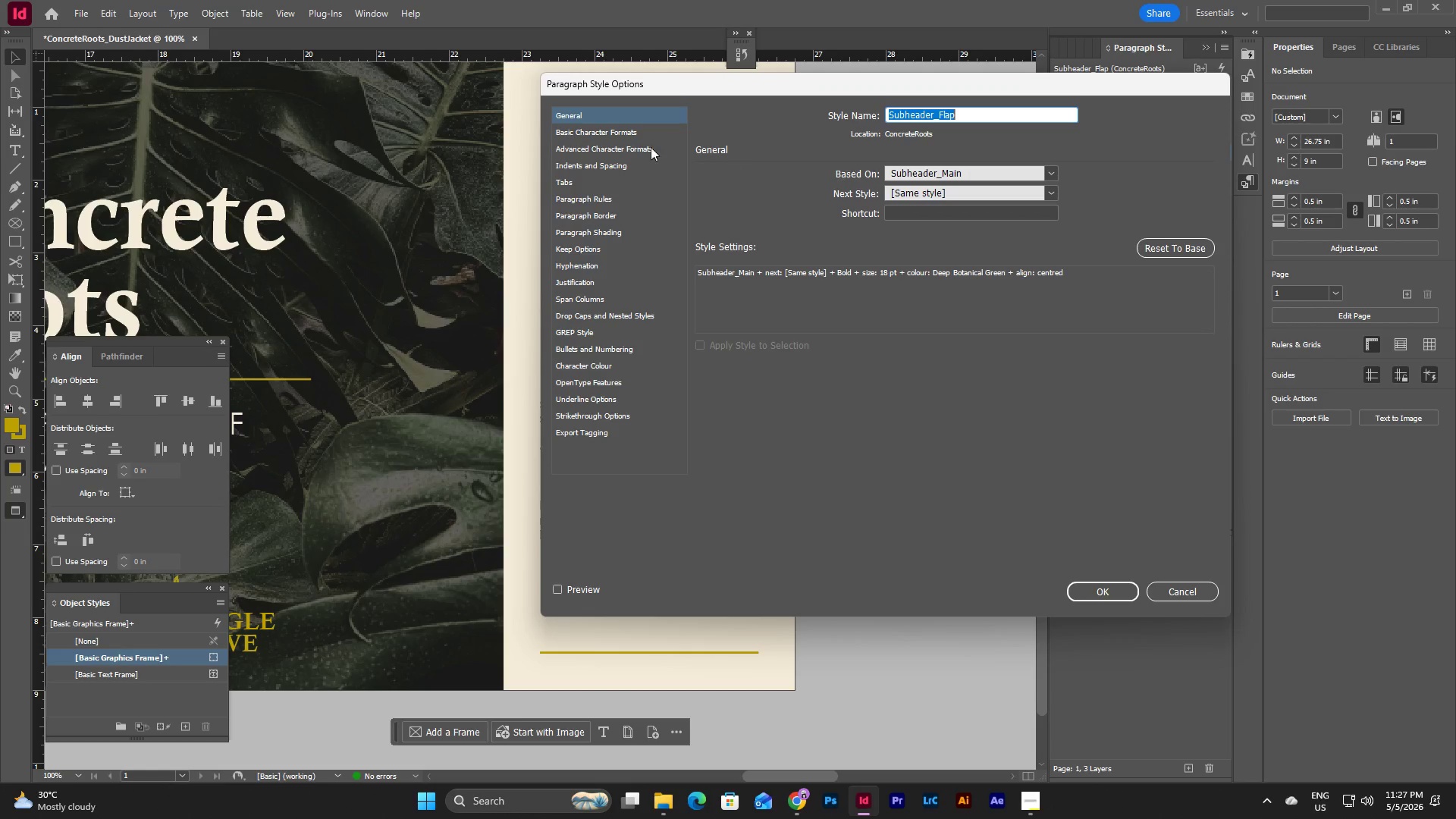 
left_click([645, 135])
 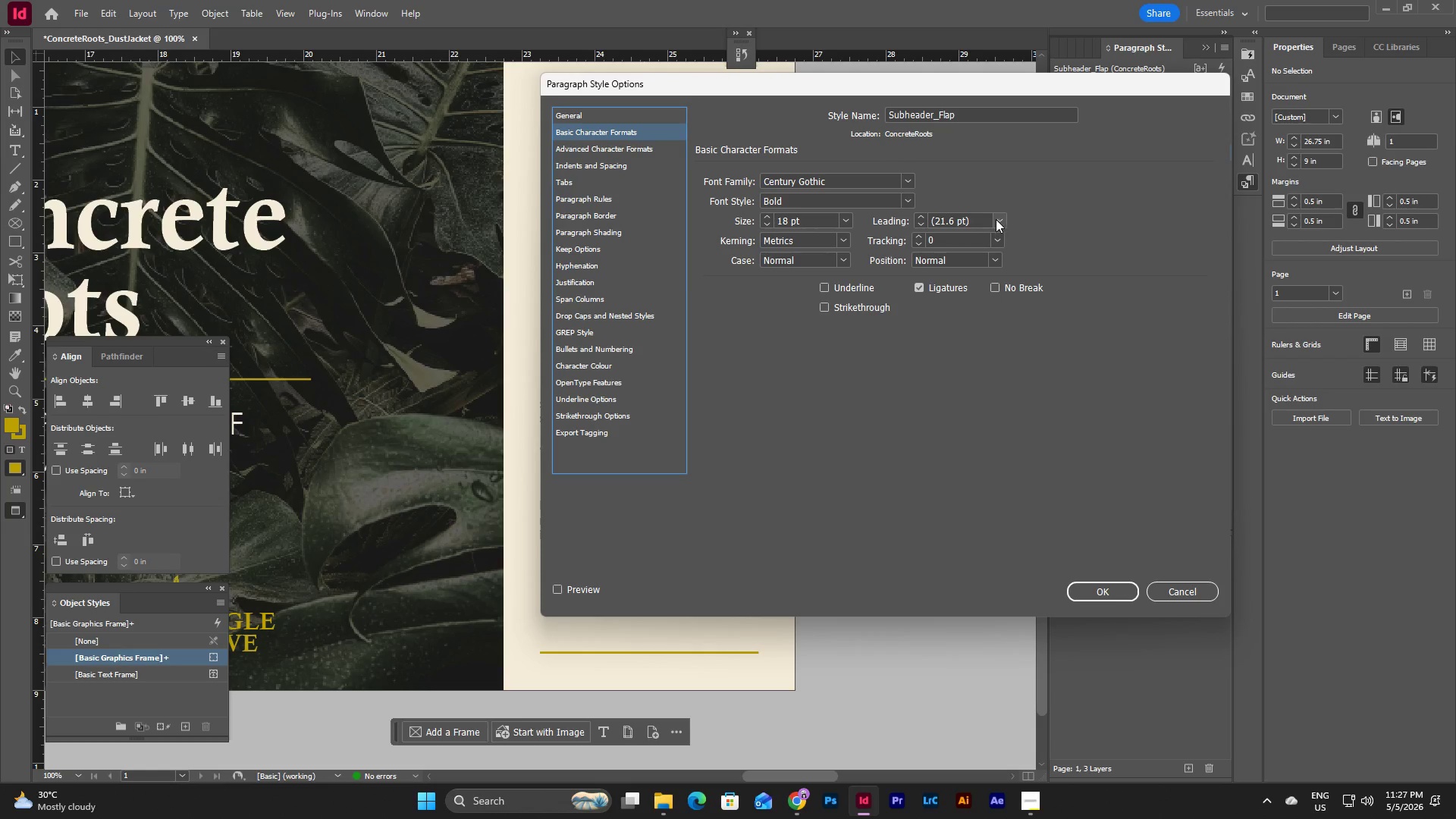 
left_click([996, 219])
 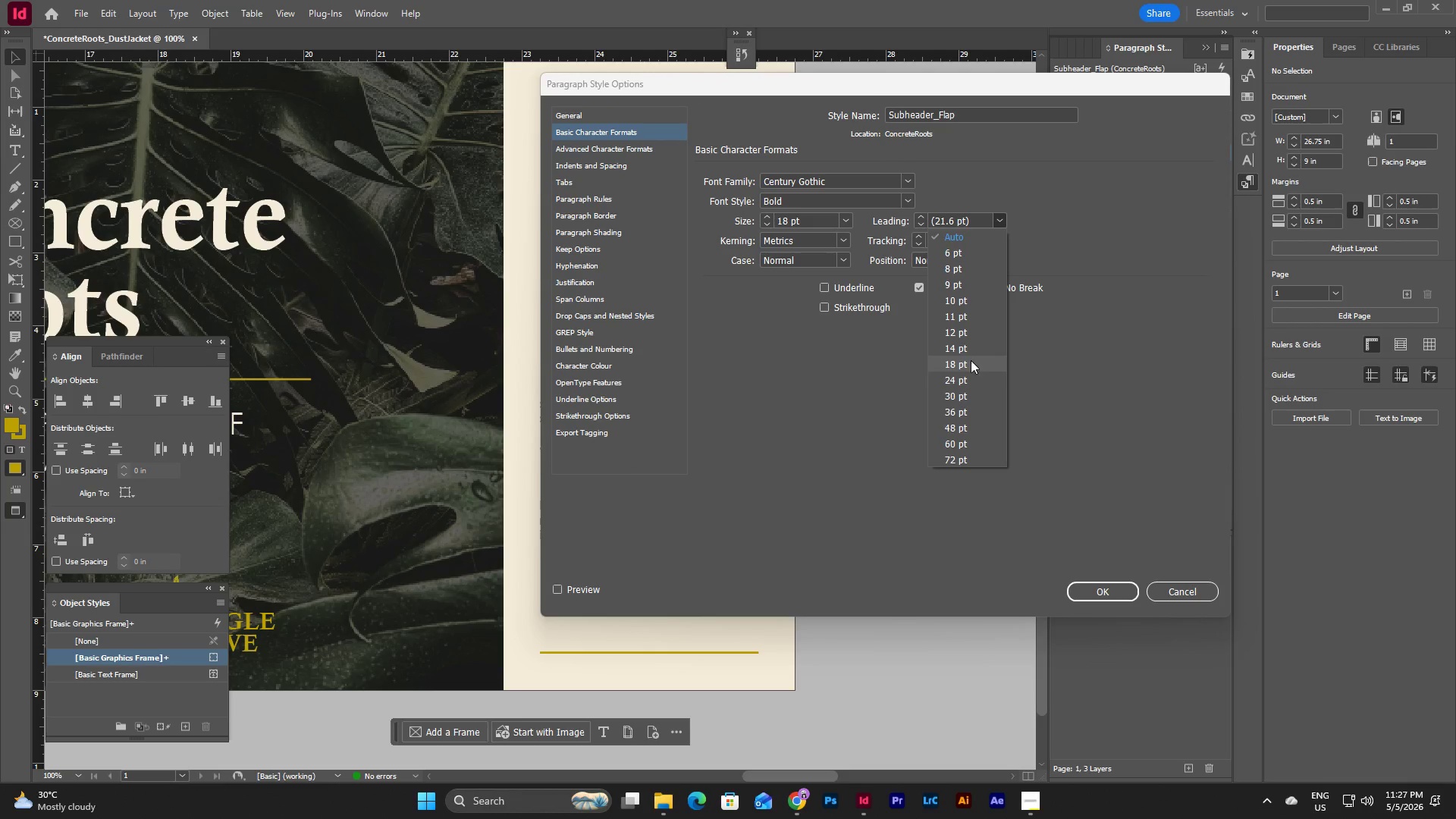 
left_click([965, 374])
 